 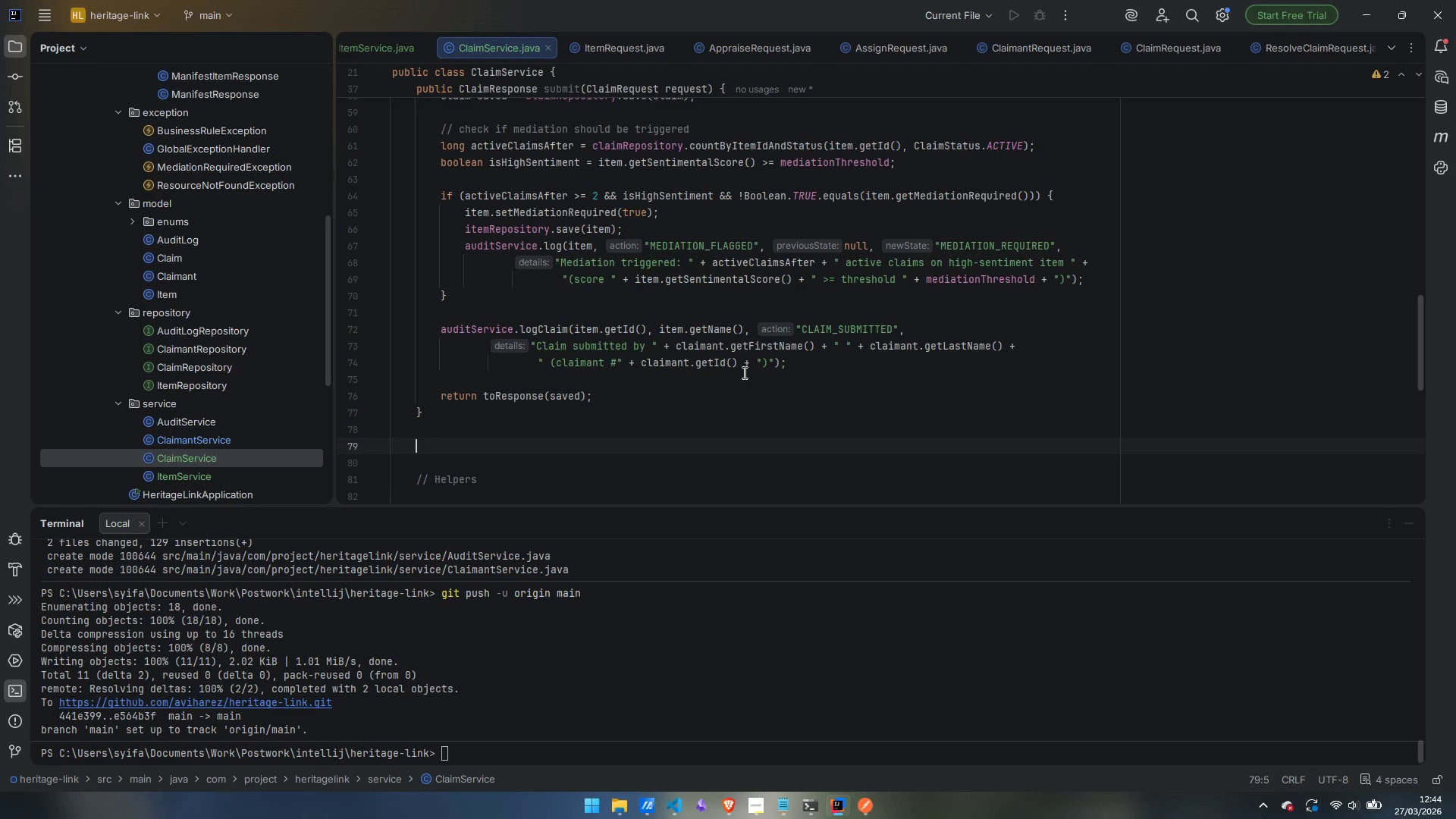 
type(@Transactional)
 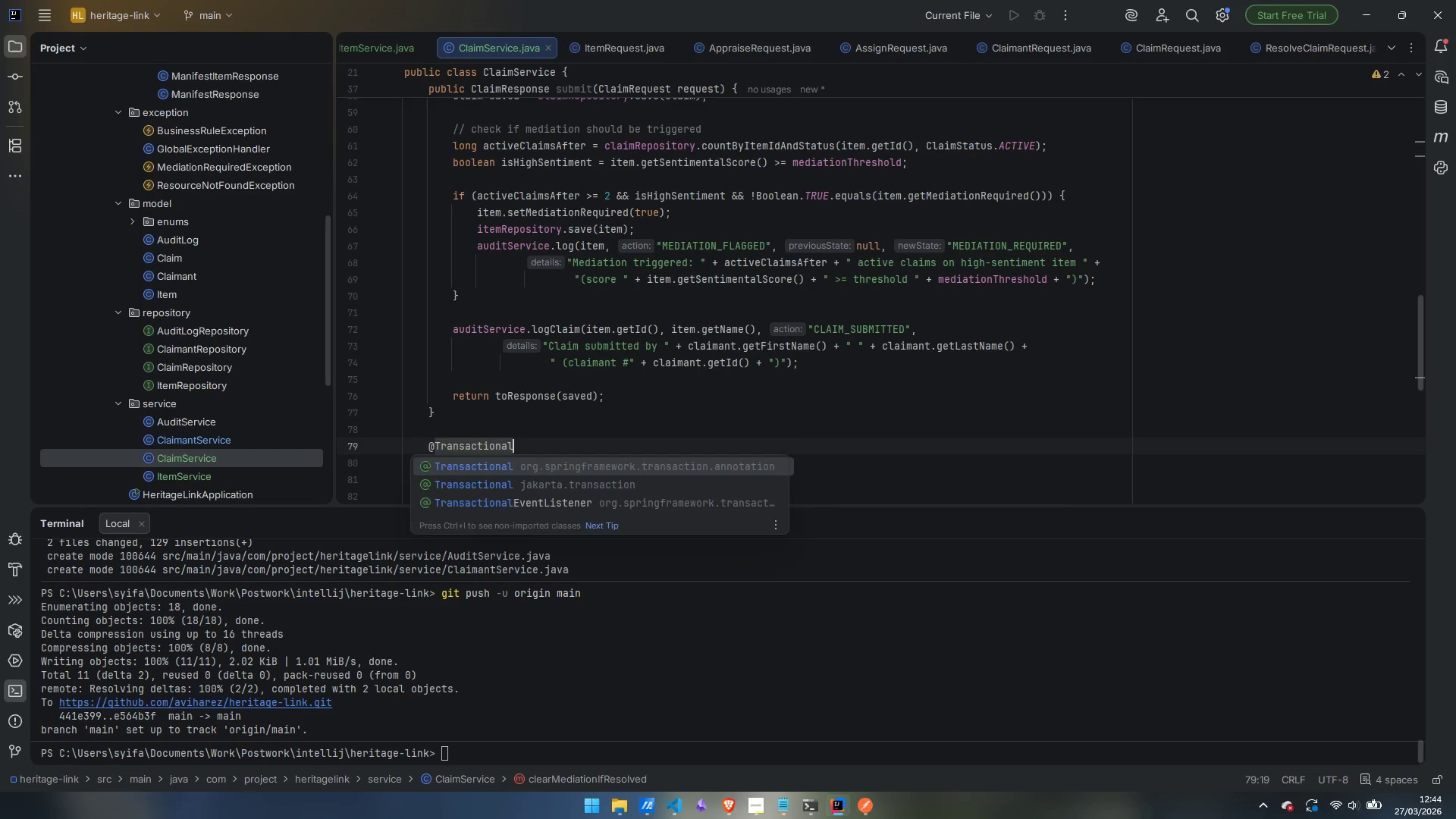 
key(Enter)
 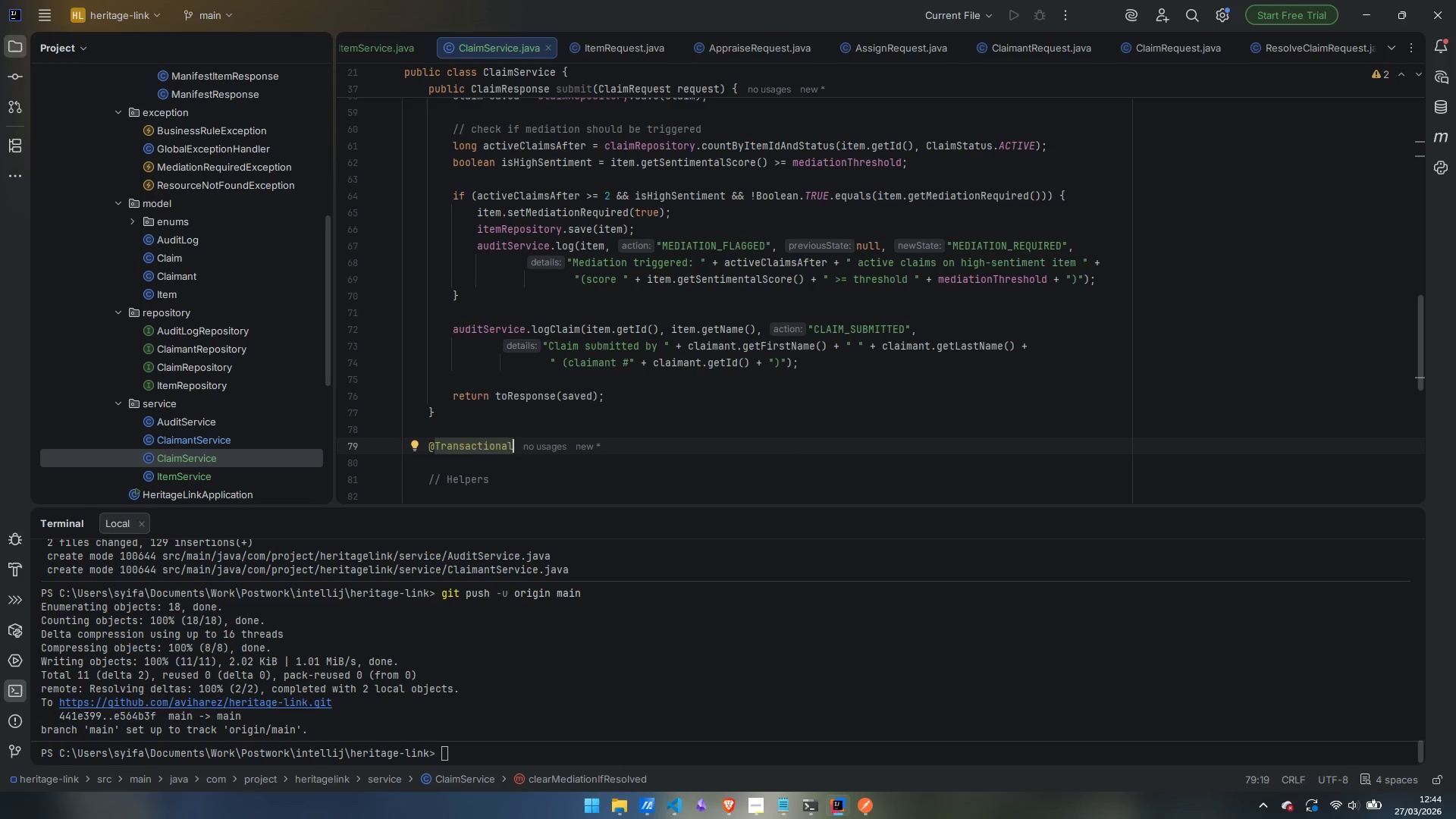 
type((readOn)
 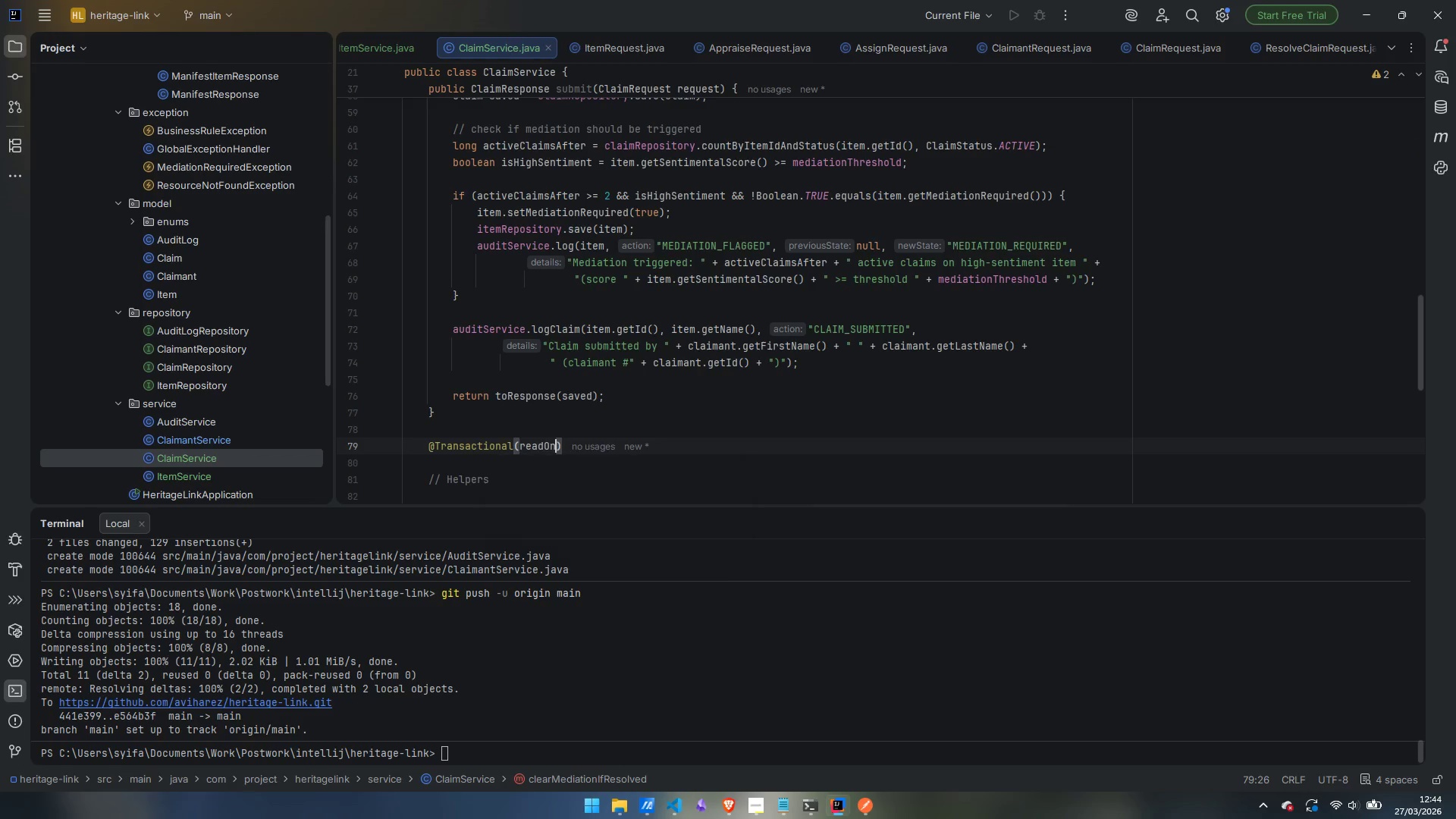 
key(Enter)
 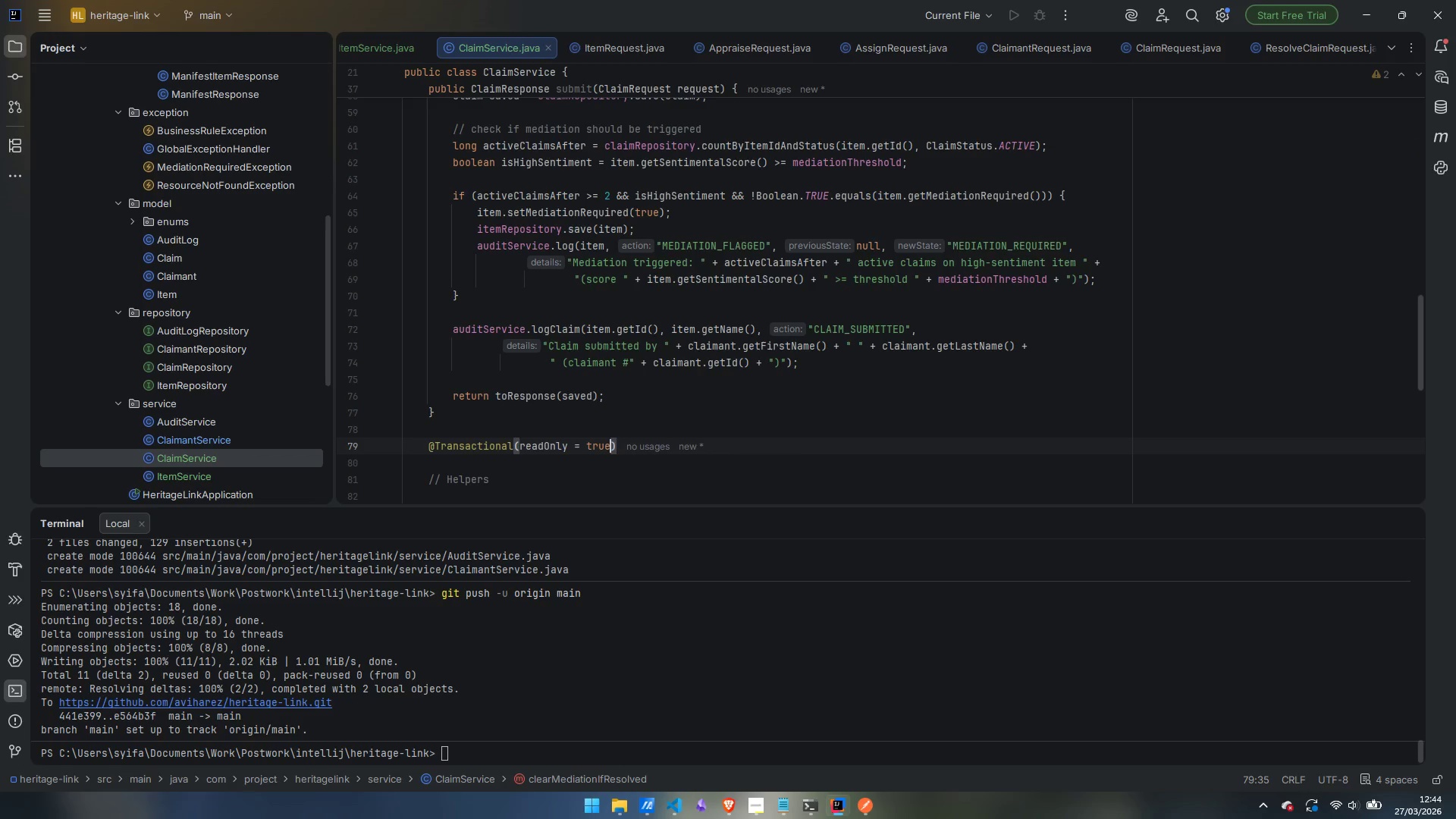 
key(ArrowRight)
 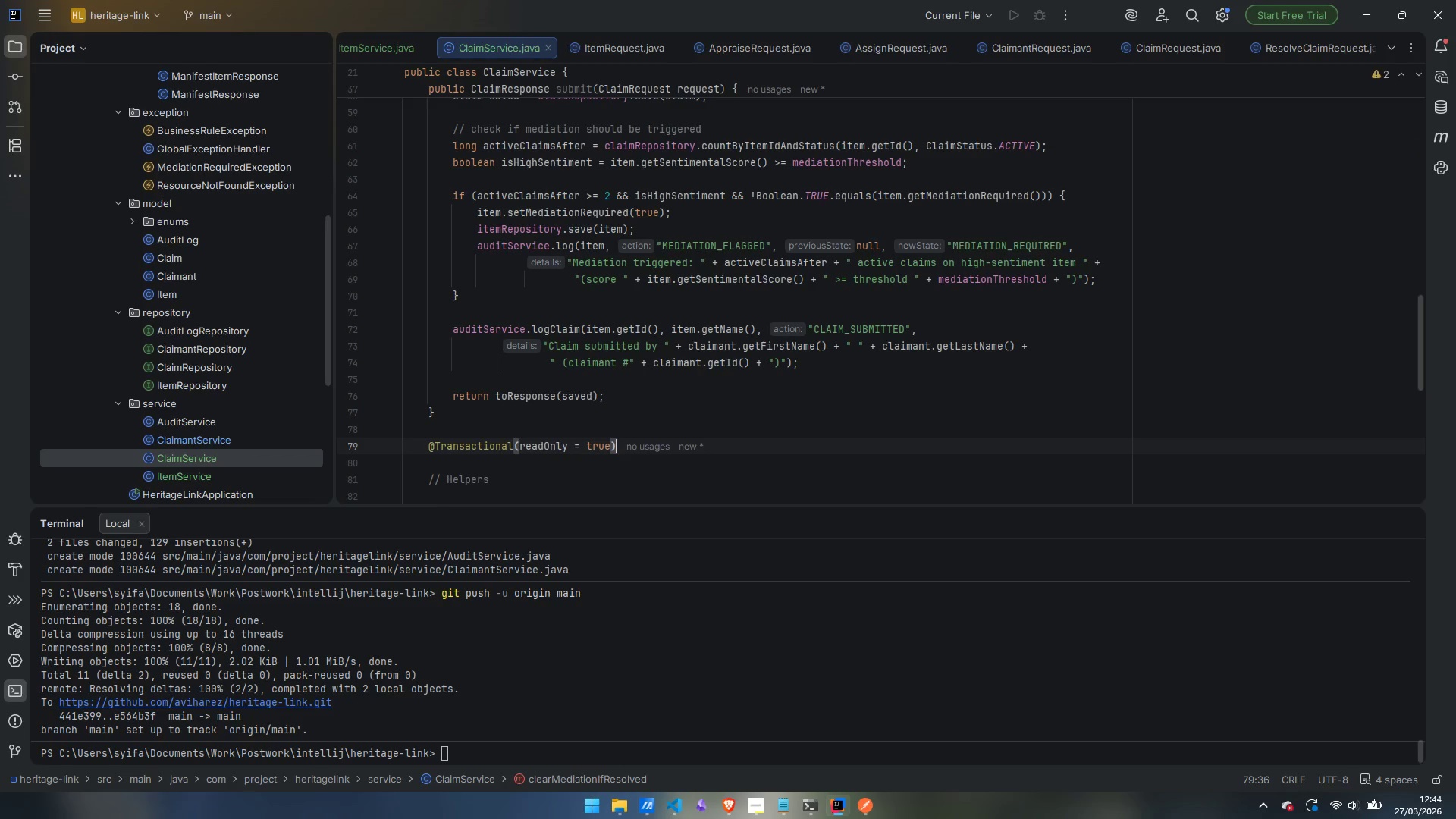 
key(Enter)
 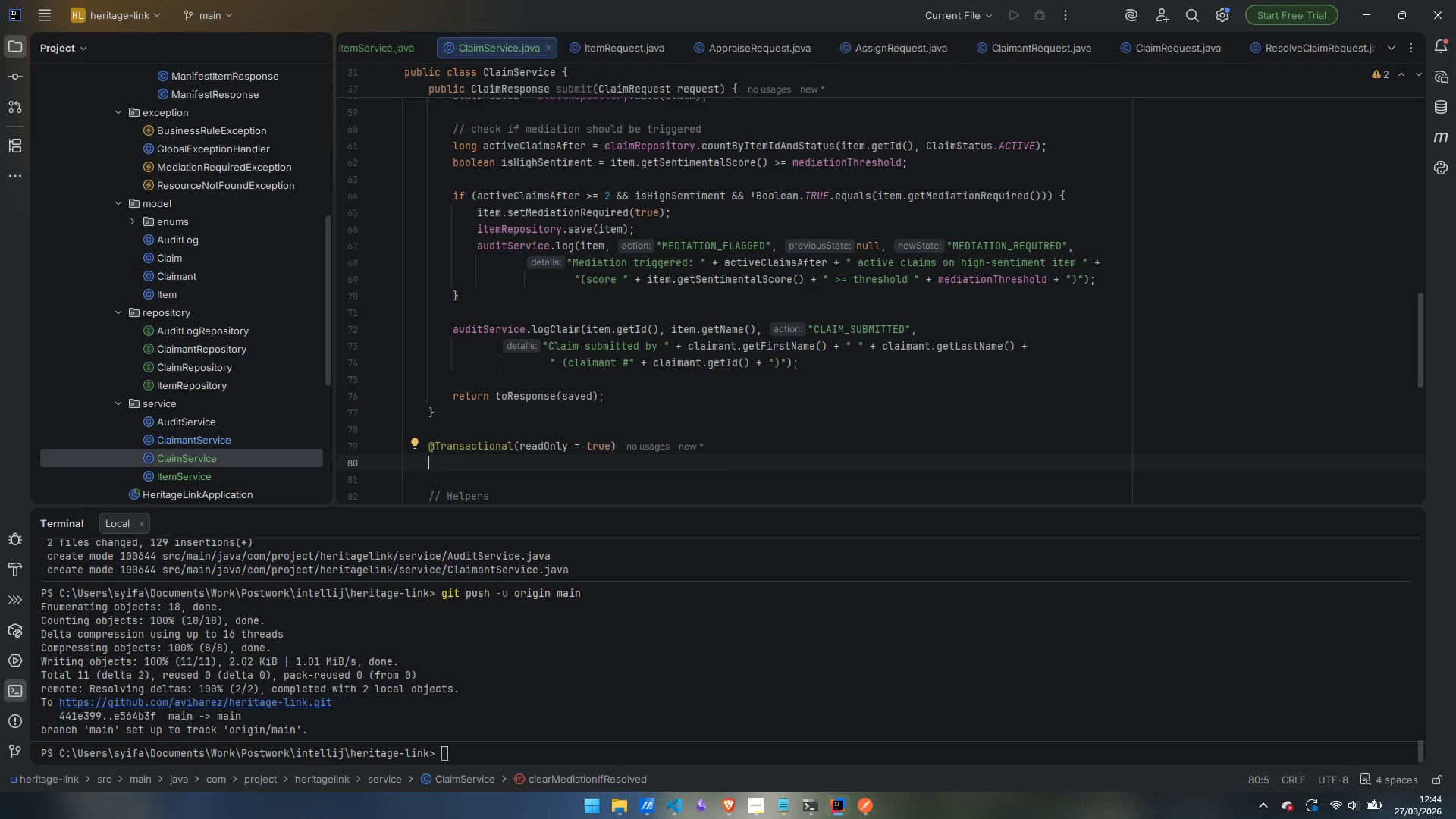 
type(public Page)
 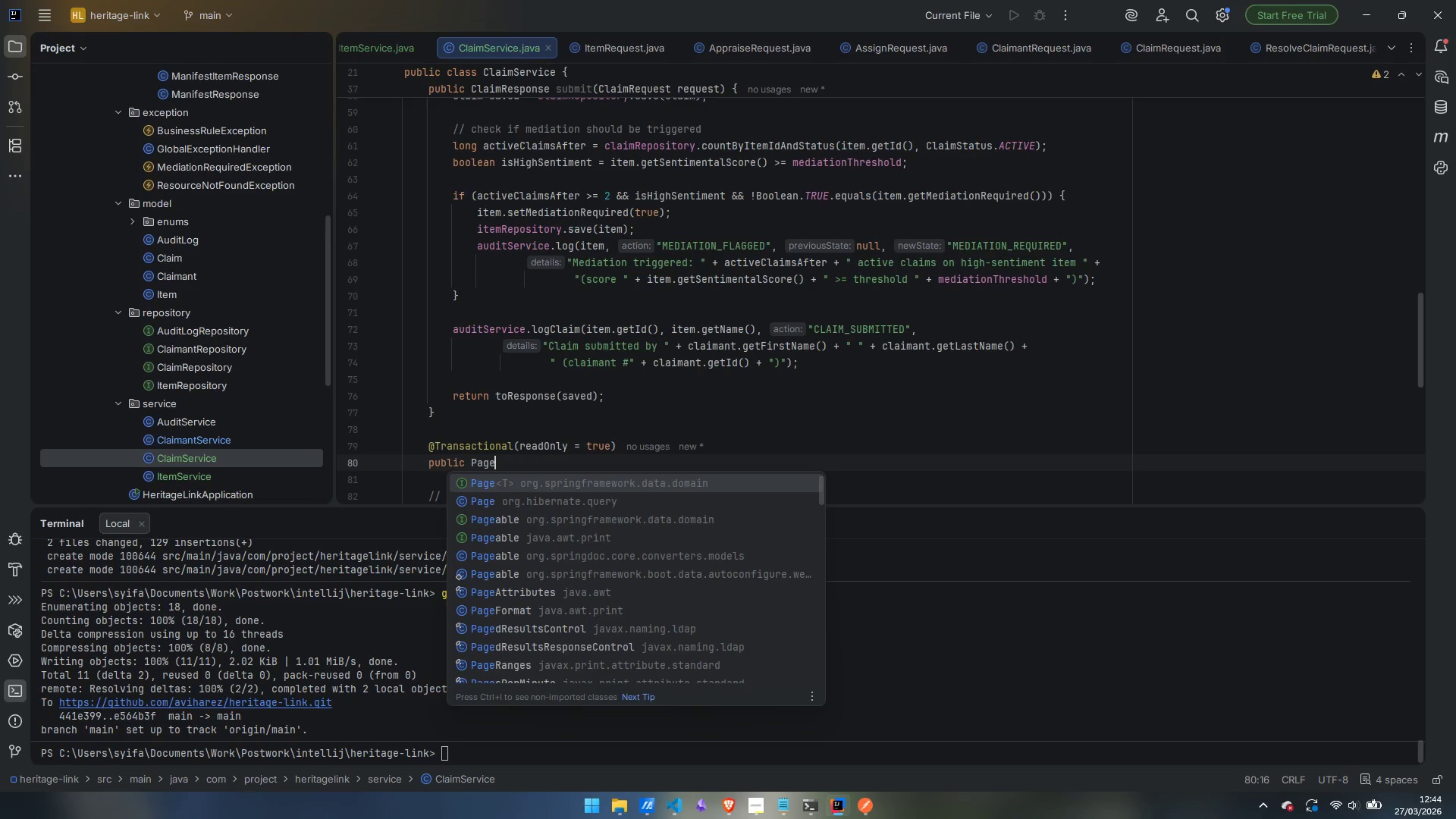 
key(Enter)
 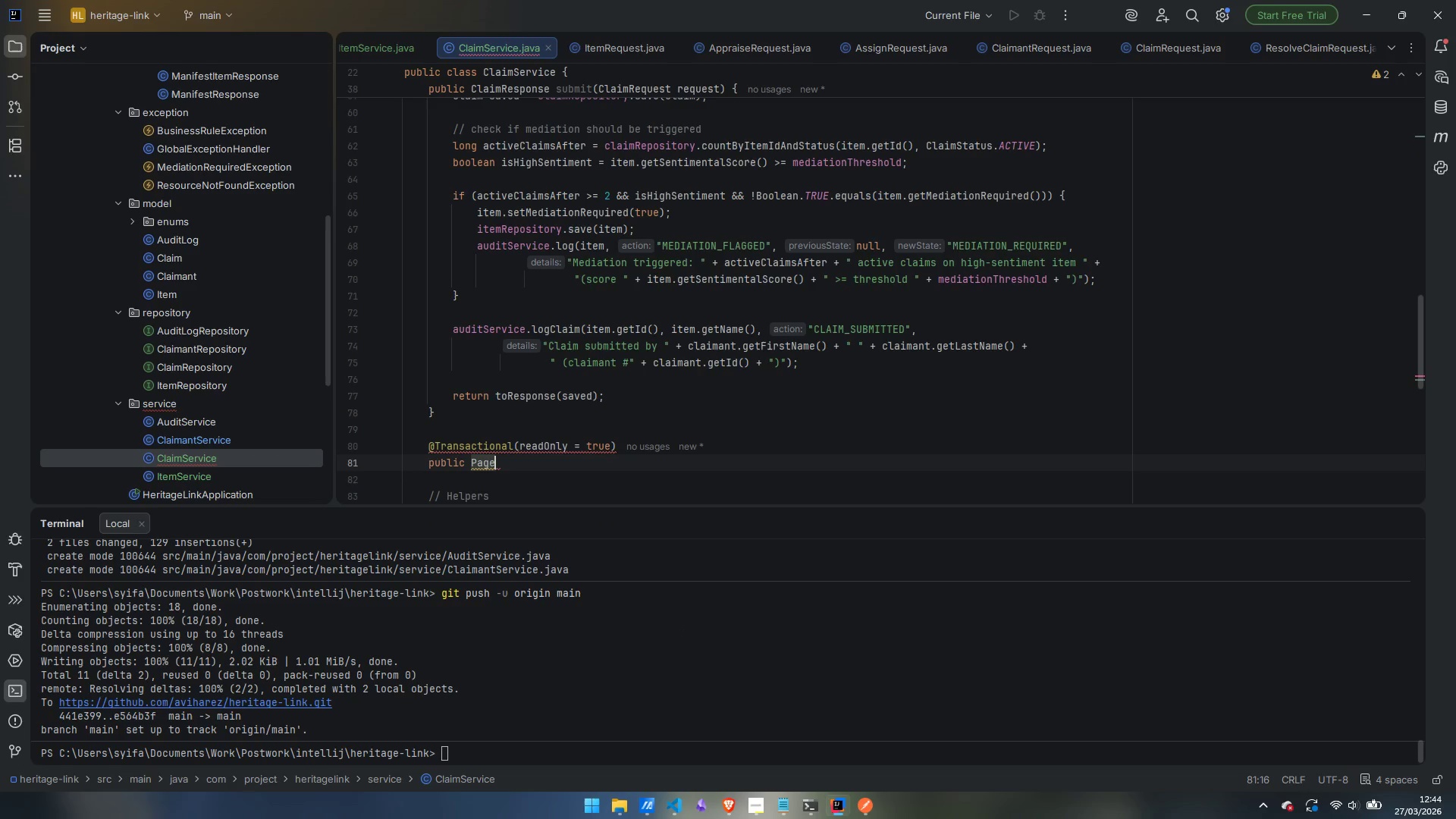 
type(<ClaimResponse)
 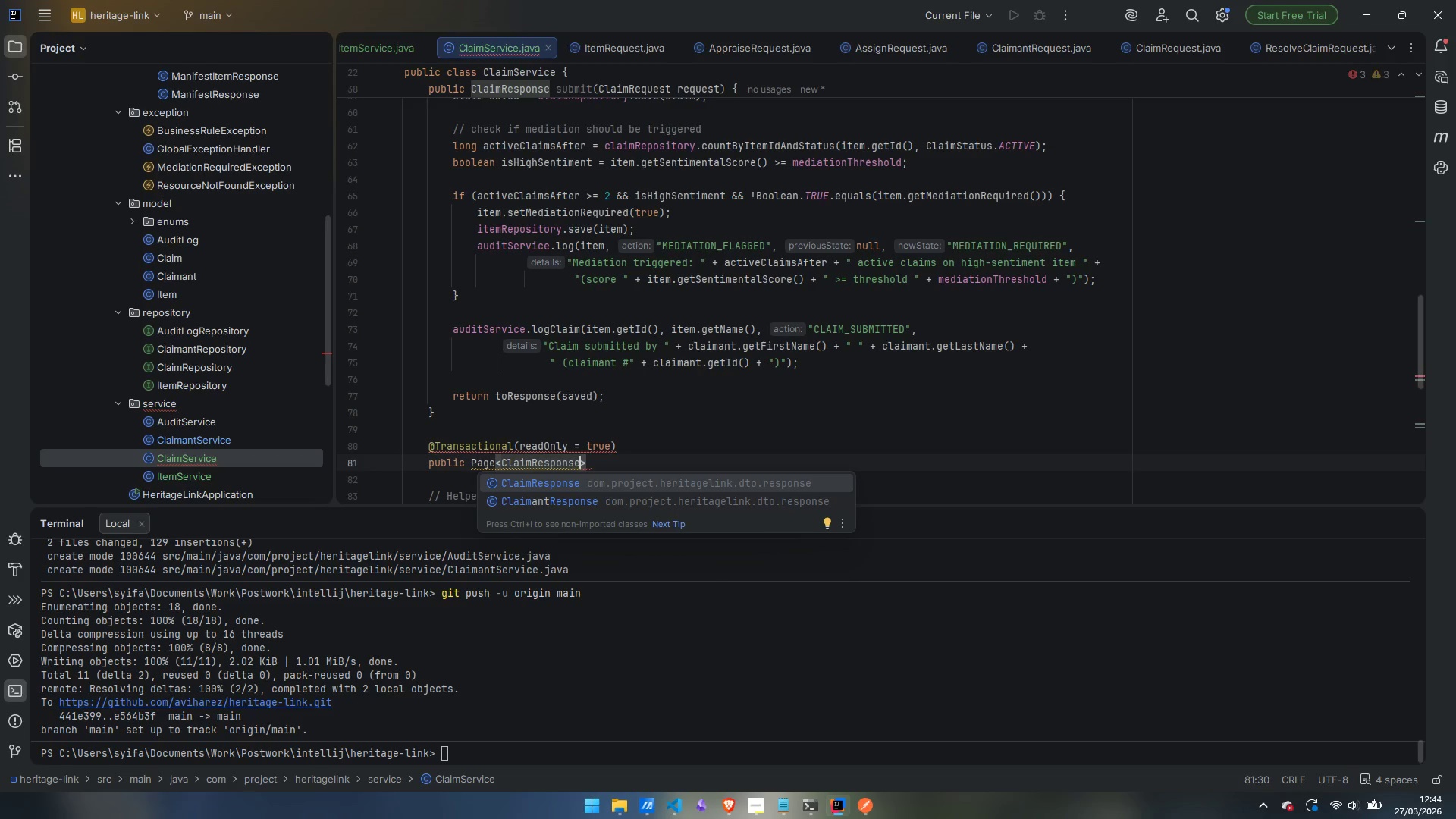 
key(ArrowRight)
 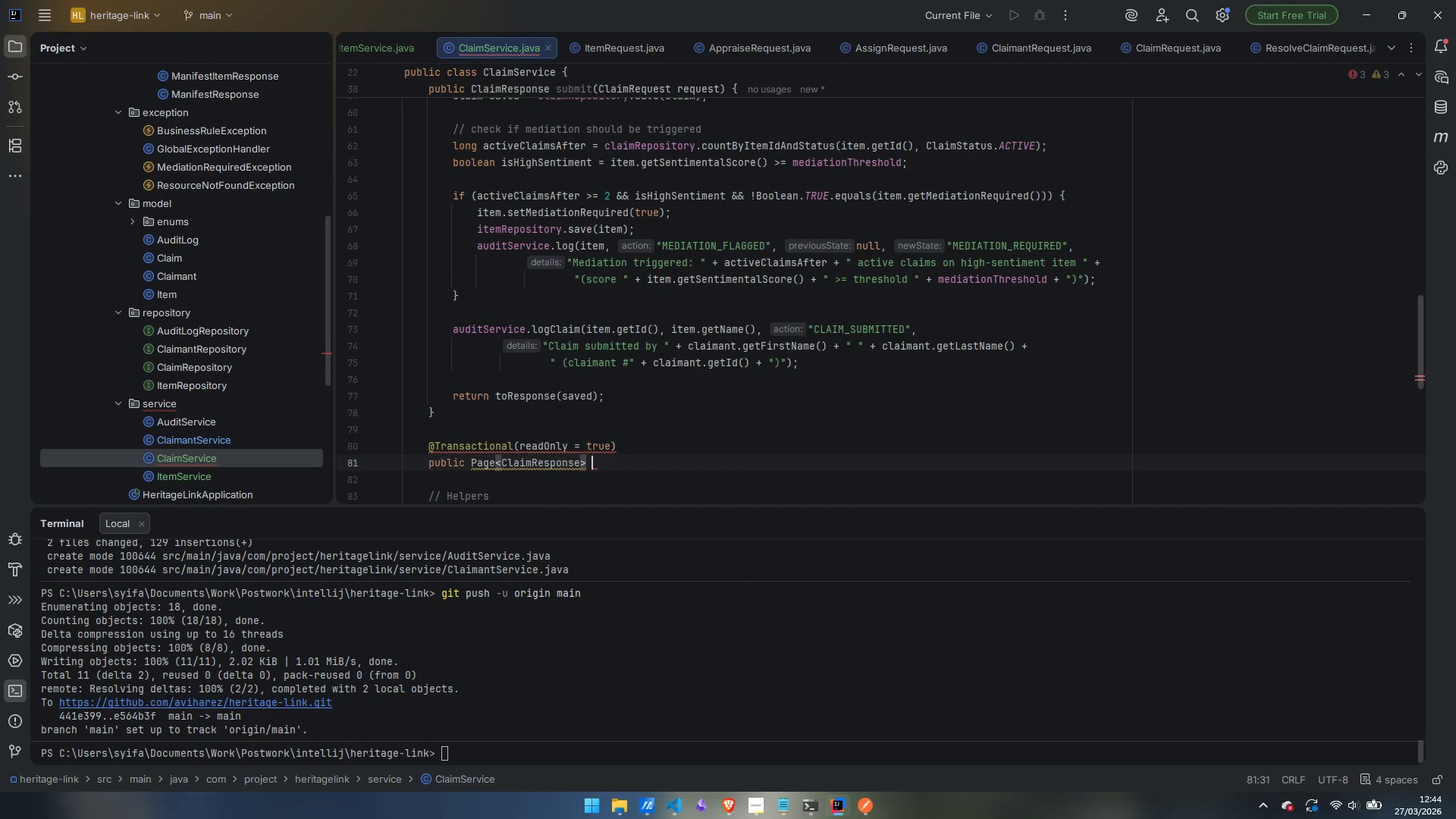 
type( findAll(Pageal)
key(Backspace)
type(ble)
 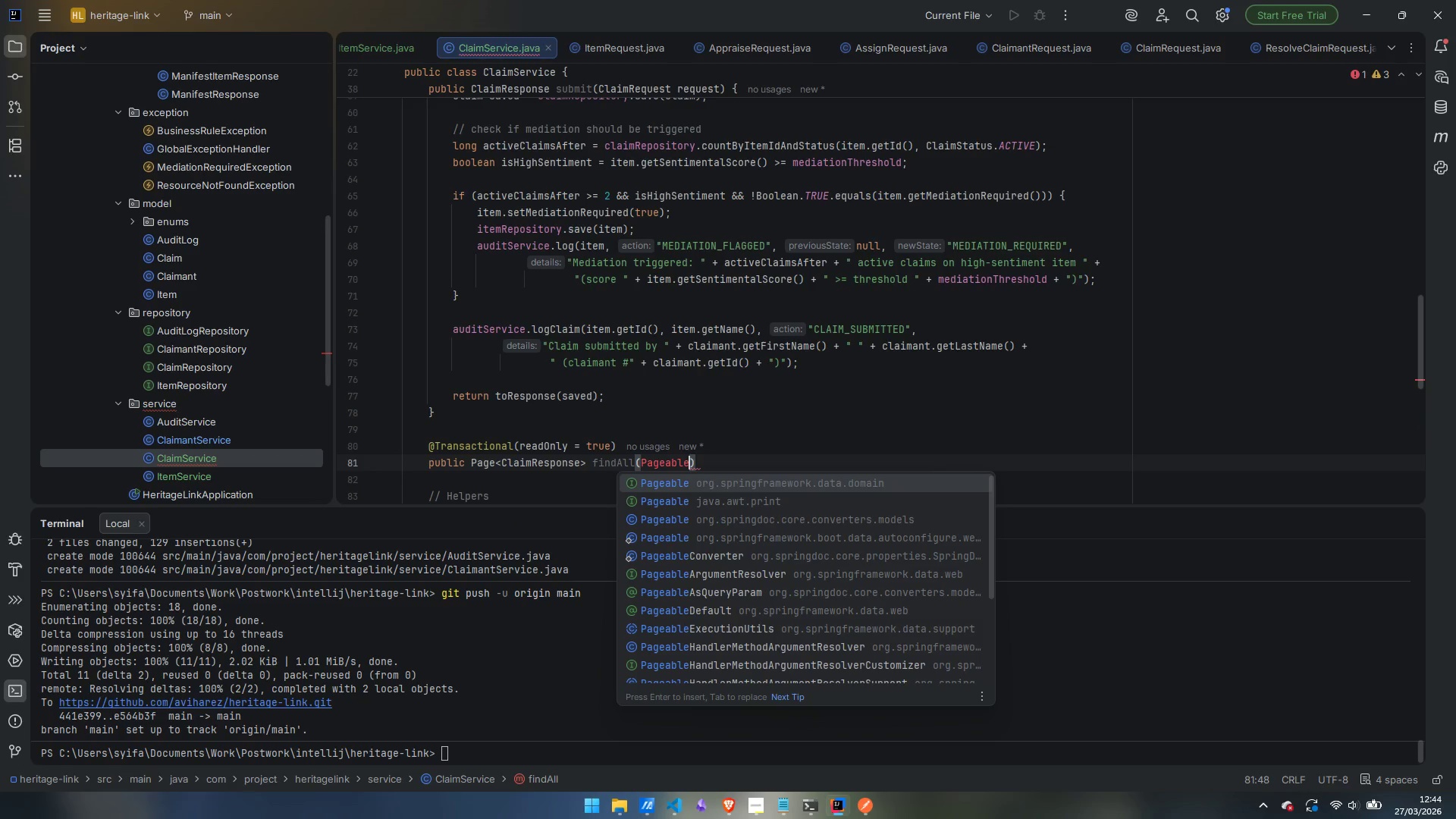 
key(Enter)
 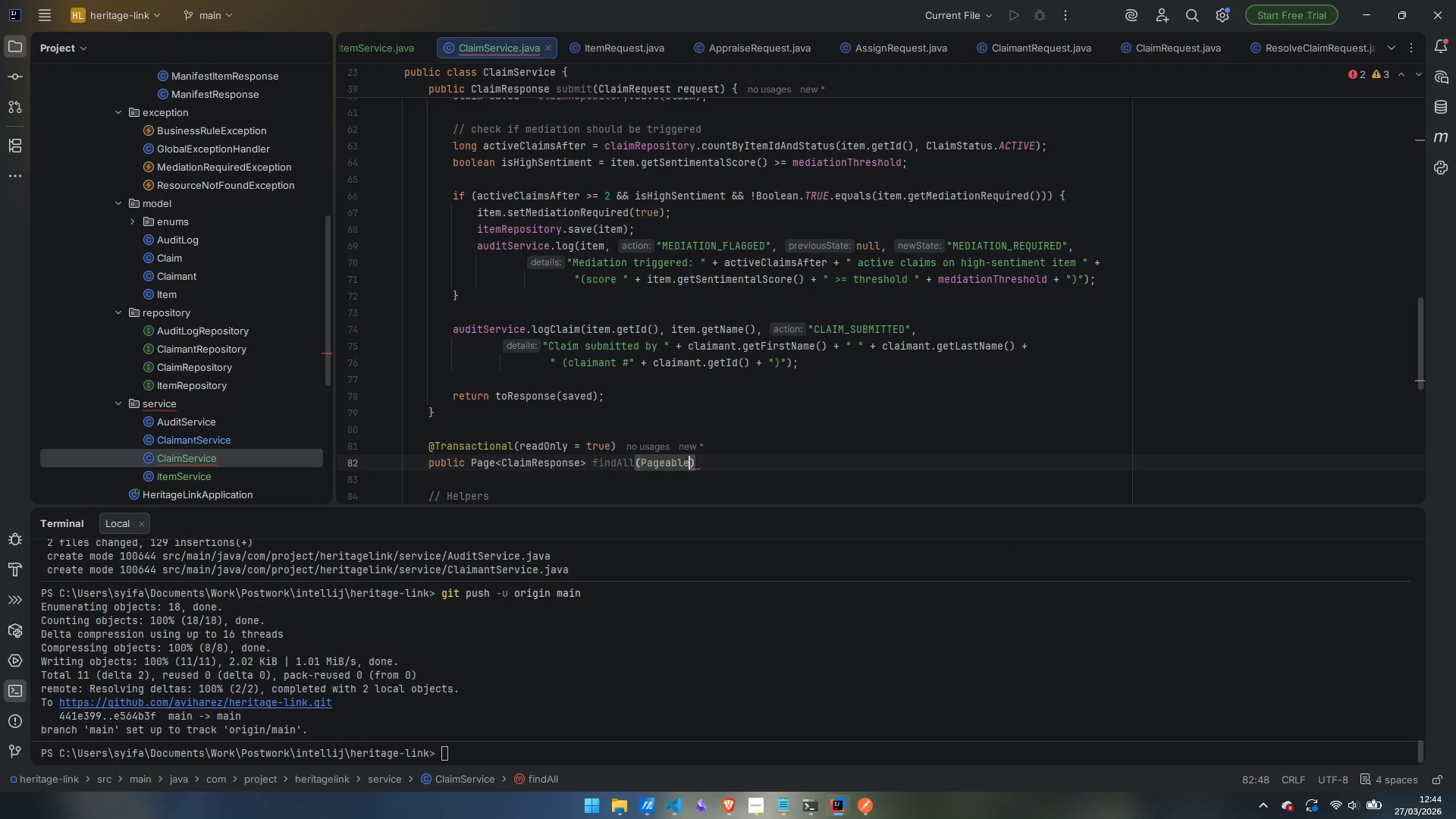 
type( pageale)
 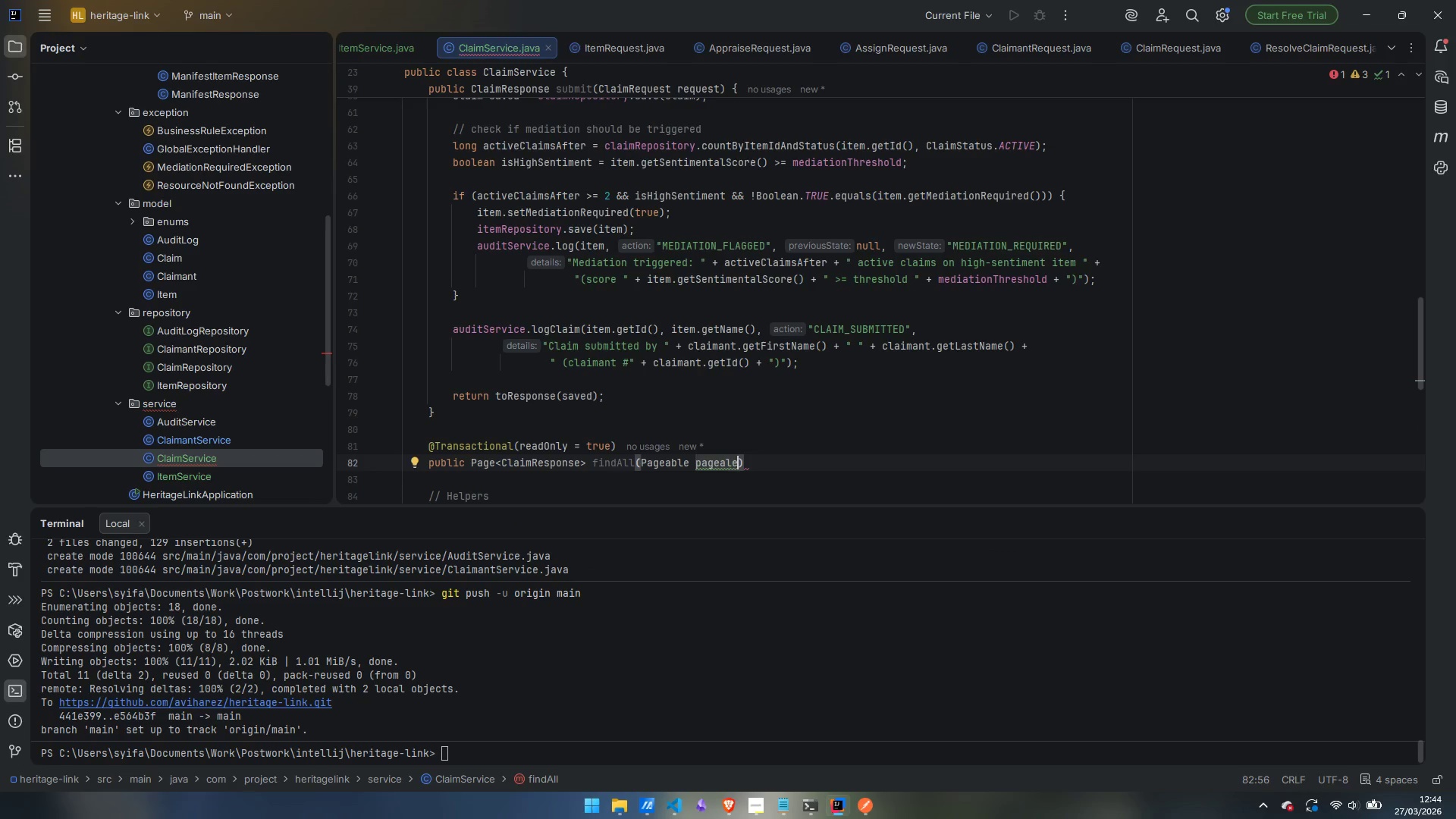 
key(ArrowLeft)
 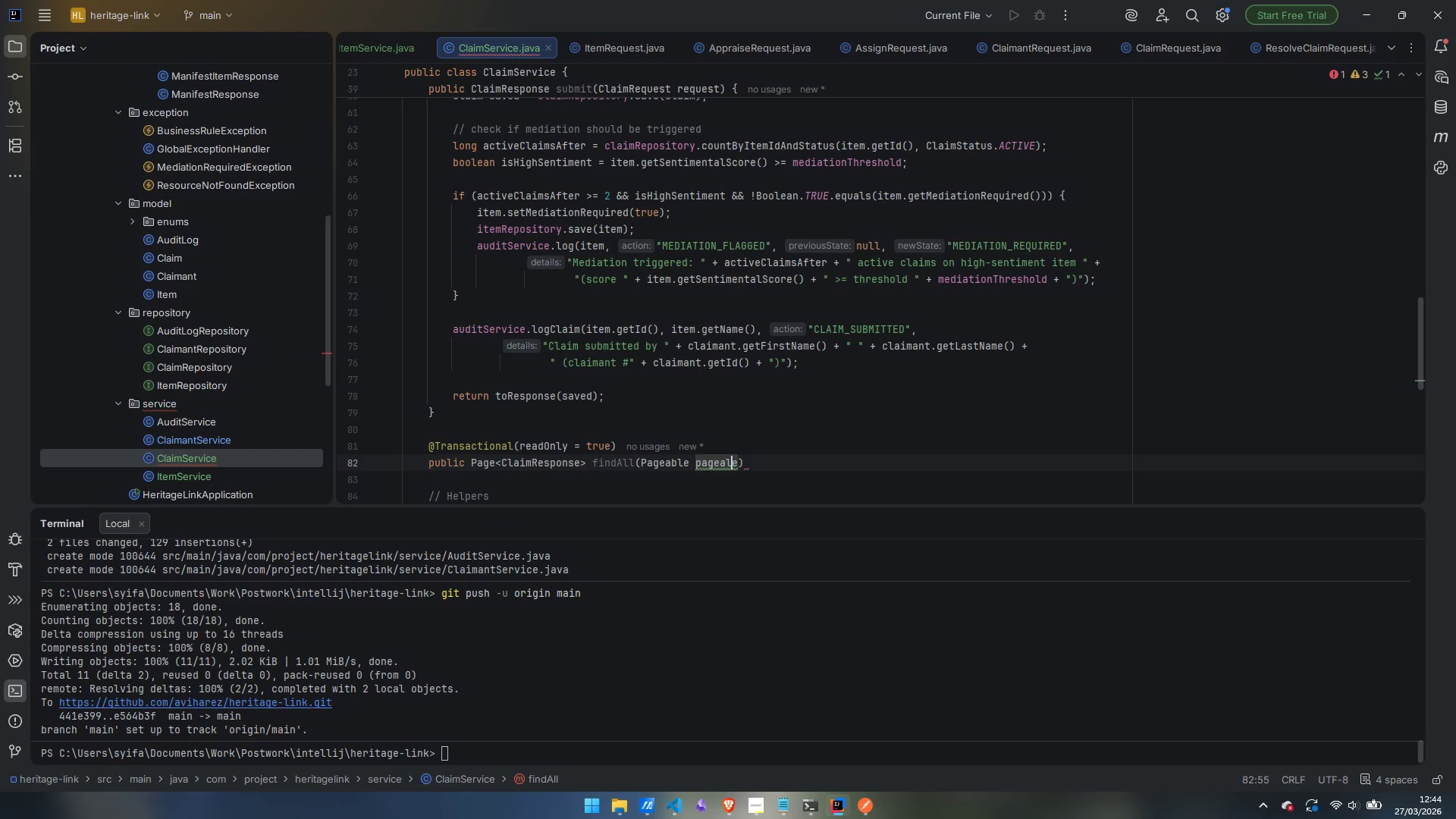 
key(ArrowLeft)
 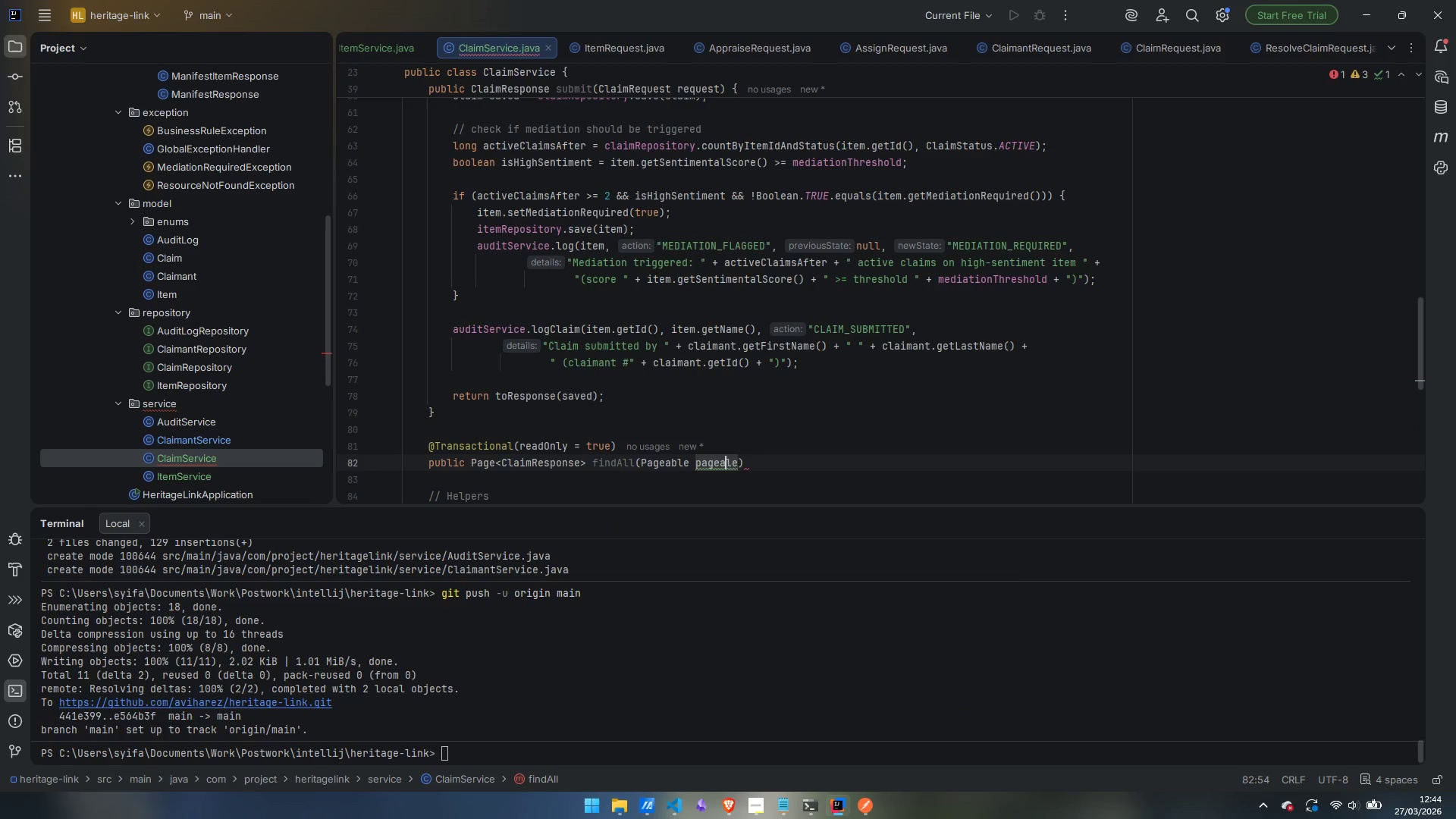 
key(B)
 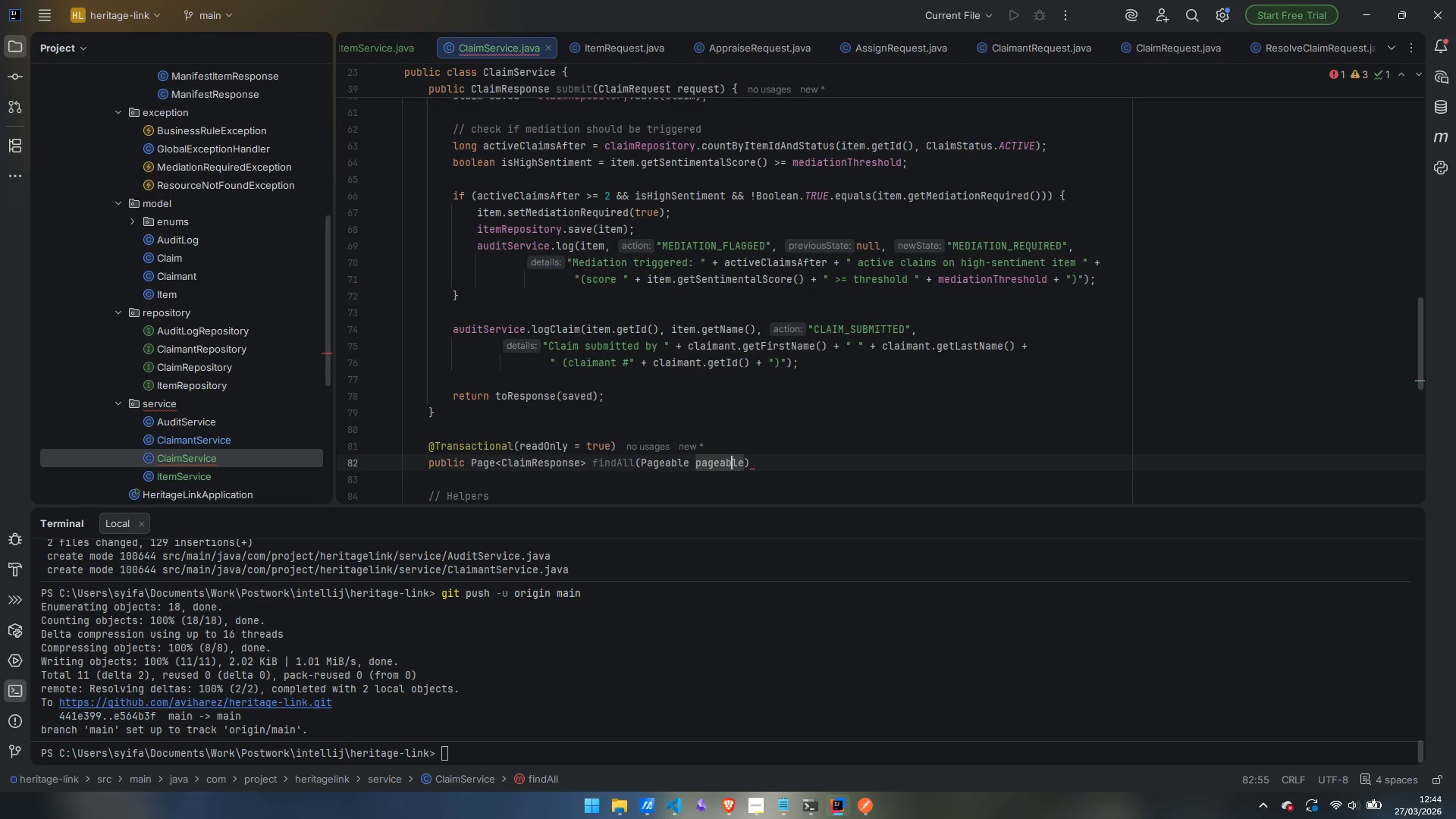 
key(ArrowRight)
 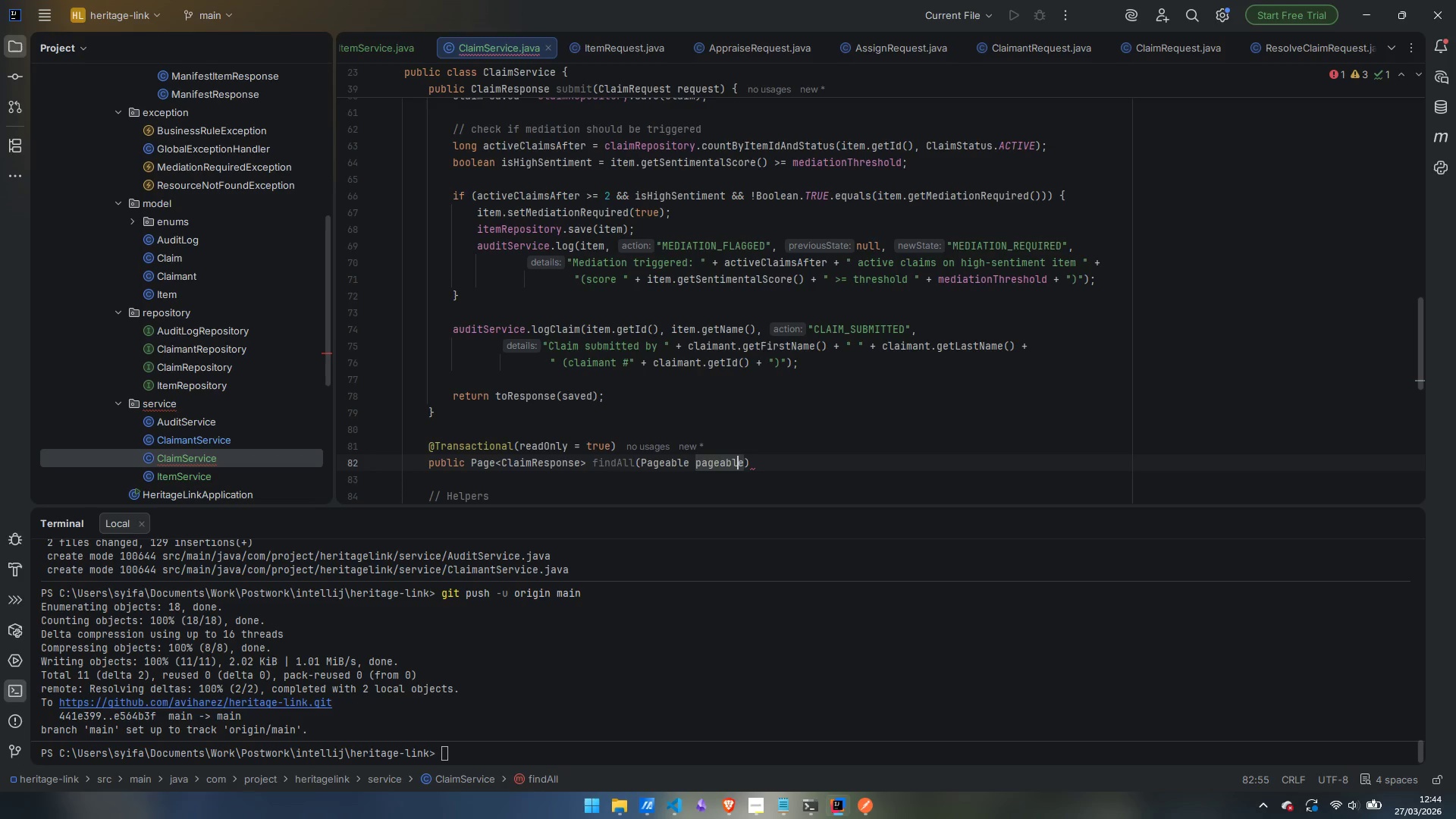 
key(ArrowRight)
 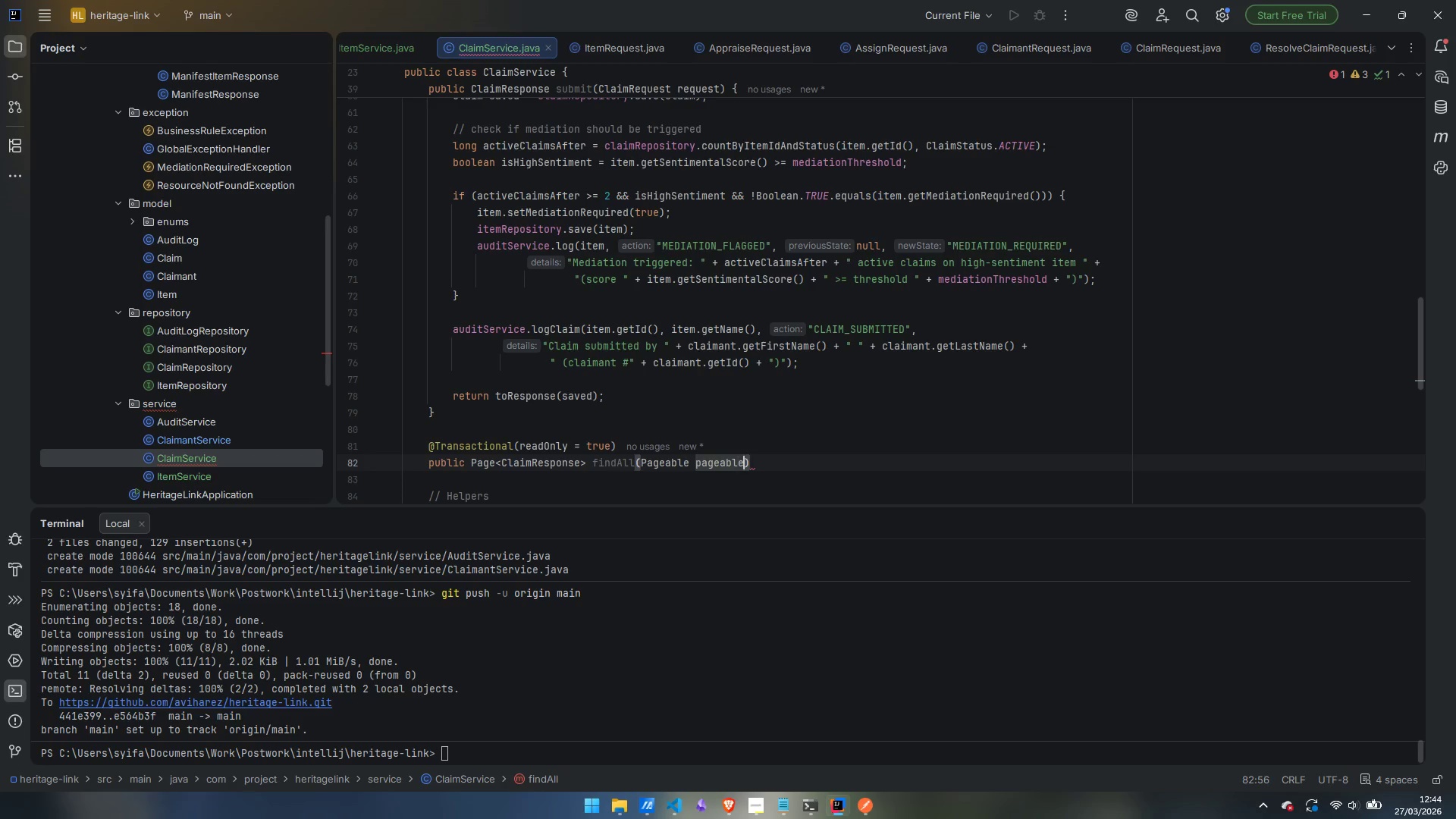 
key(ArrowRight)
 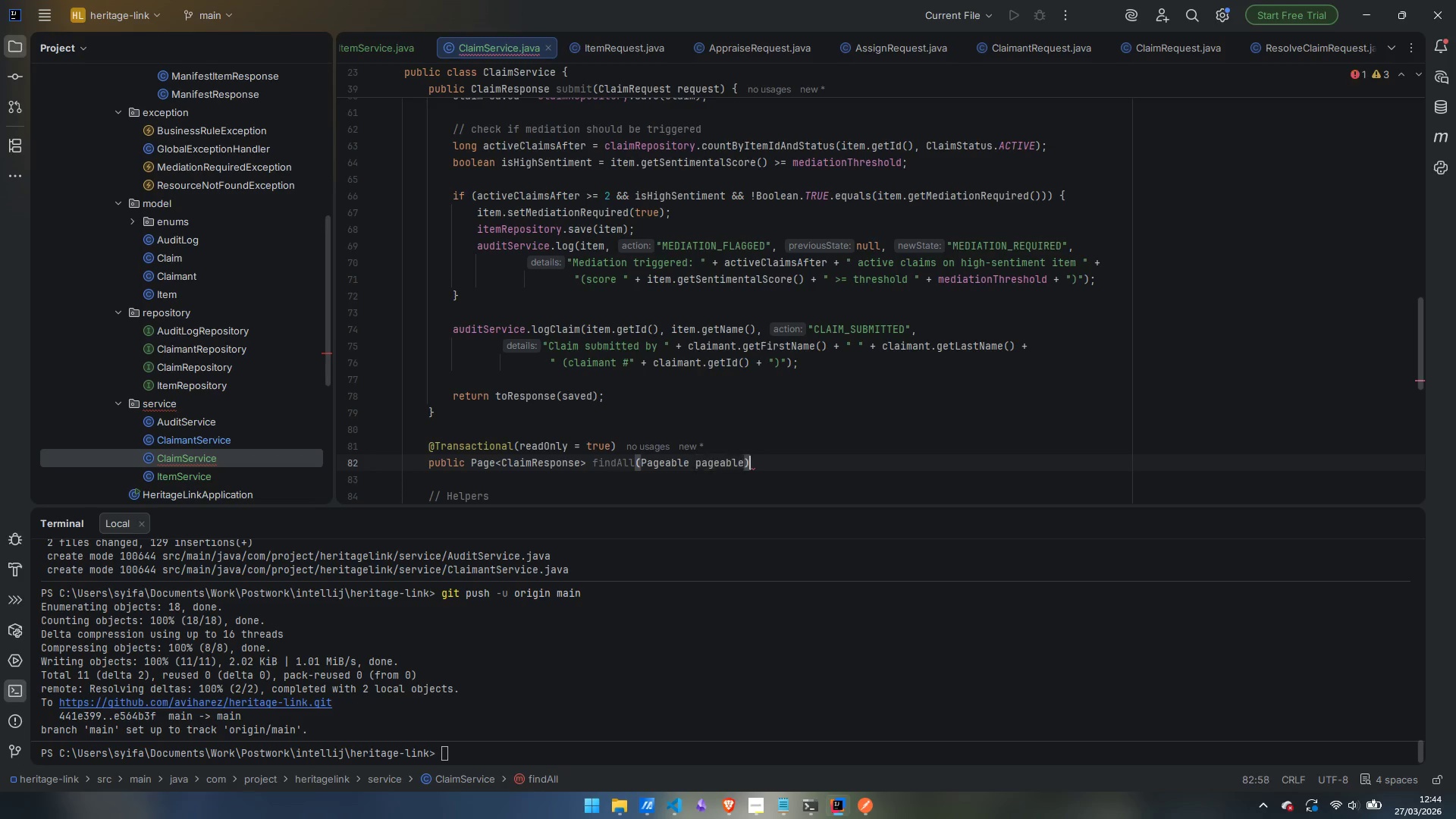 
key(Space)
 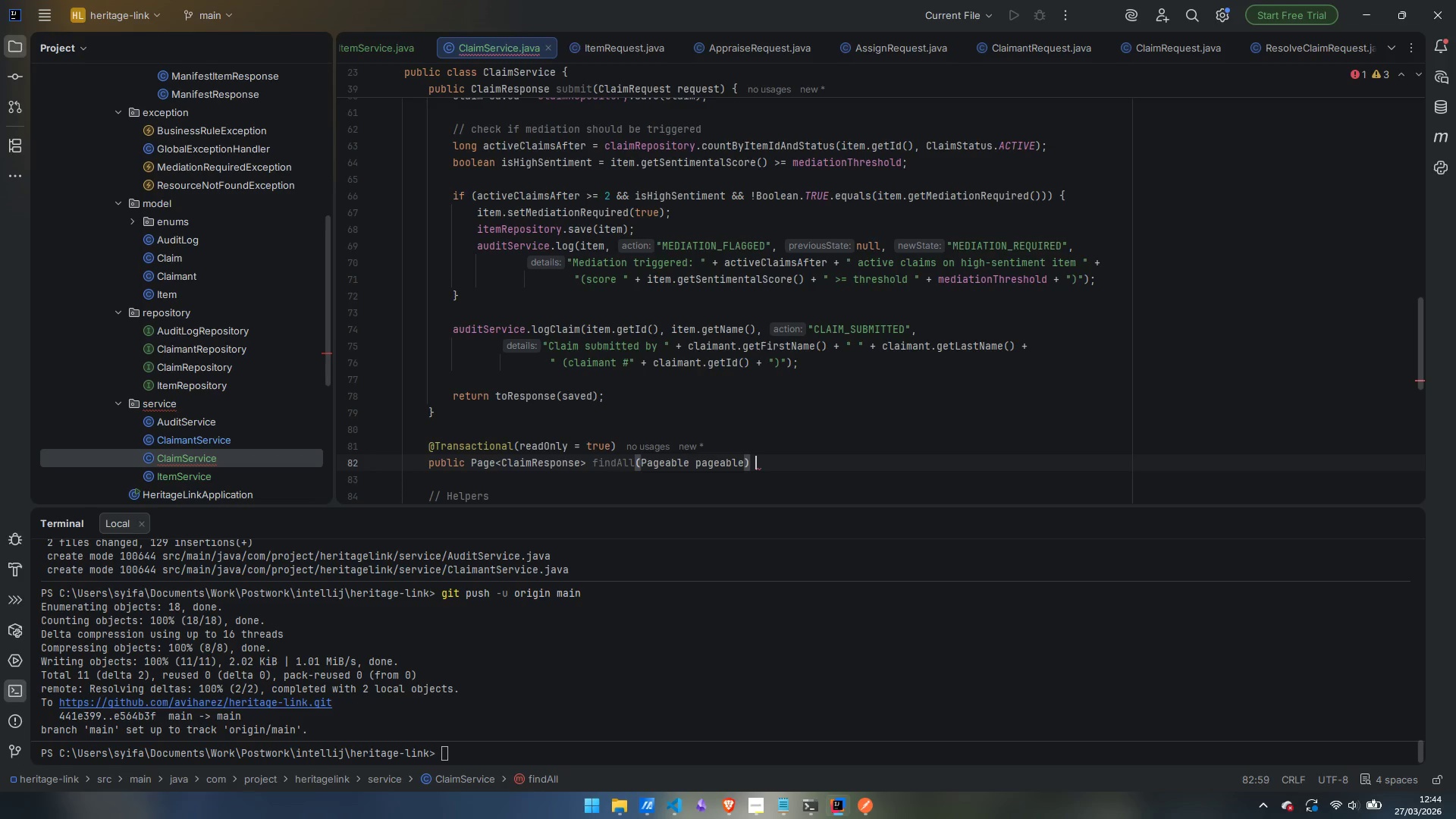 
key(Shift+BracketLeft)
 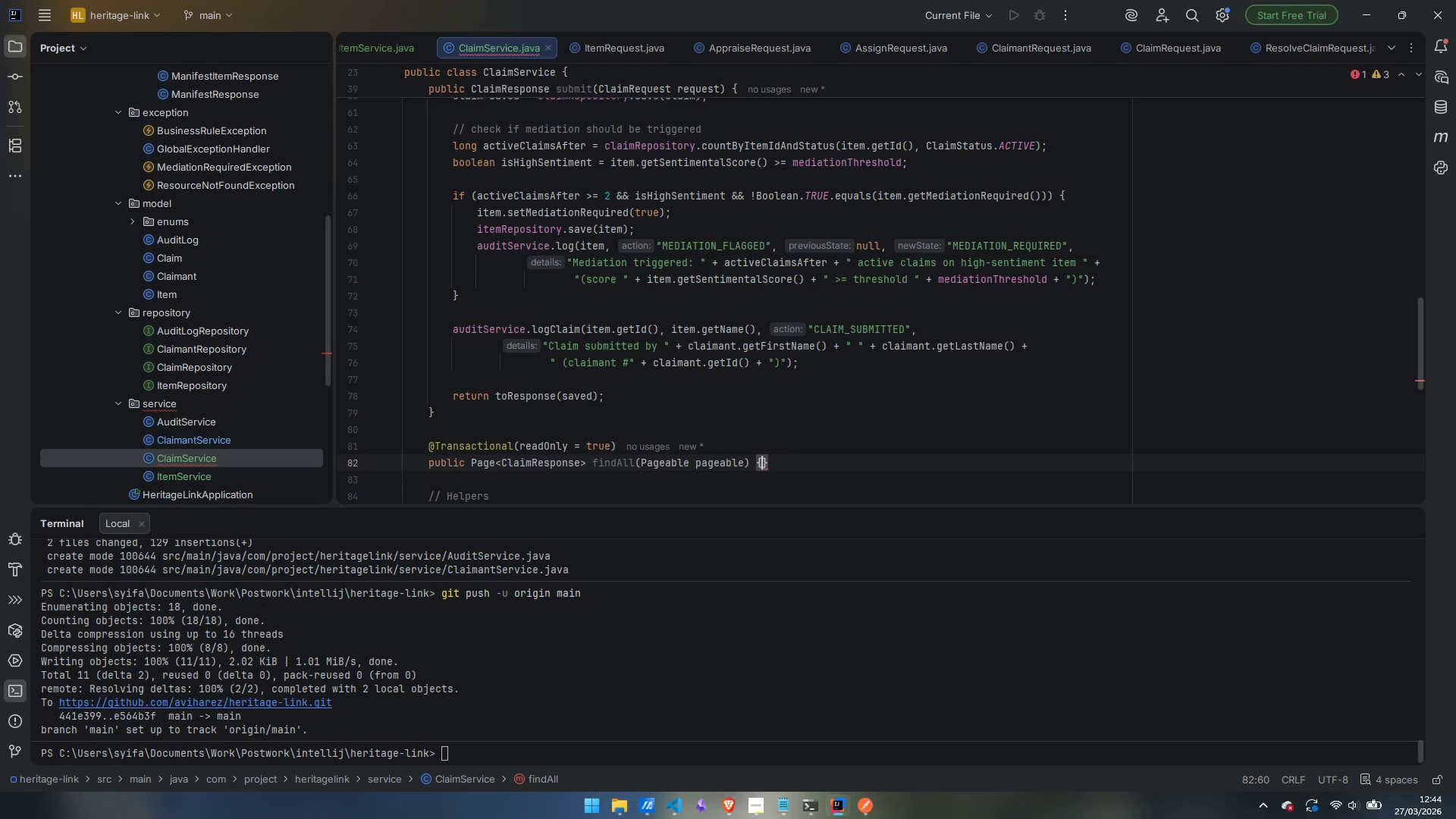 
key(Enter)
 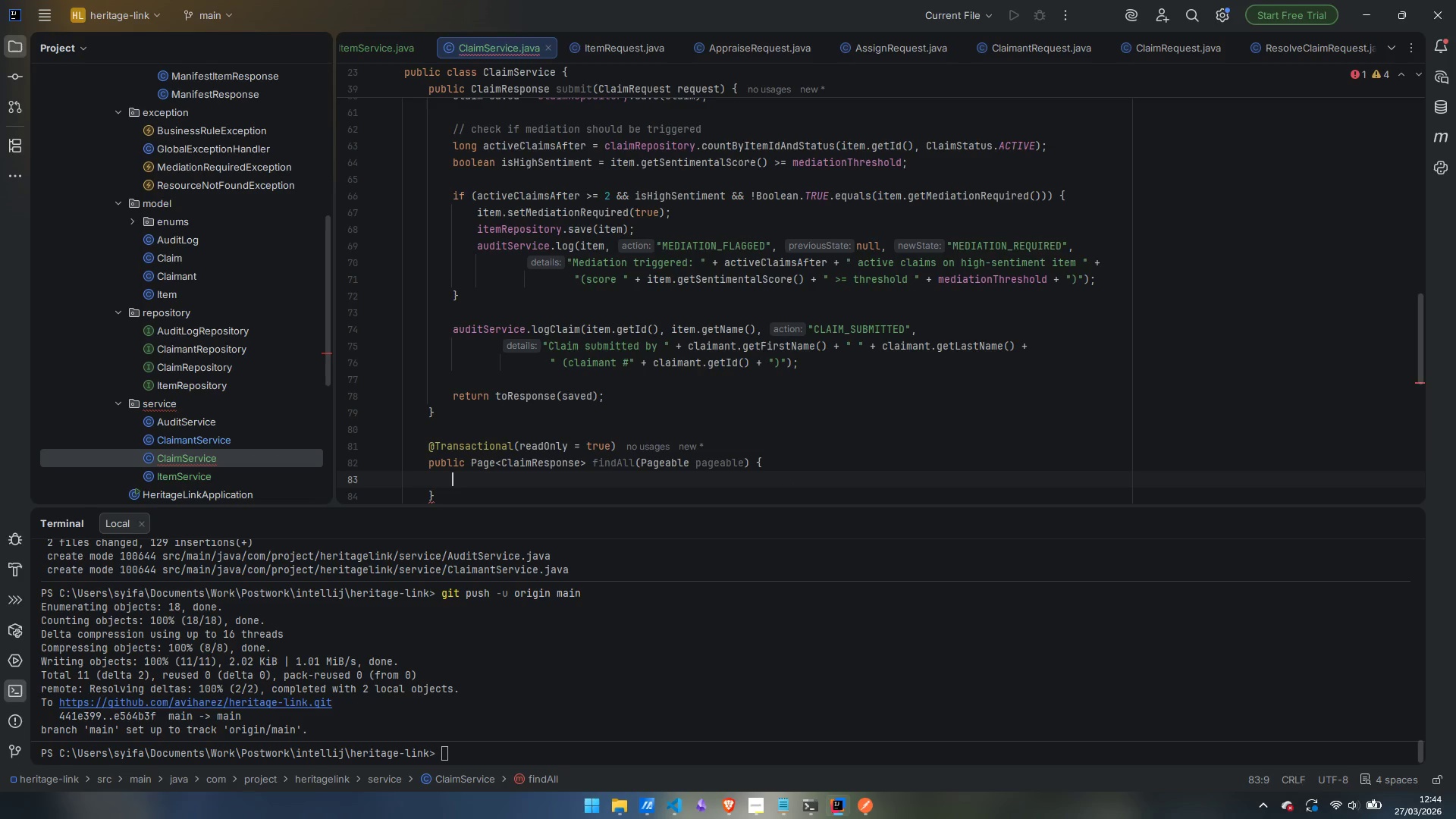 
type(return claimRes)
key(Backspace)
type(pository.findAll)
 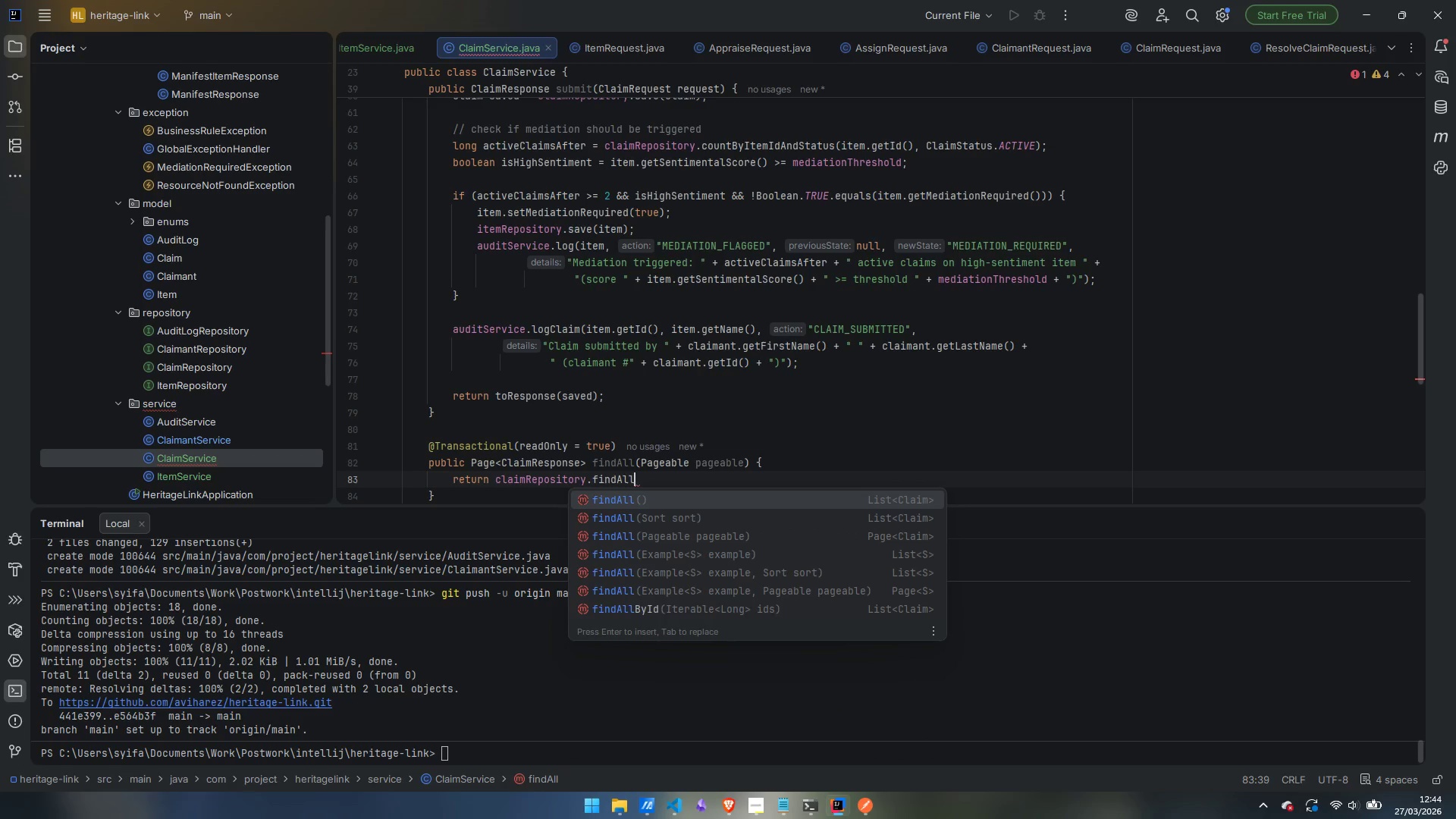 
key(Enter)
 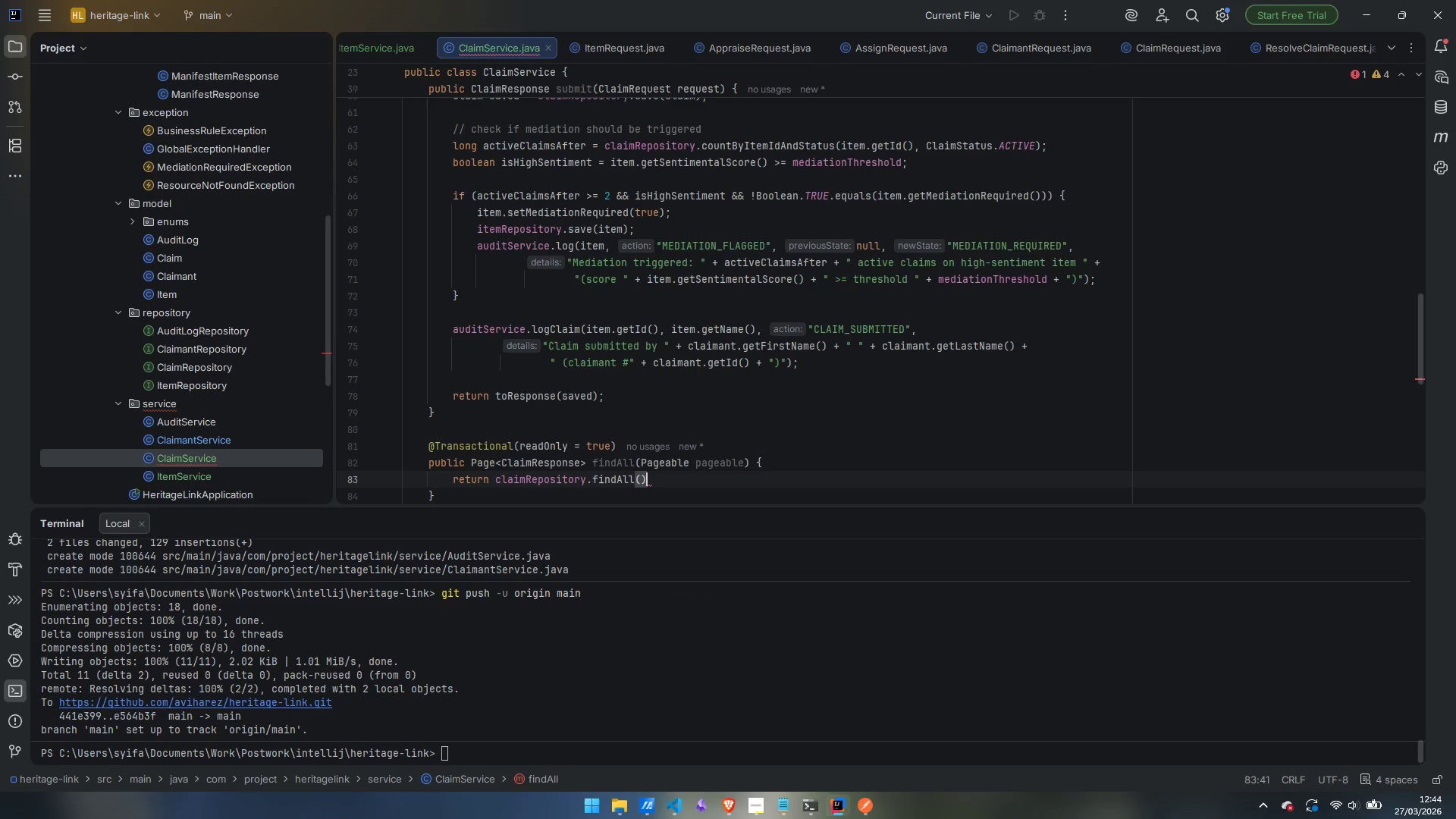 
key(ArrowLeft)
 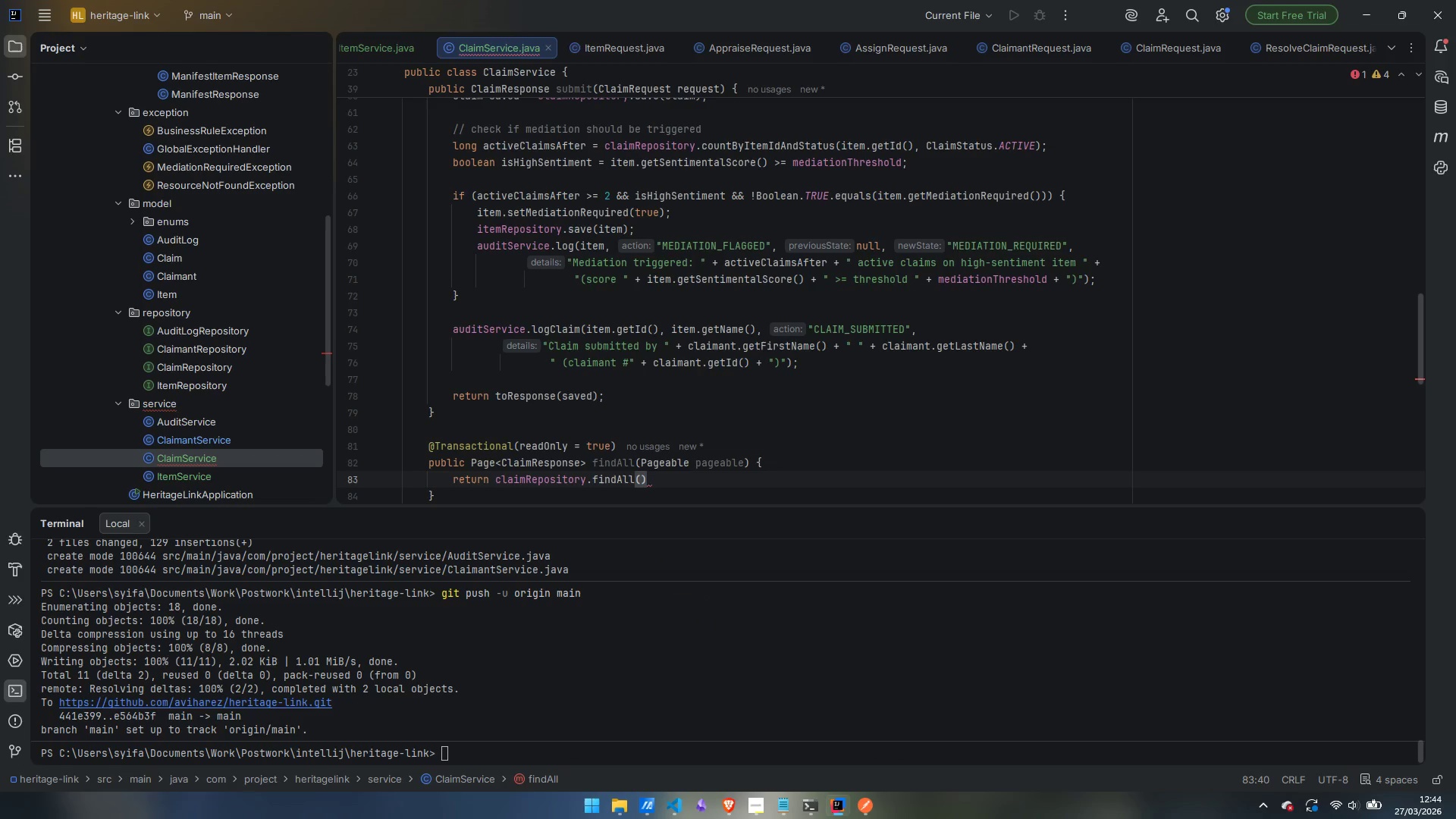 
type(page)
 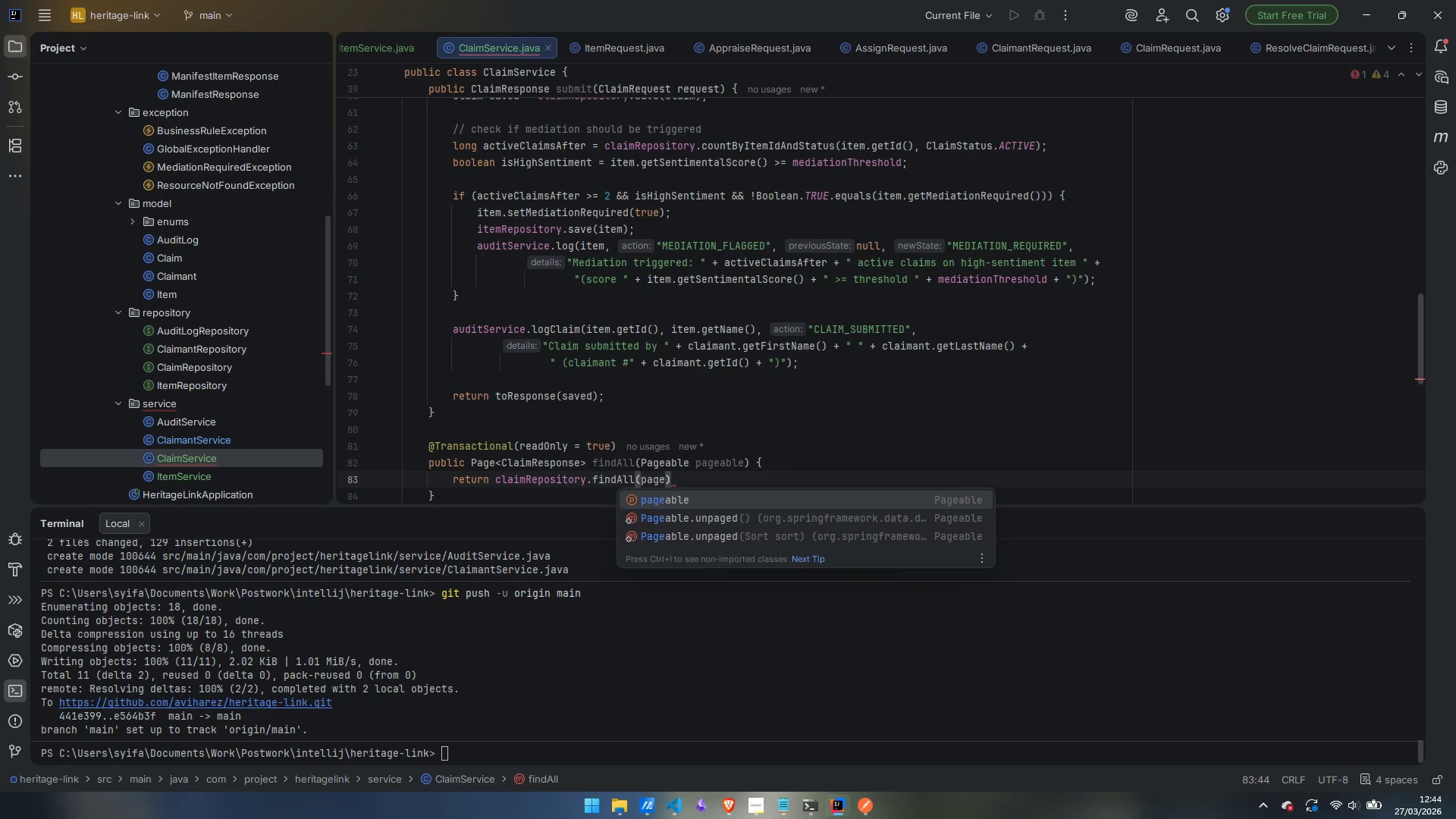 
key(Enter)
 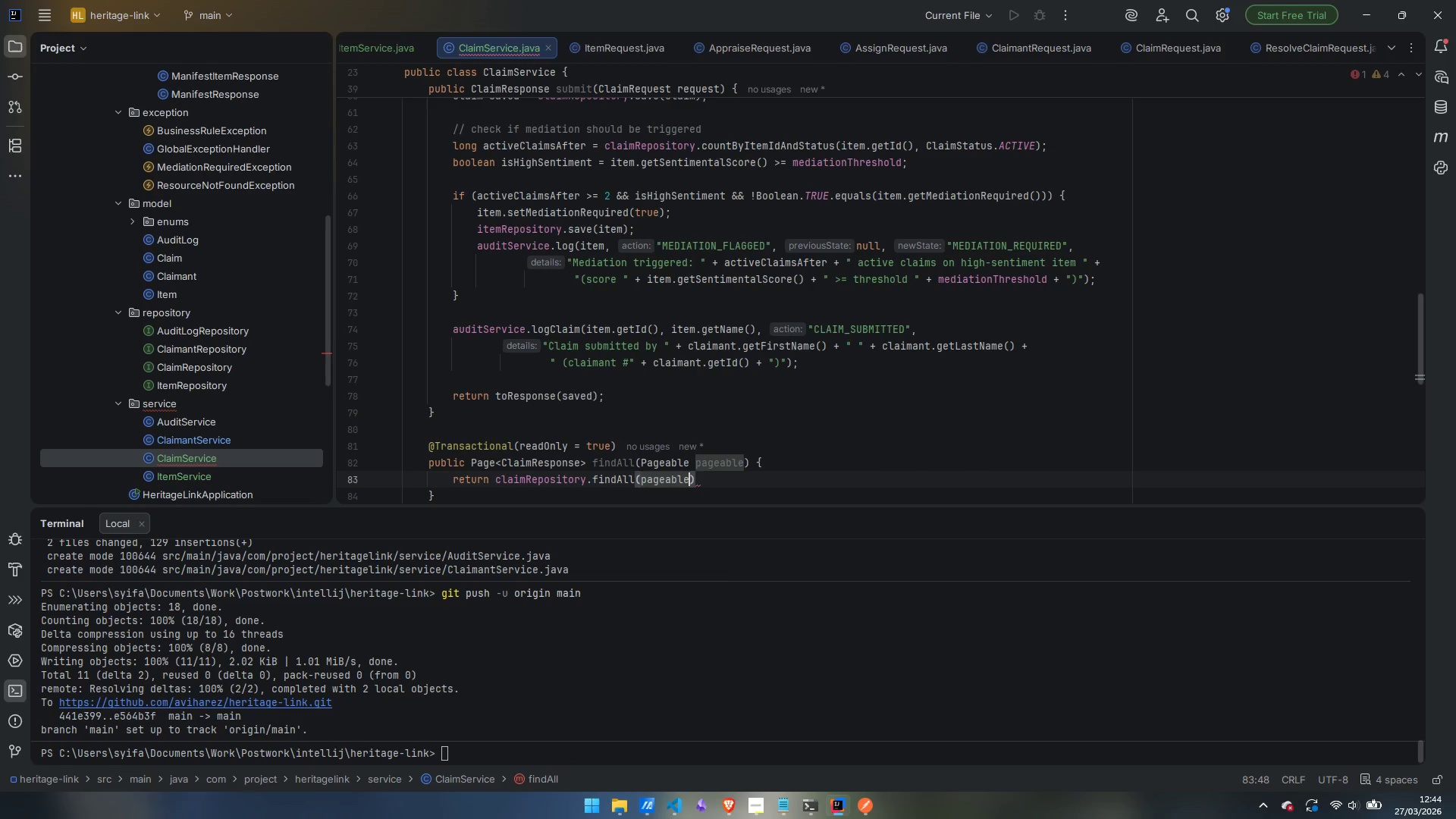 
key(ArrowRight)
 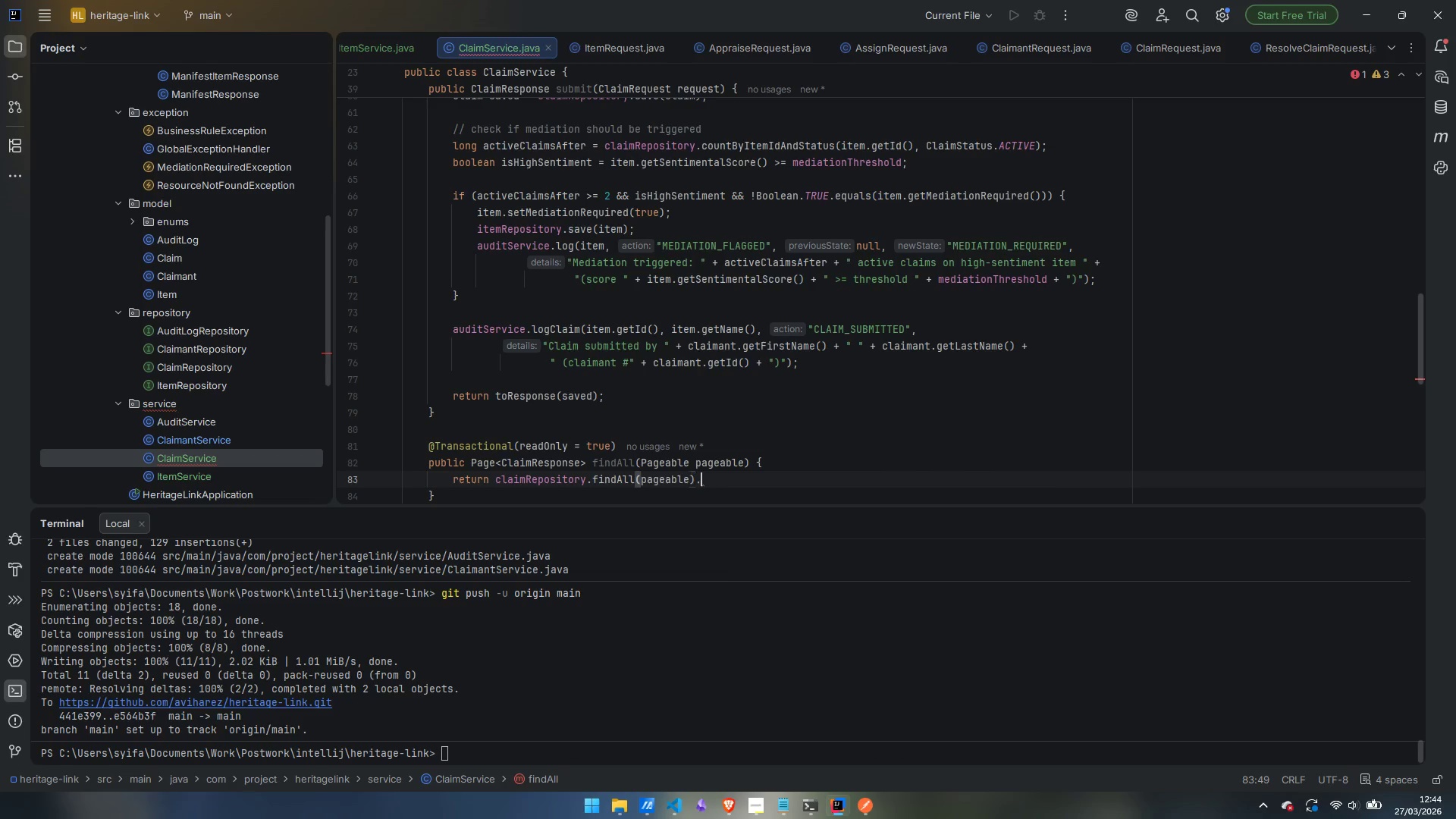 
type(.map)
 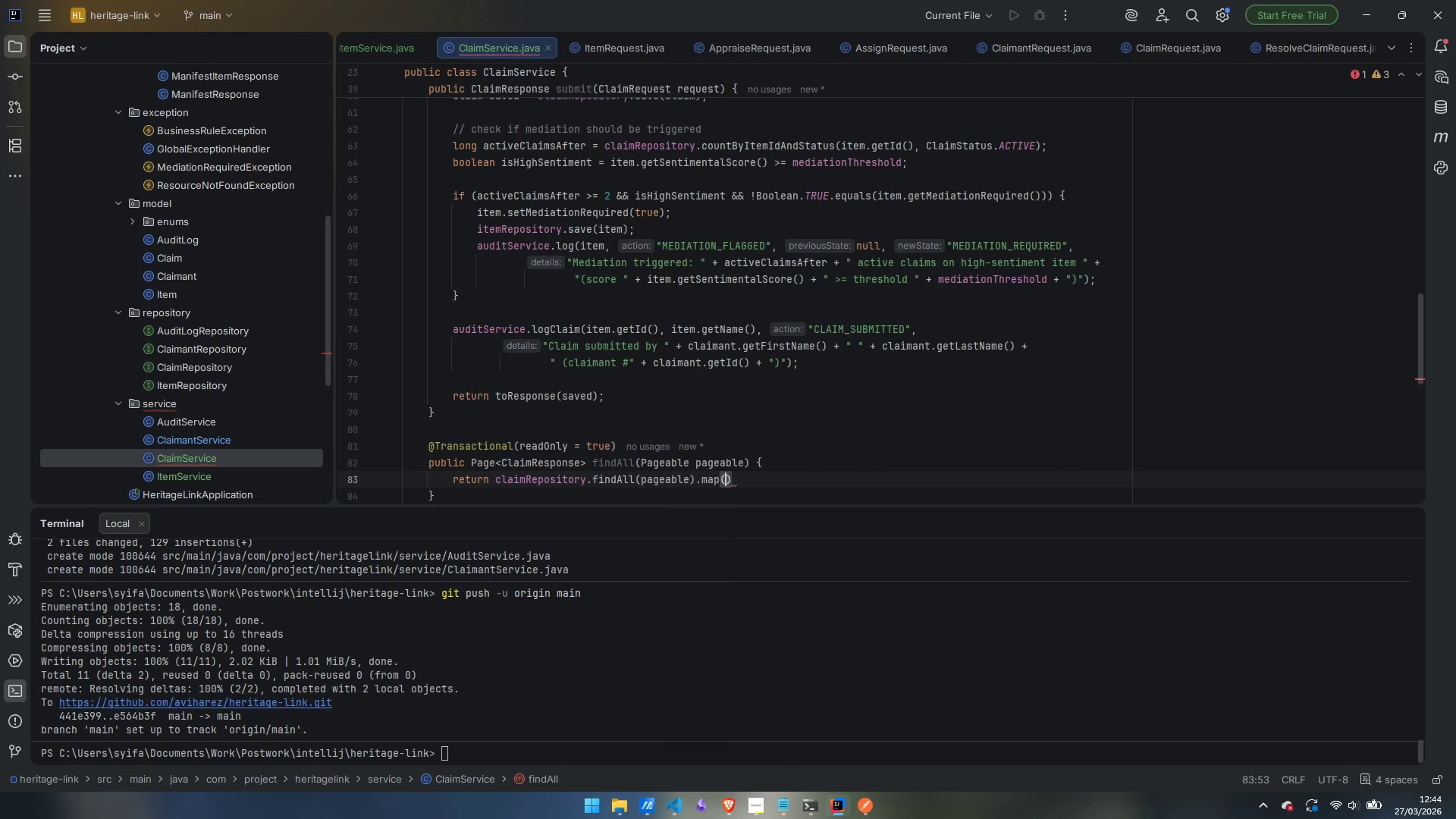 
key(Enter)
 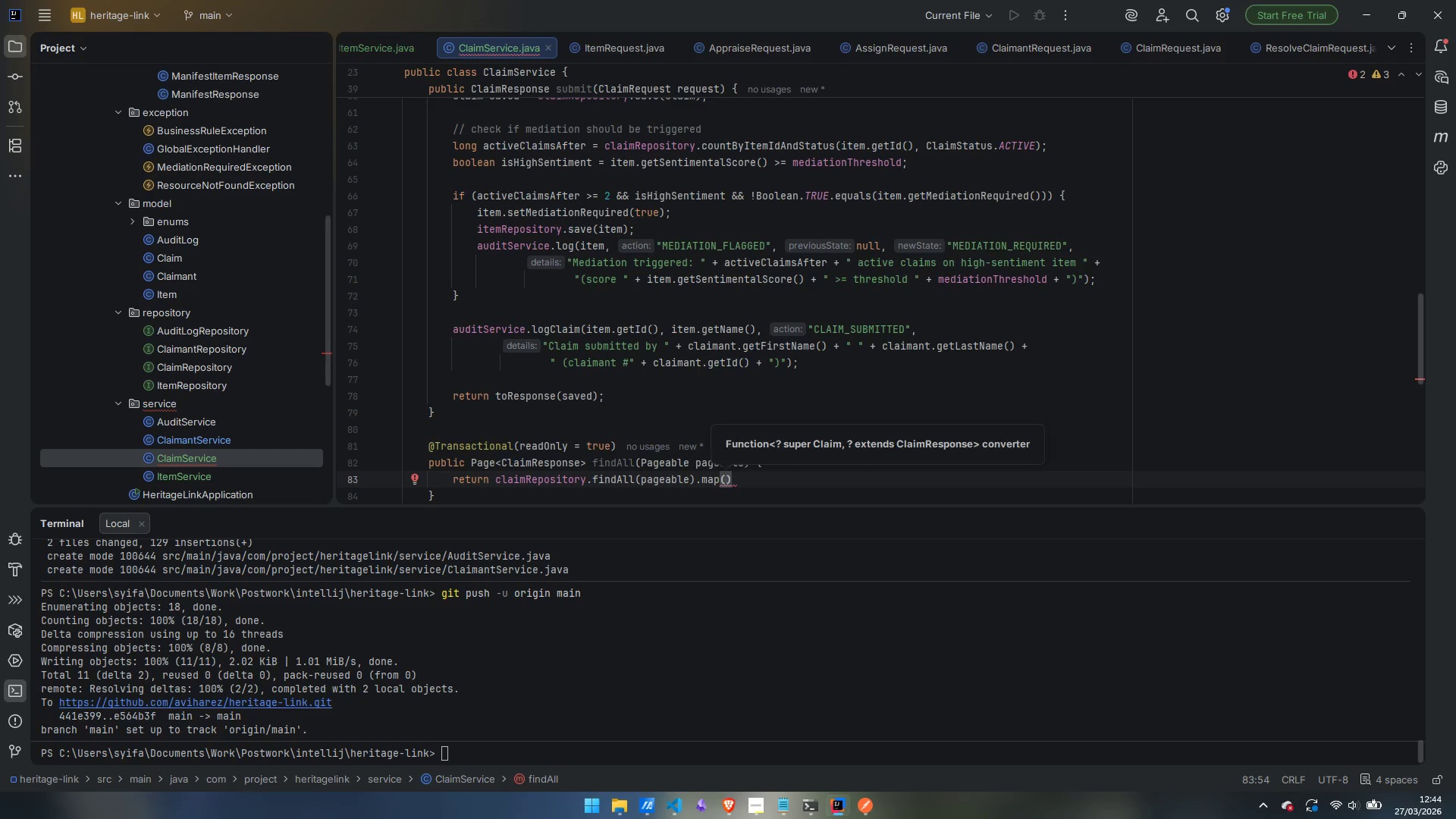 
type(this)
 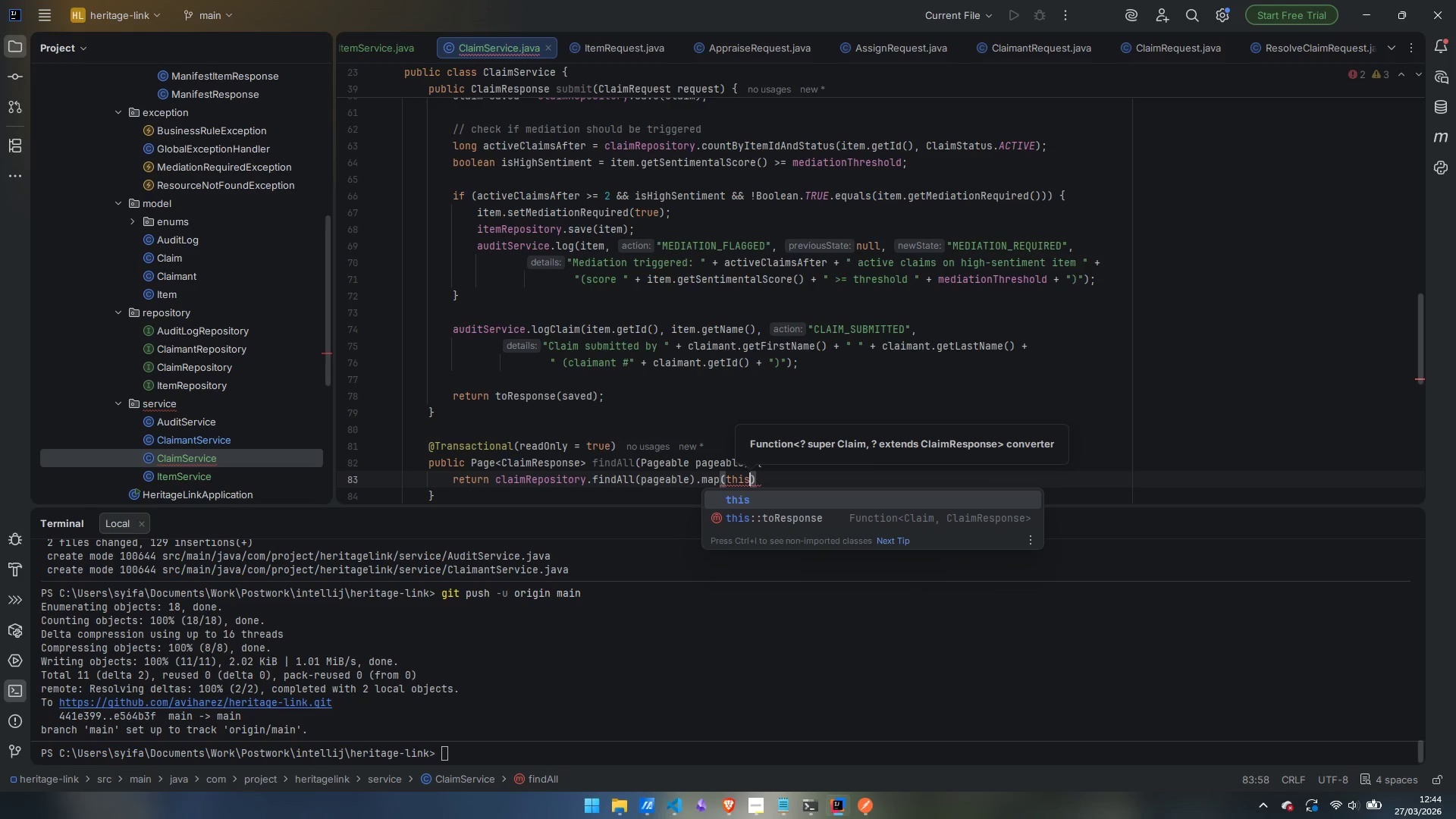 
key(ArrowDown)
 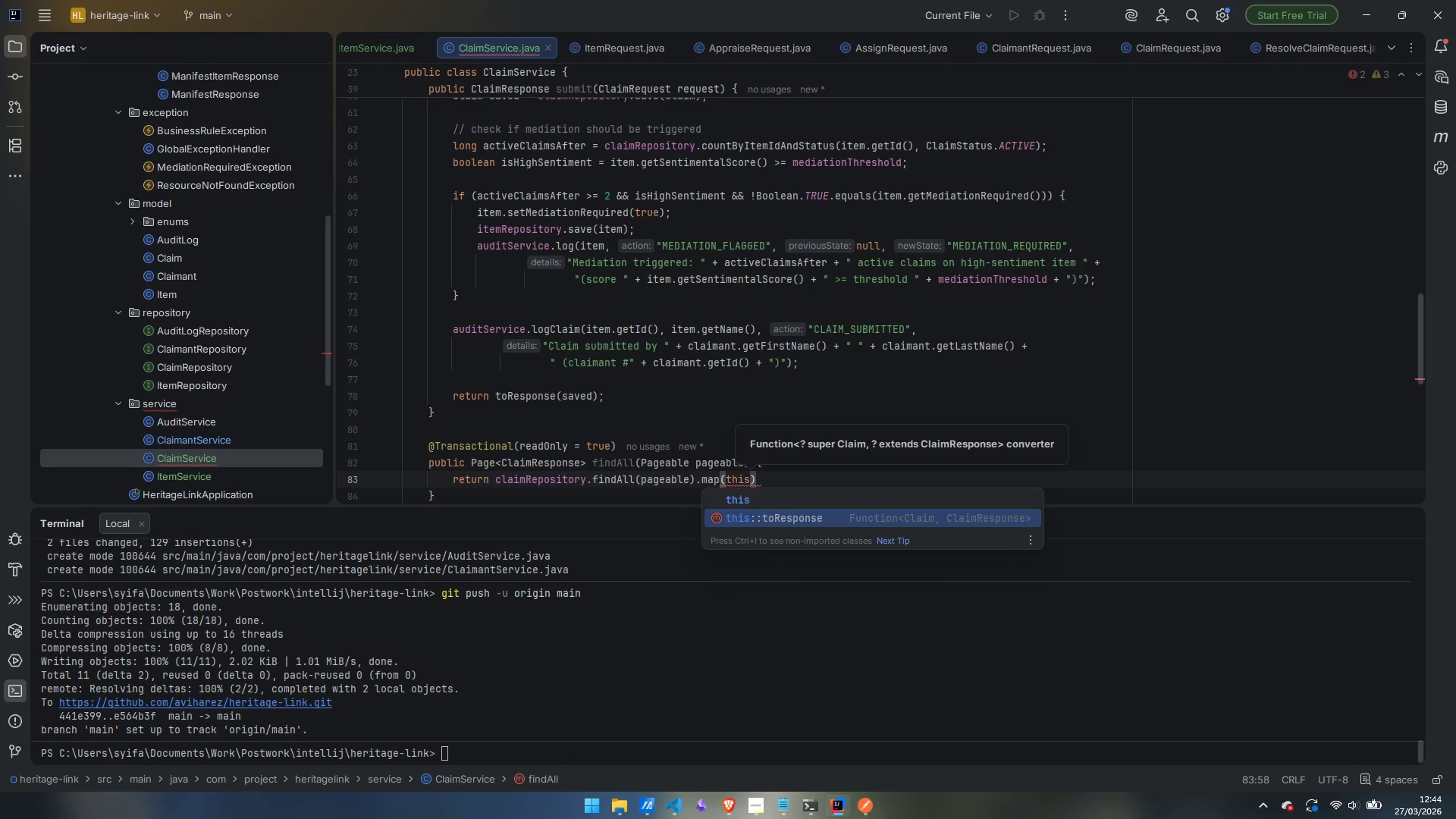 
key(Enter)
 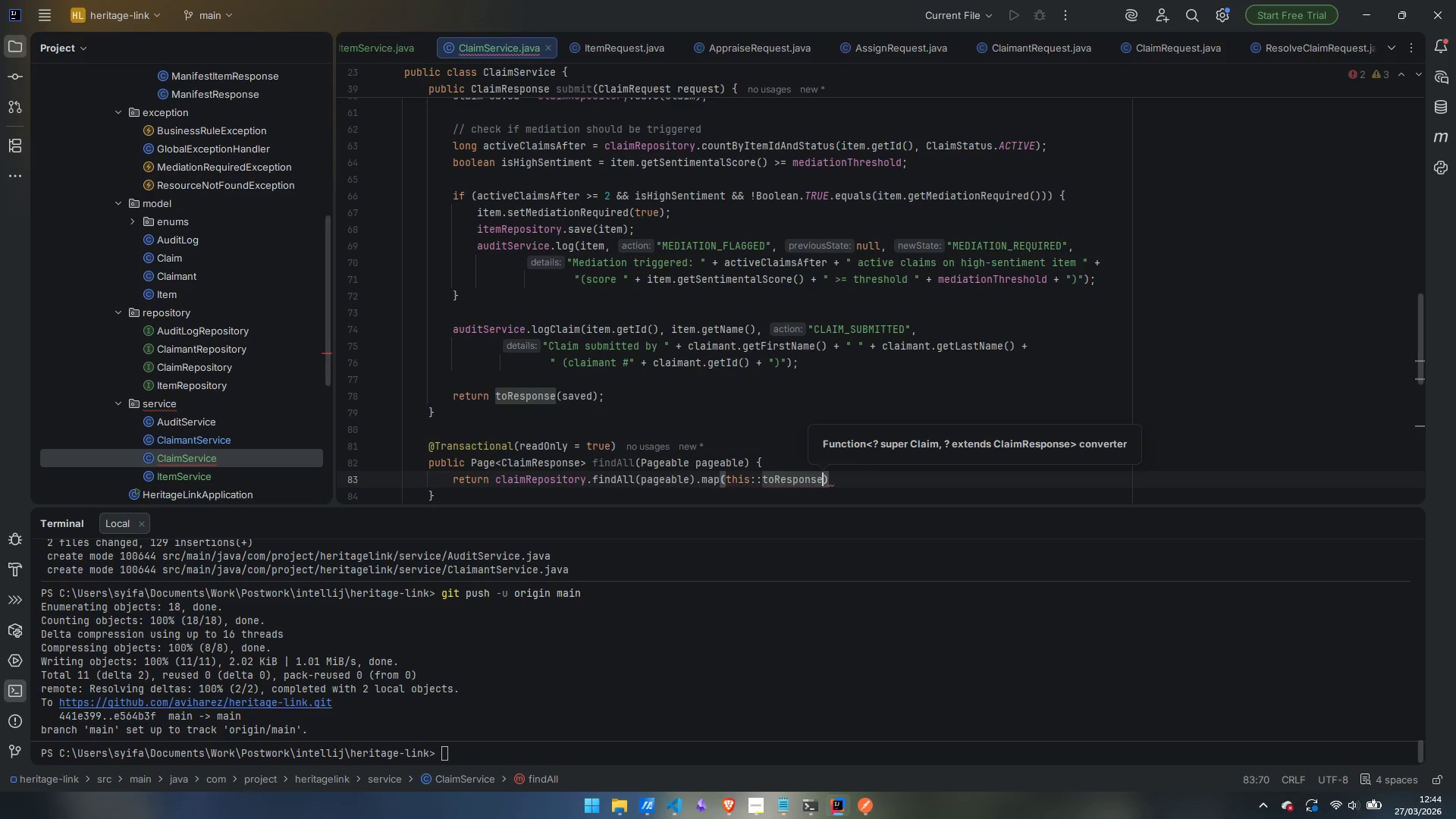 
key(ArrowRight)
 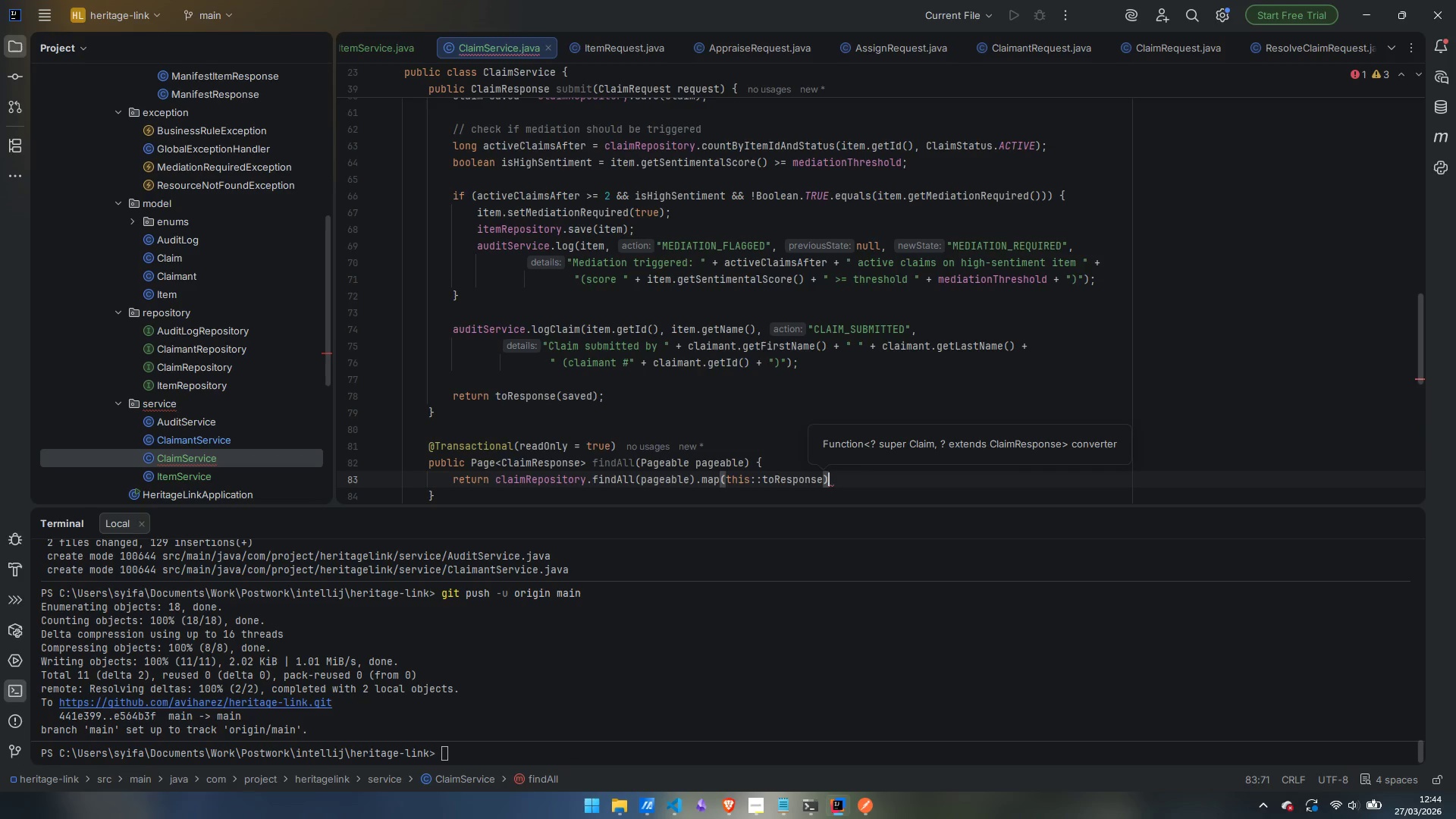 
key(Semicolon)
 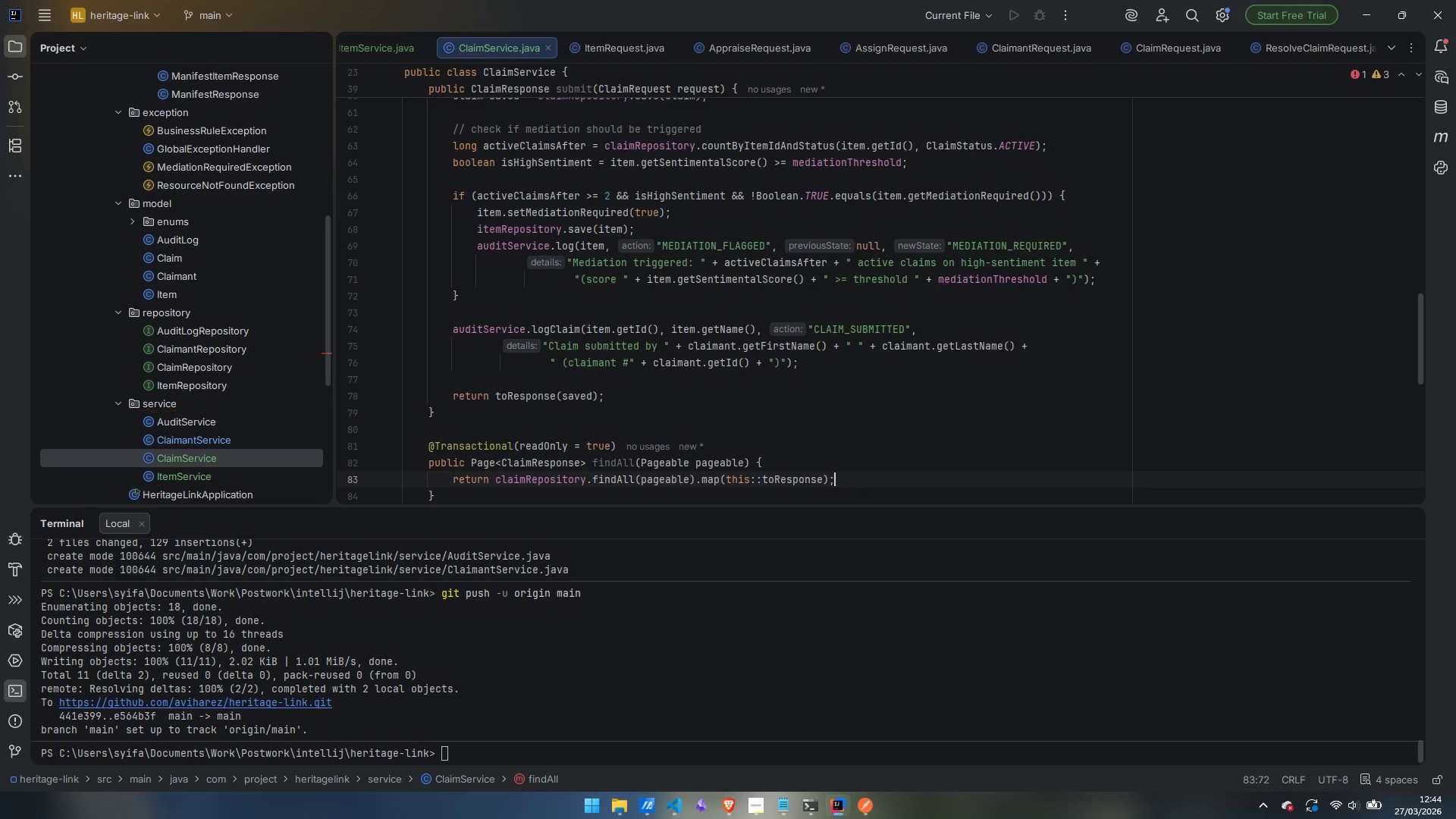 
key(ArrowDown)
 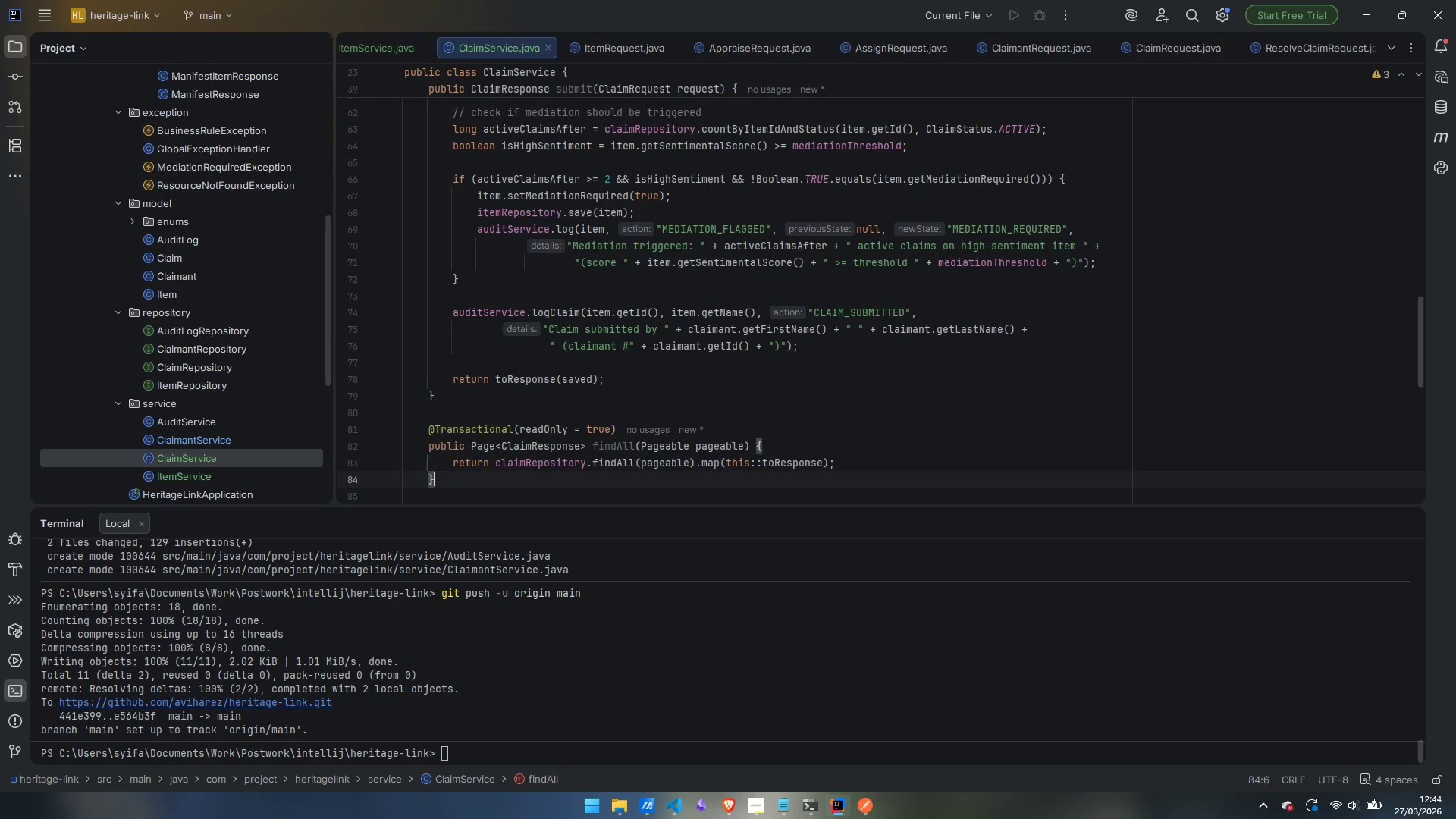 
key(Enter)
 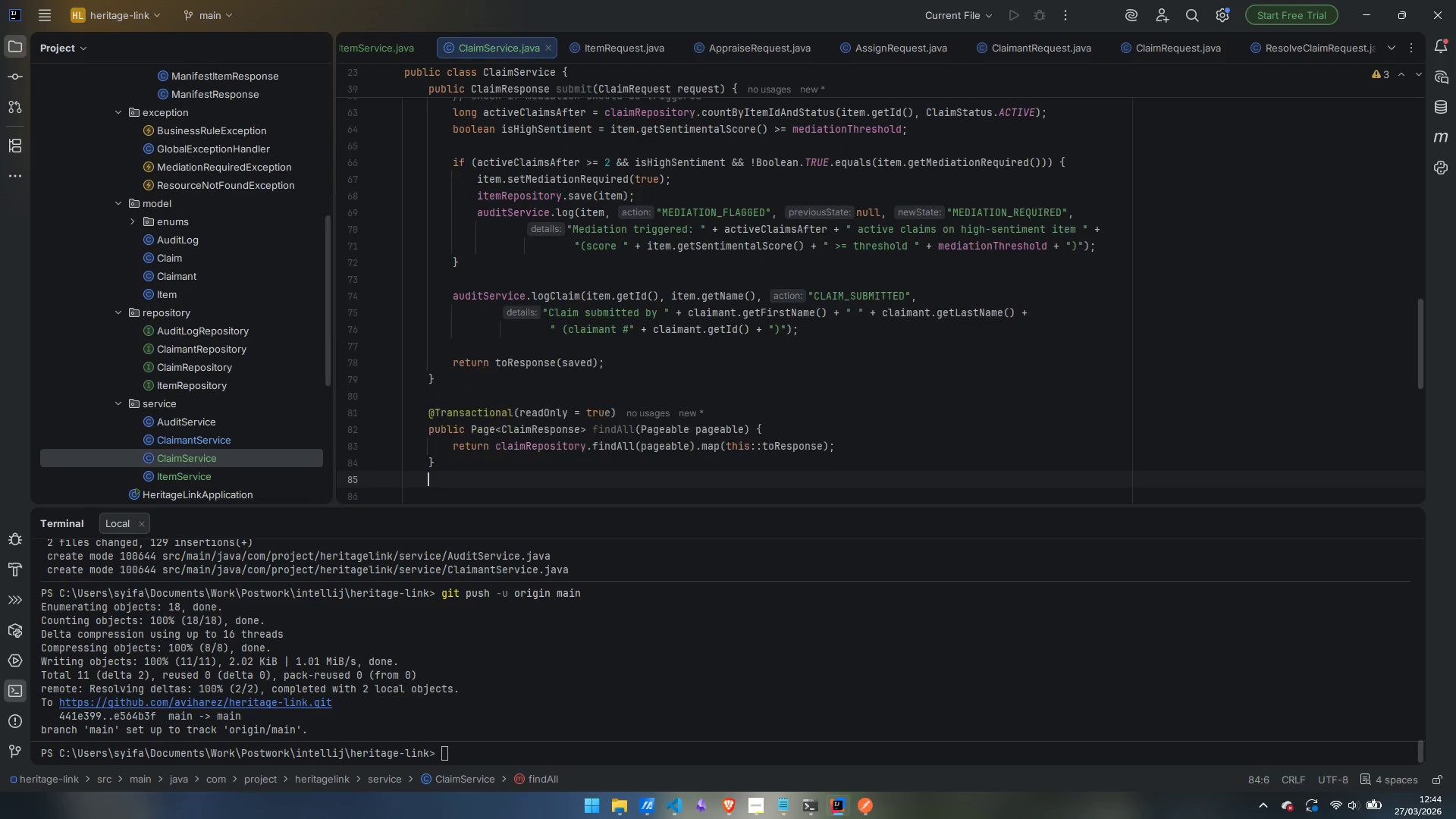 
key(Enter)
 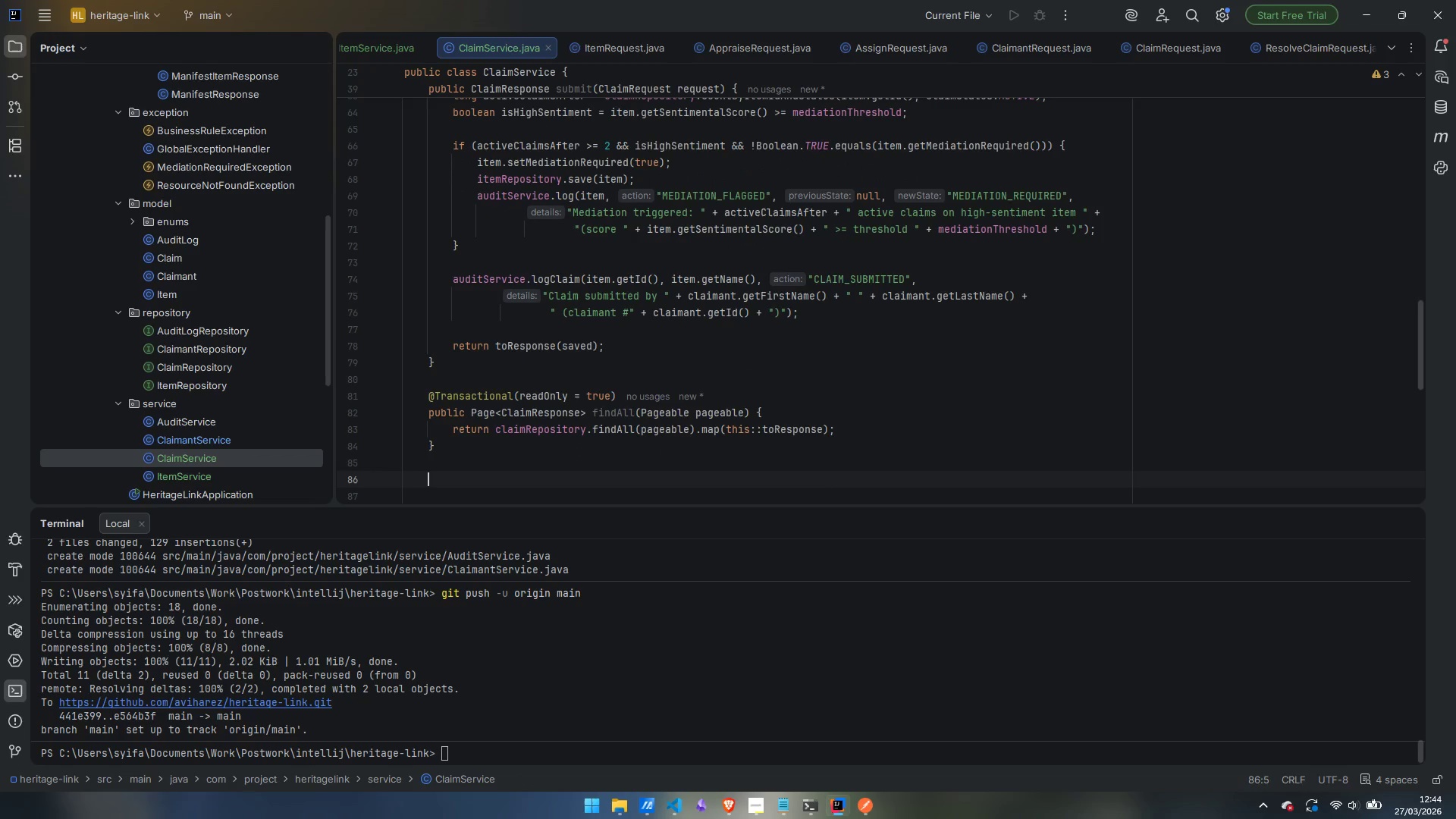 
type(@tt)
key(Backspace)
key(Backspace)
type(Transactional)
 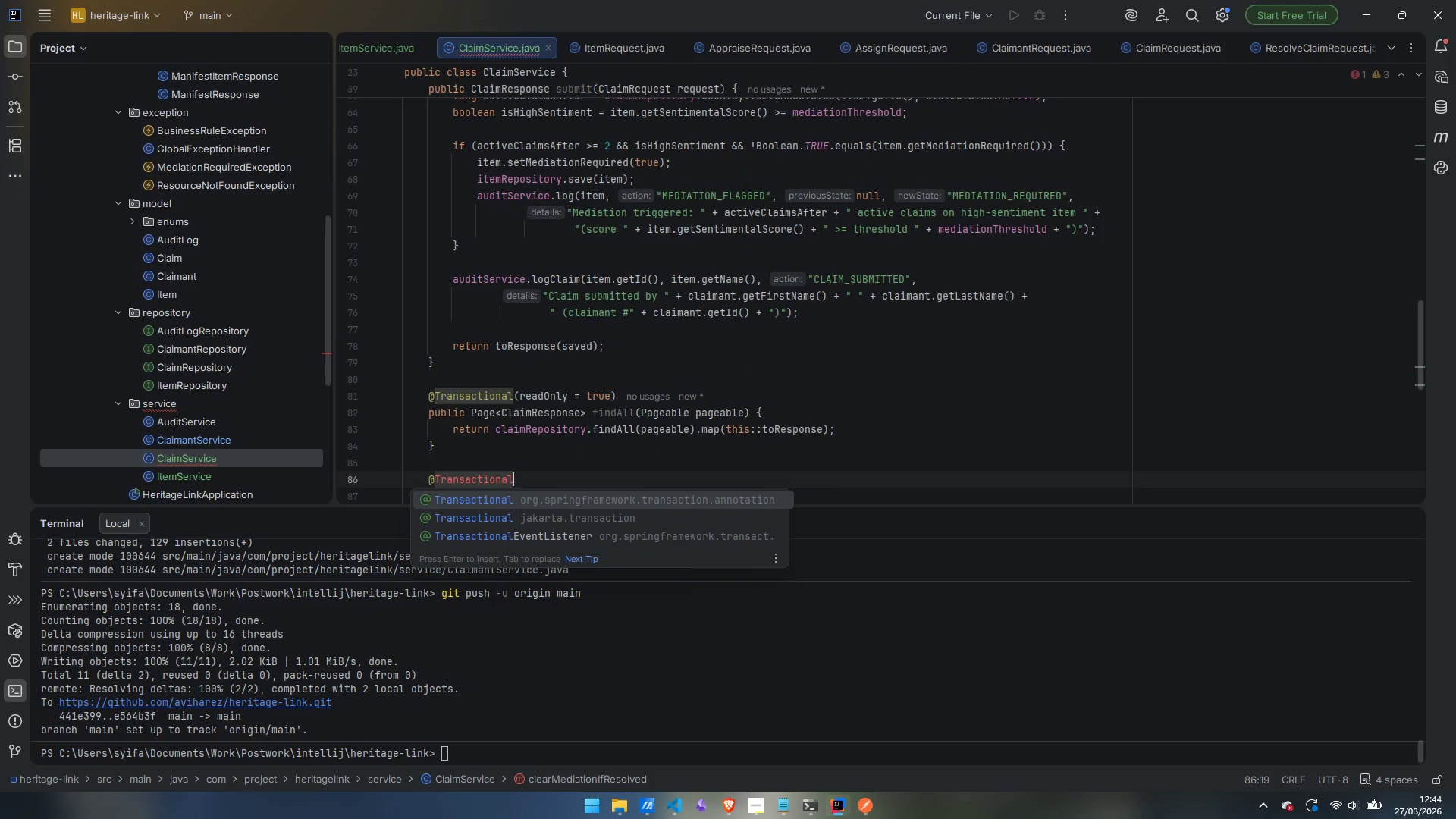 
key(Enter)
 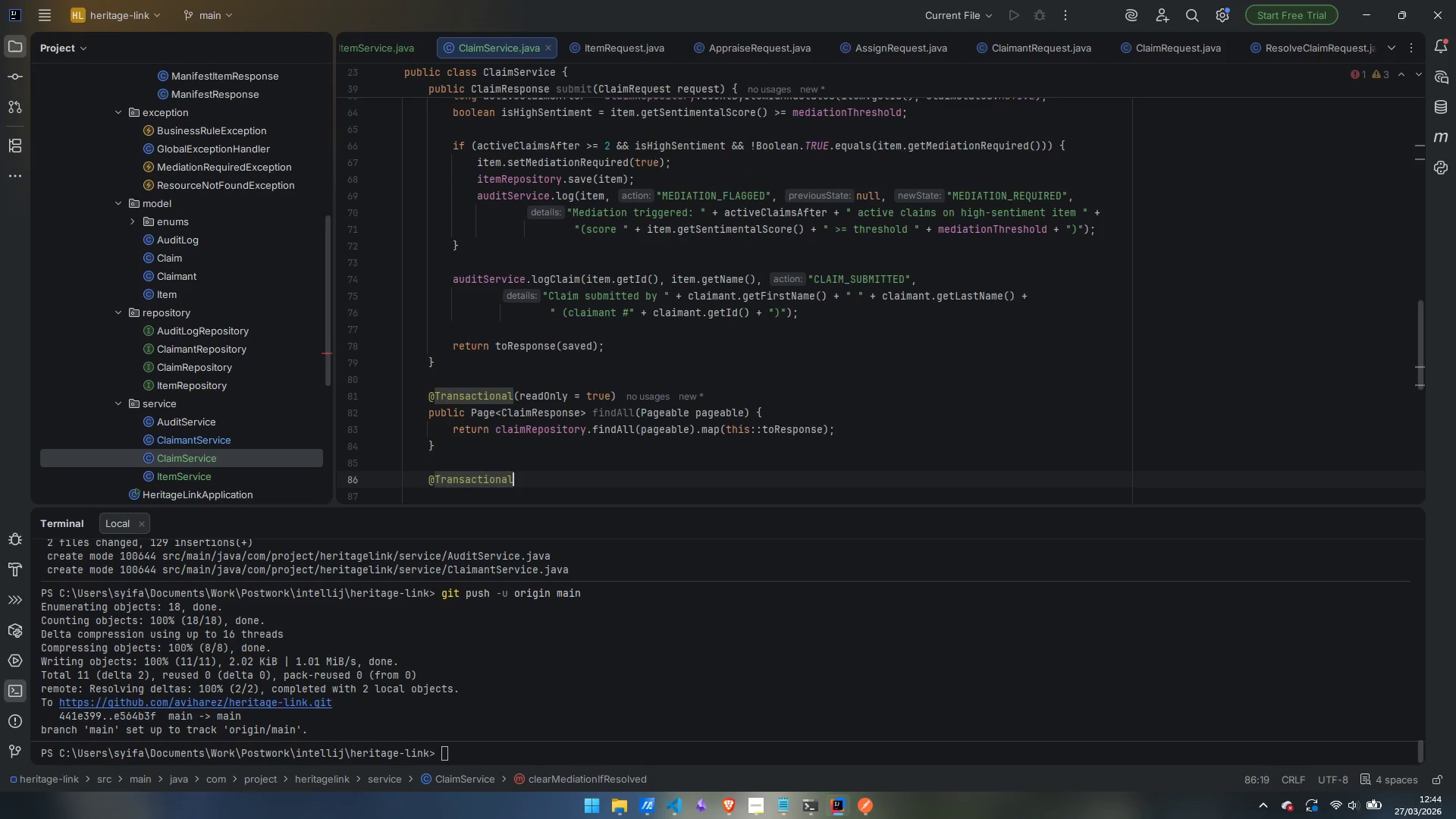 
type((read)
 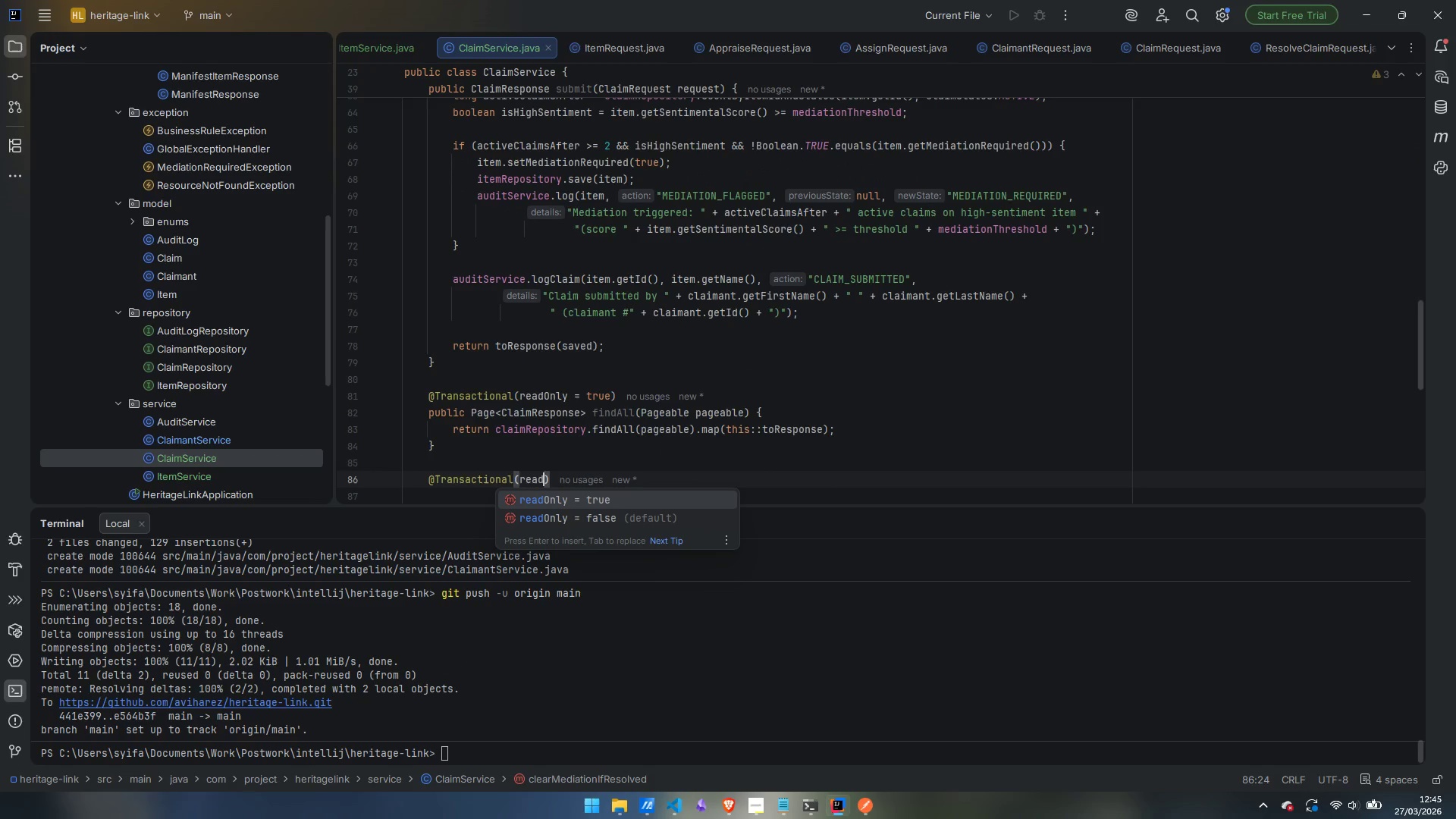 
key(Enter)
 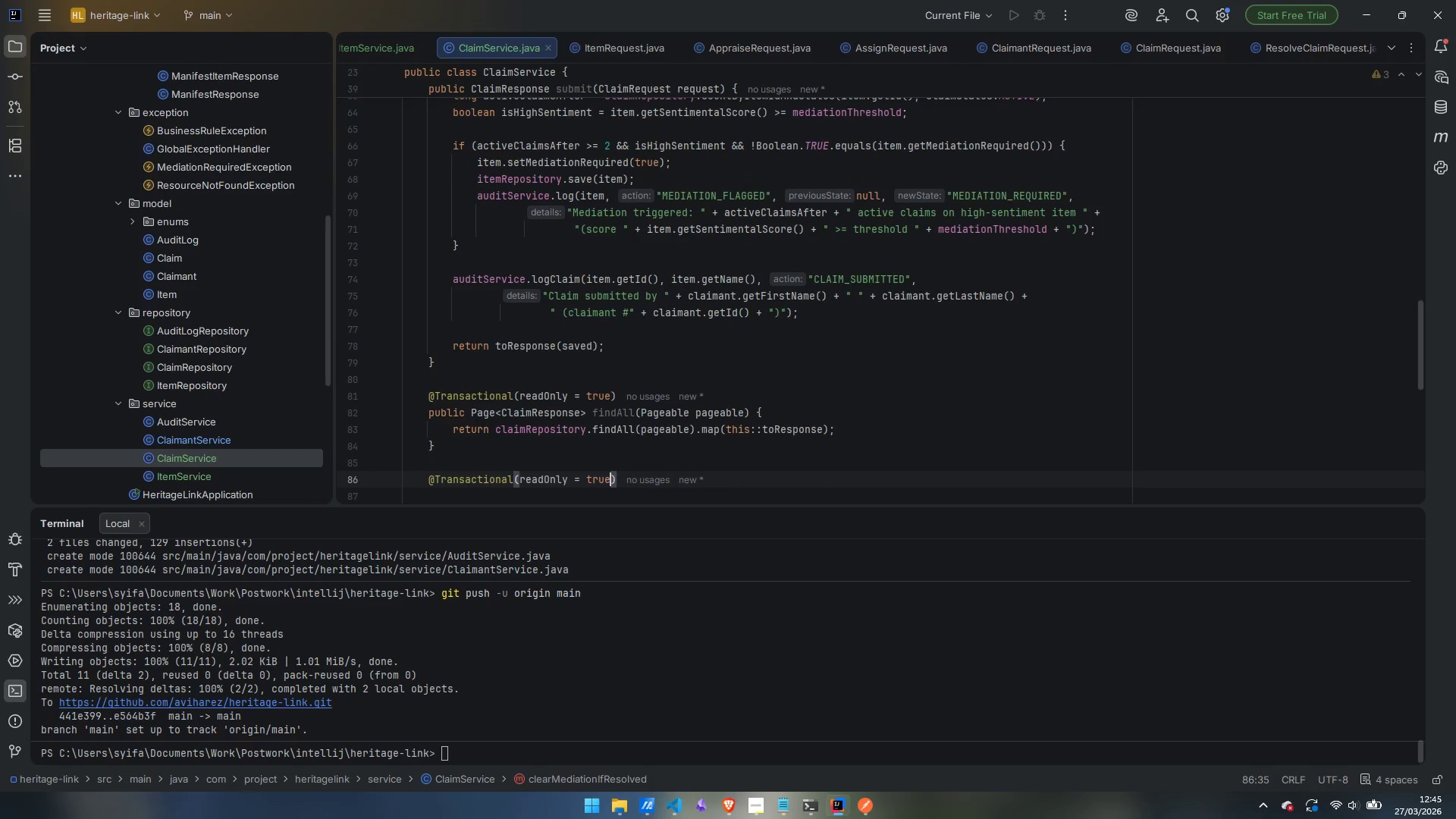 
key(ArrowRight)
 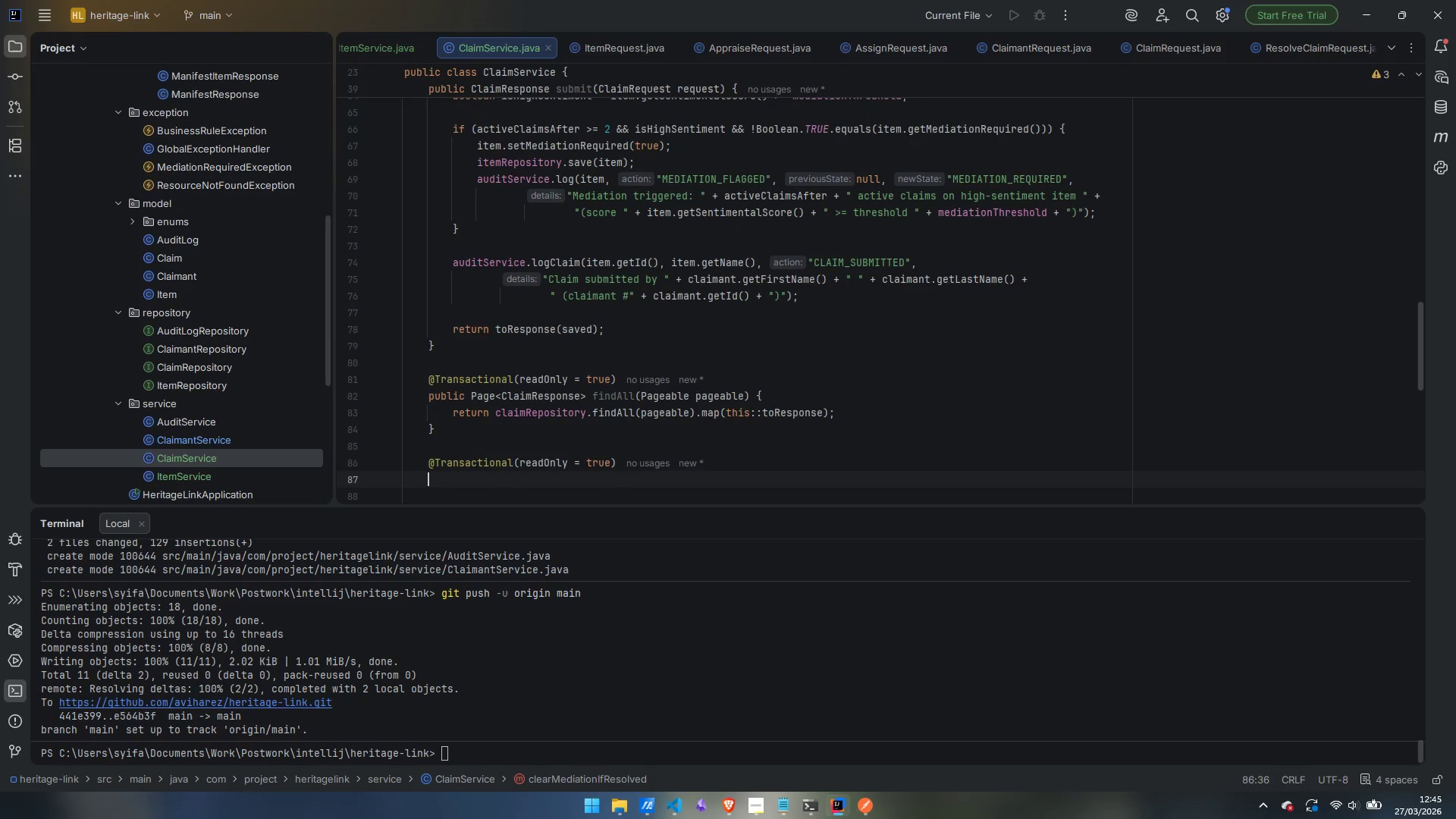 
key(Enter)
 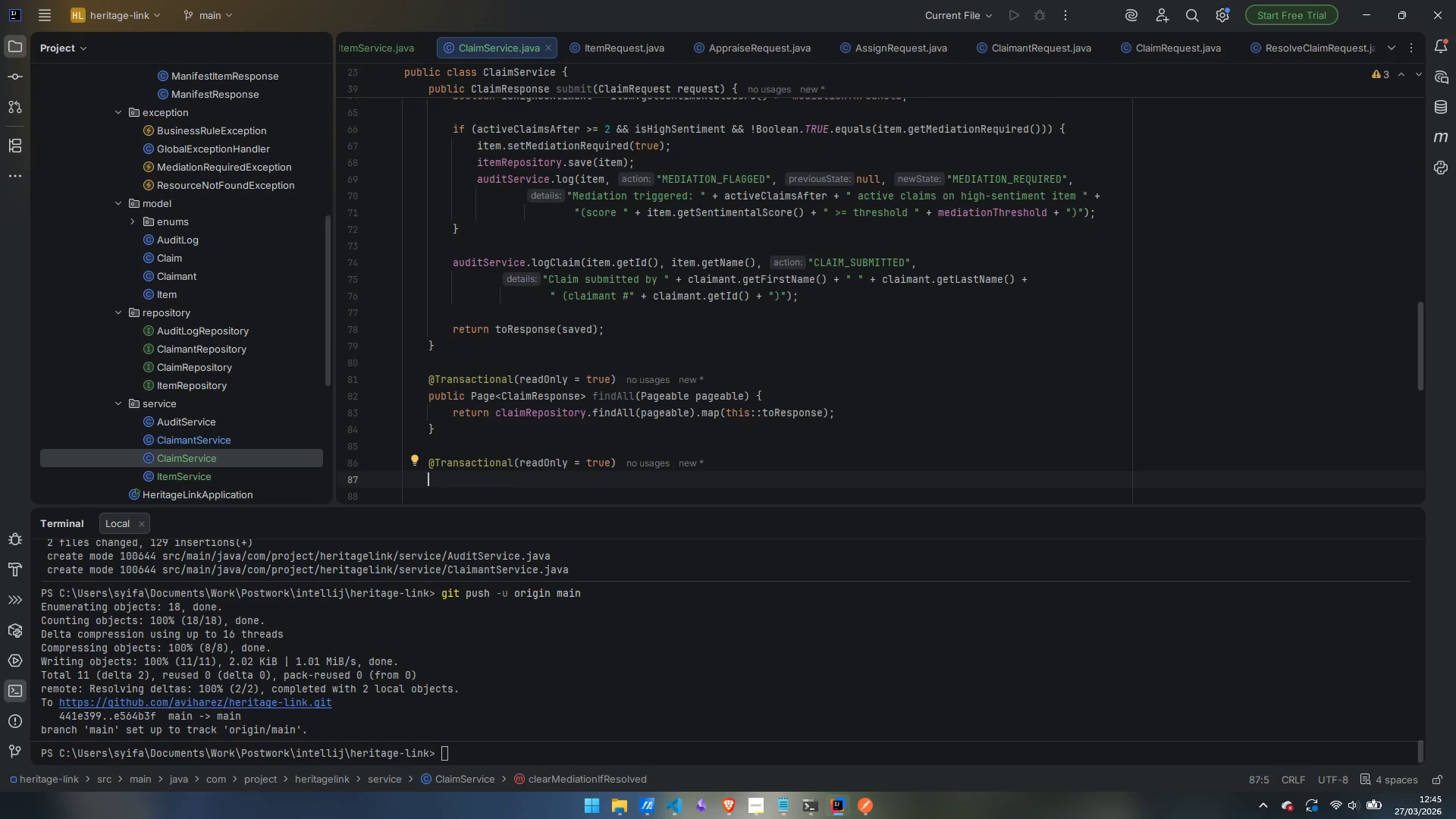 
type(public Page<ClaimResponse)
 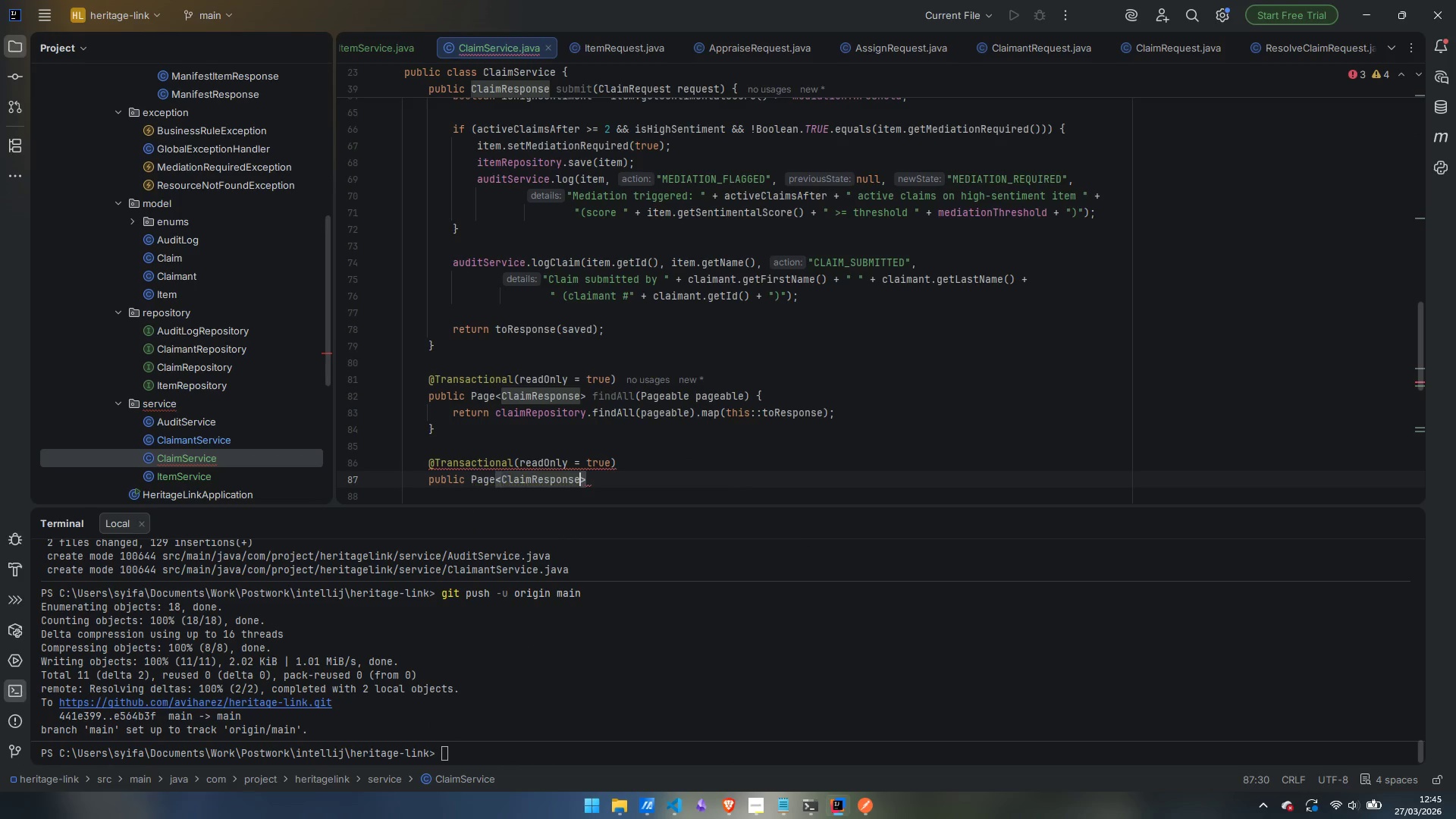 
 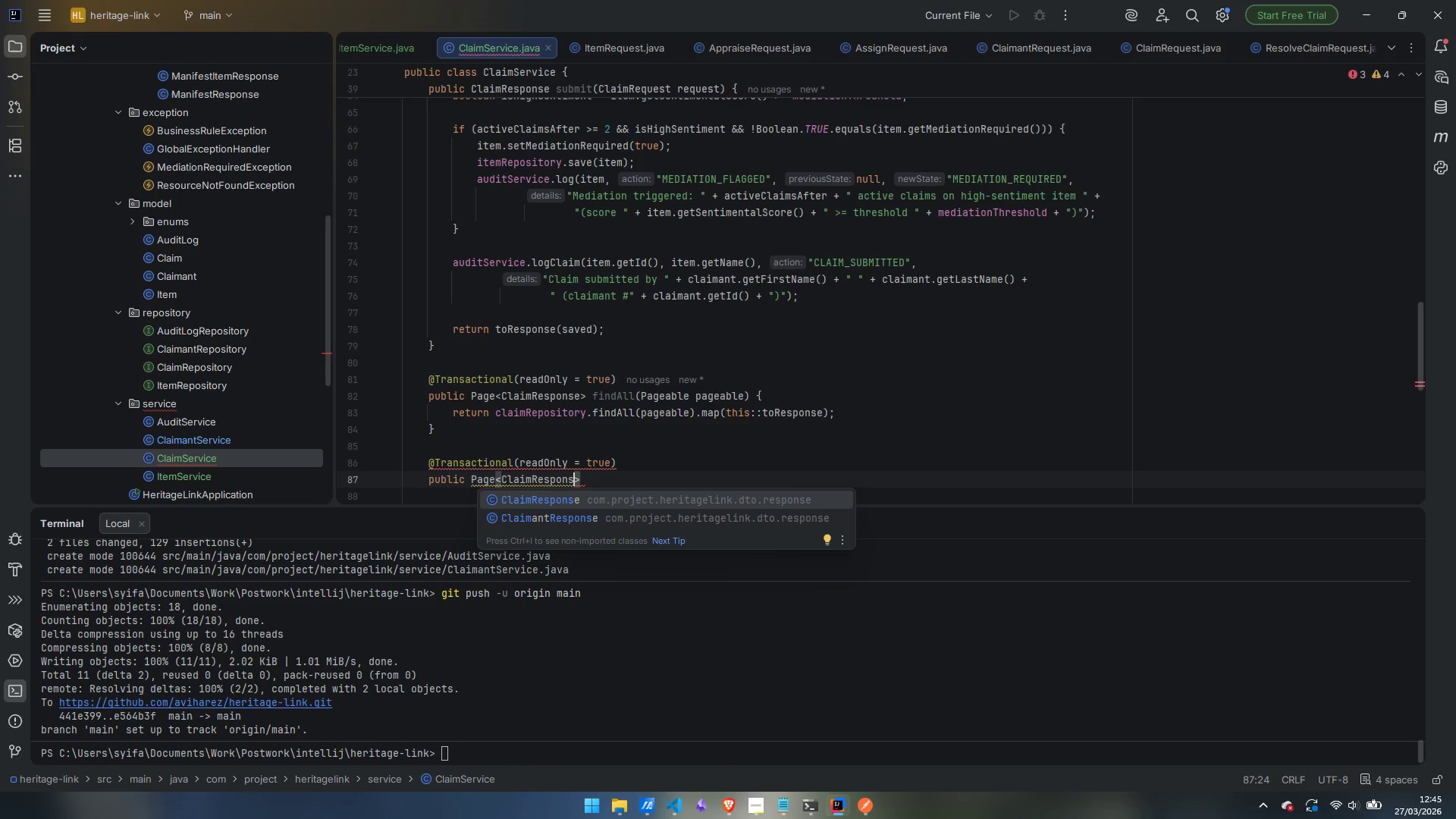 
key(Enter)
 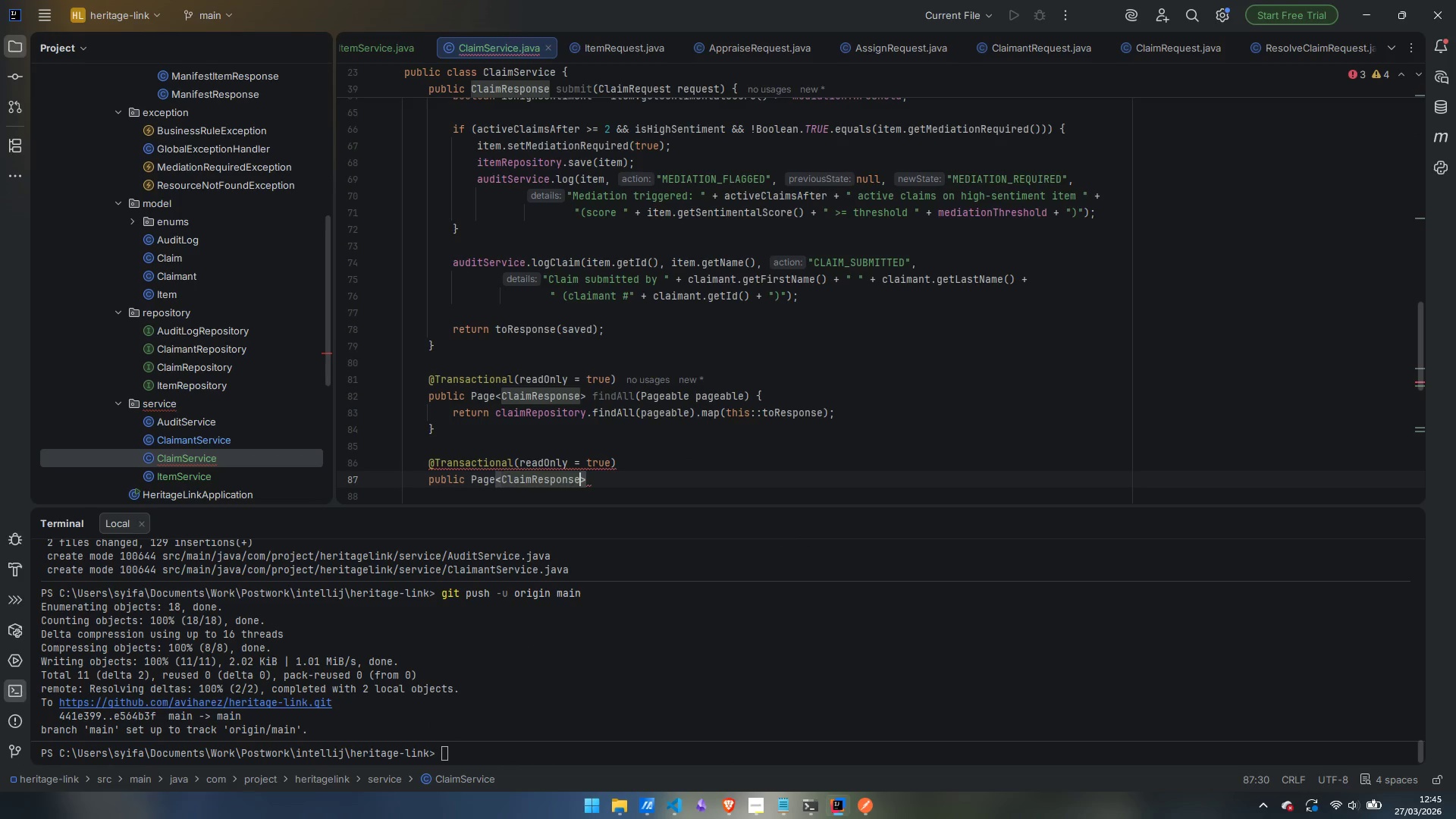 
key(ArrowRight)
 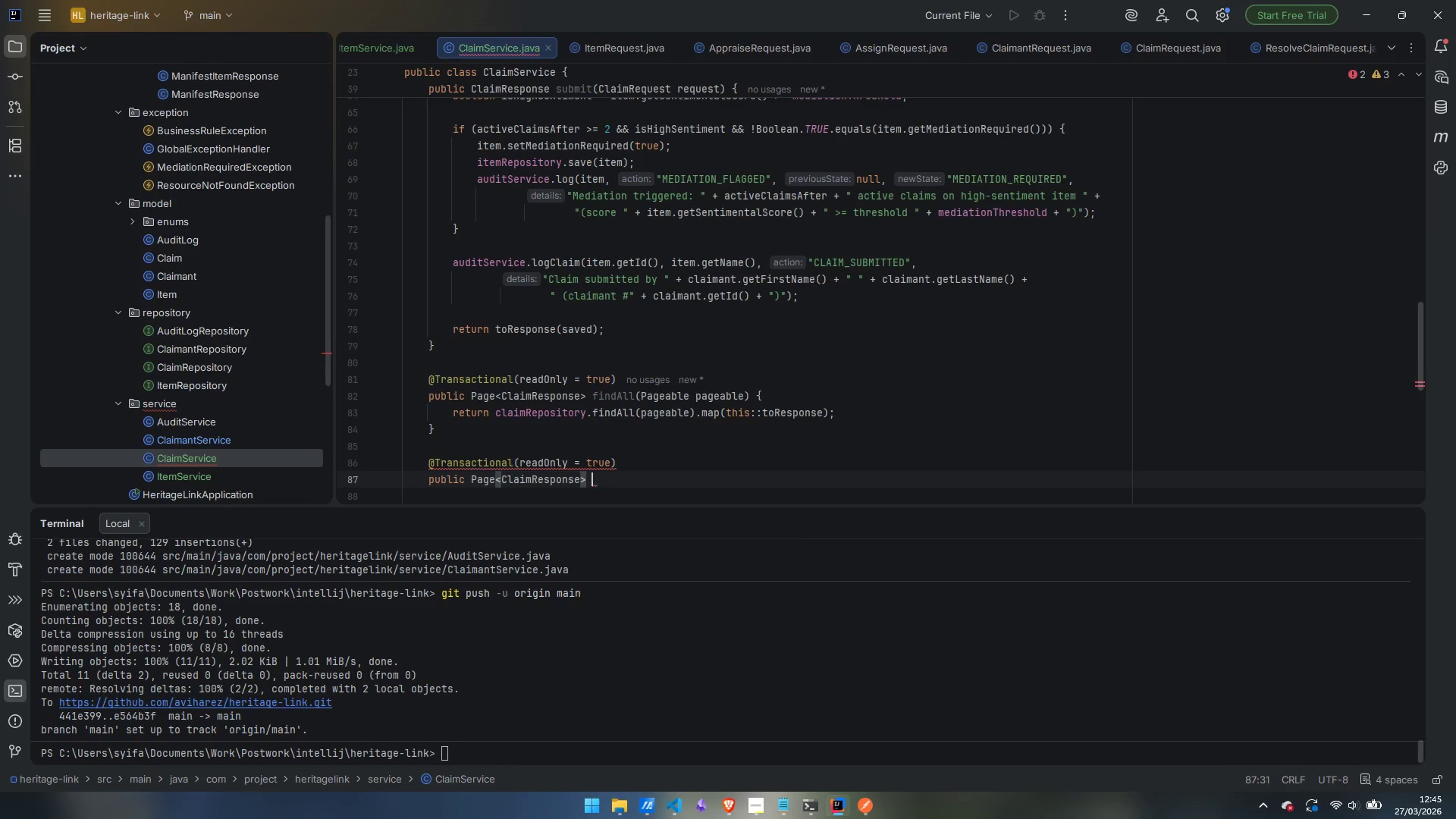 
type( findByItemId(l)
key(Backspace)
type(Long id)
key(Backspace)
type(temId, Pageable pageable)
 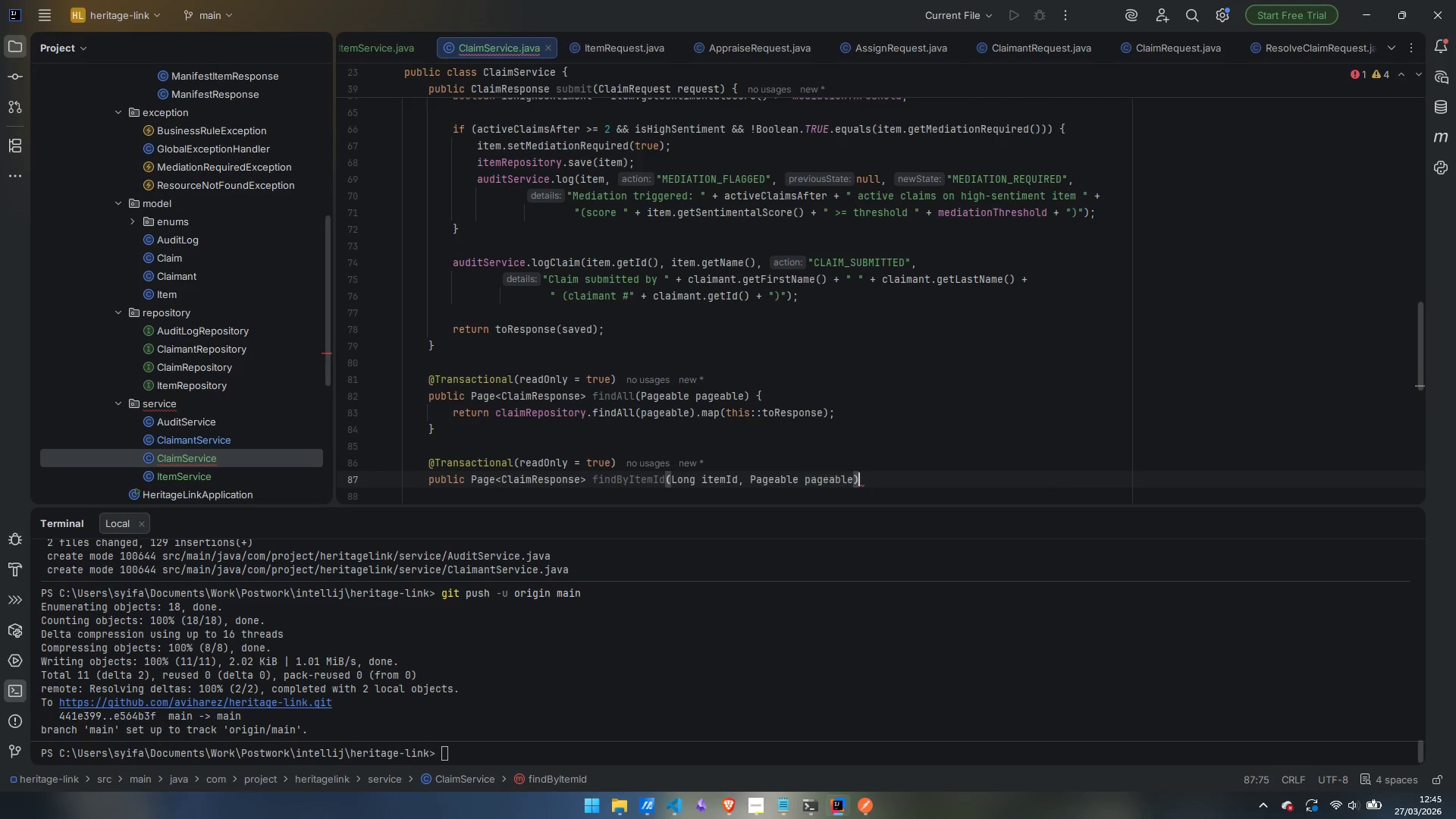 
 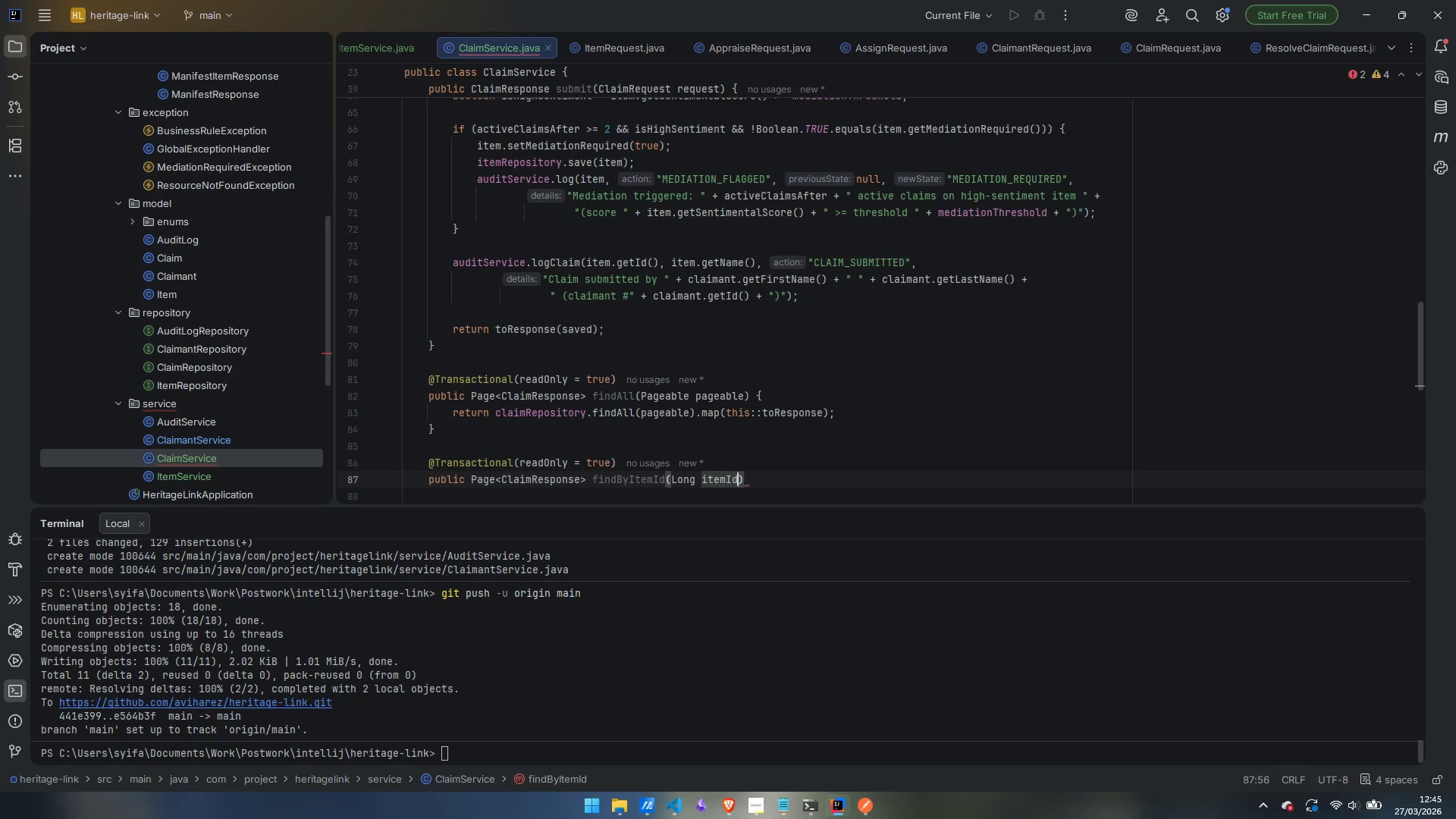 
key(ArrowRight)
 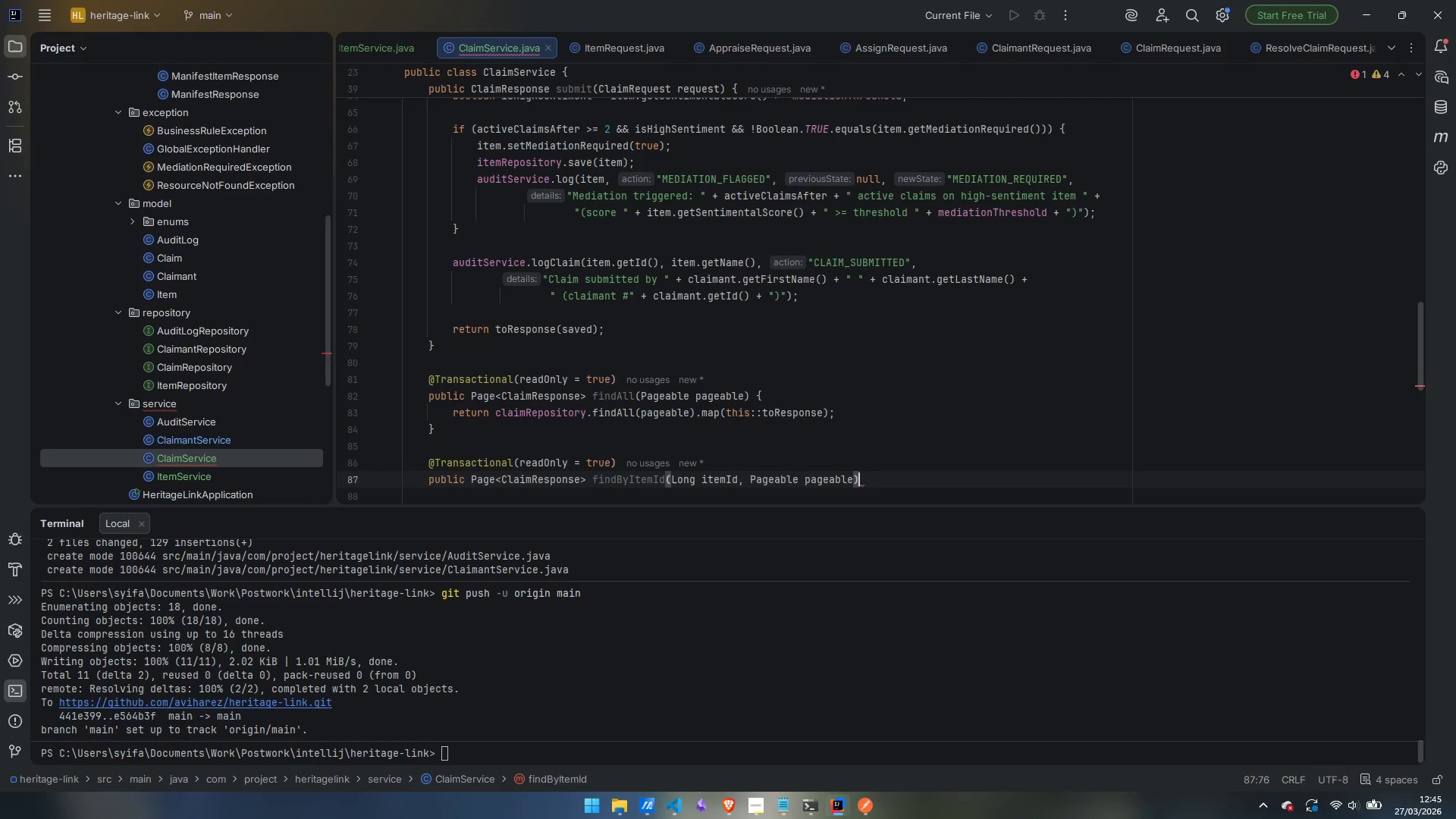 
key(Space)
 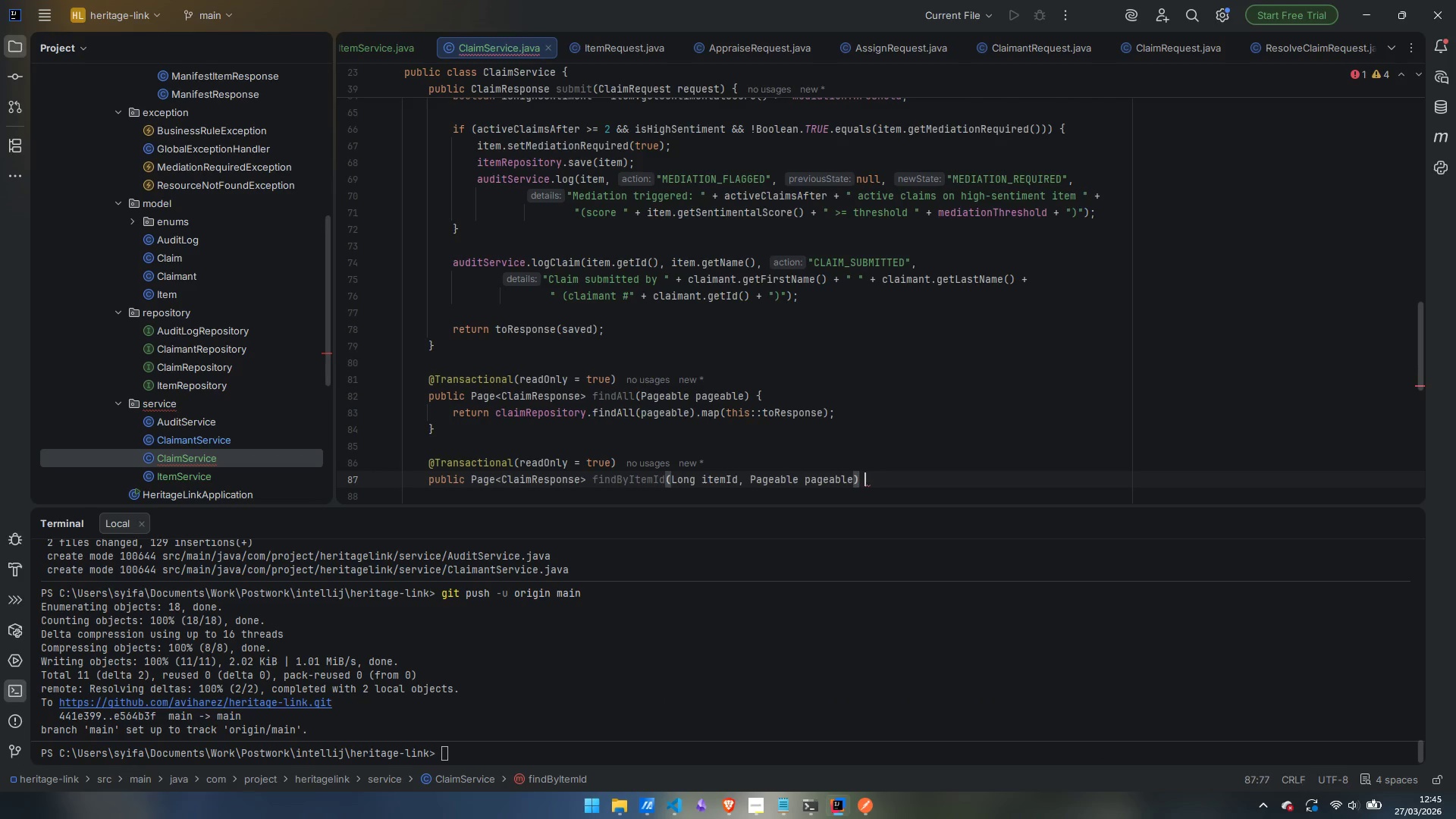 
key(Shift+P)
 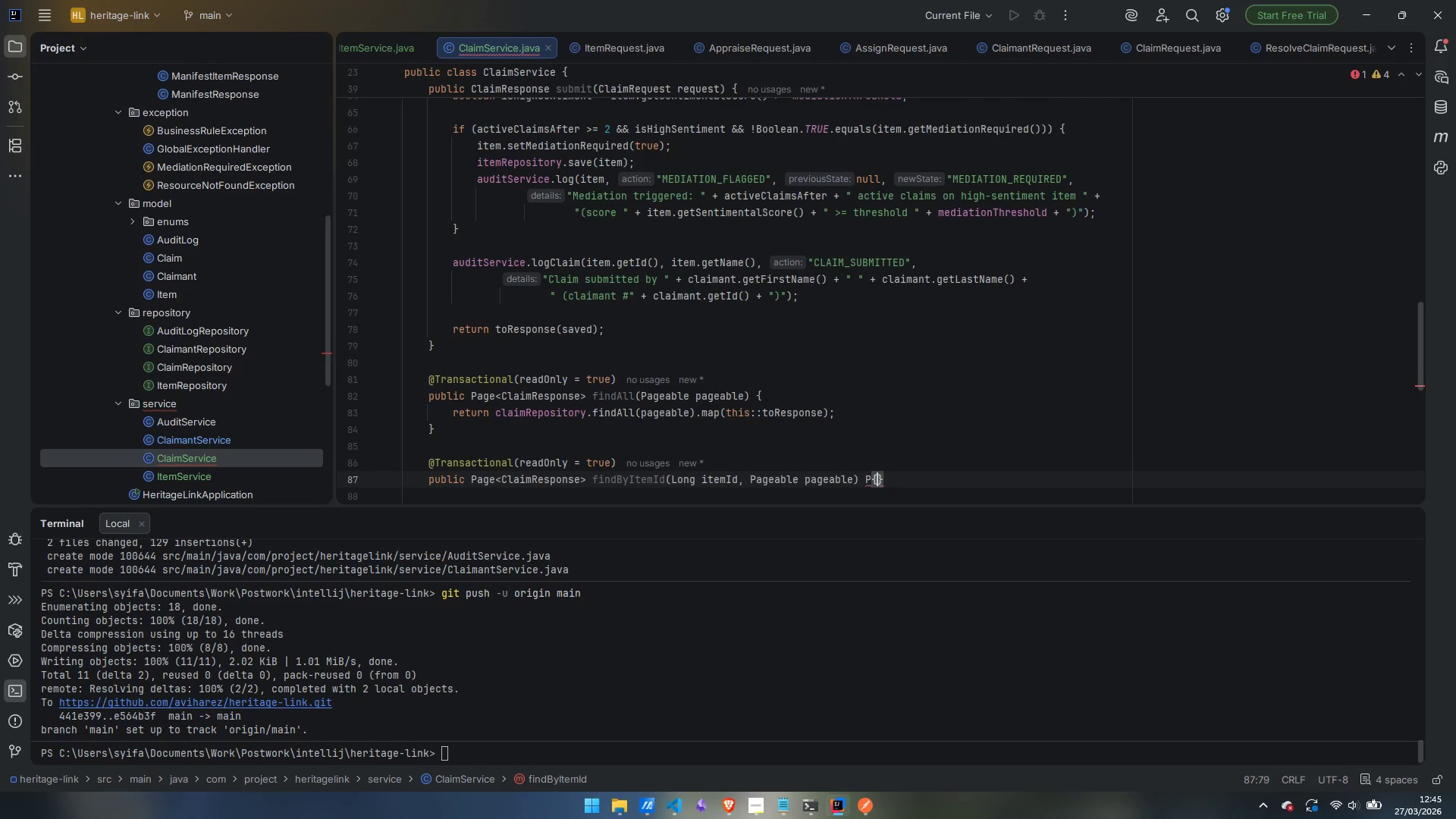 
key(Shift+BracketLeft)
 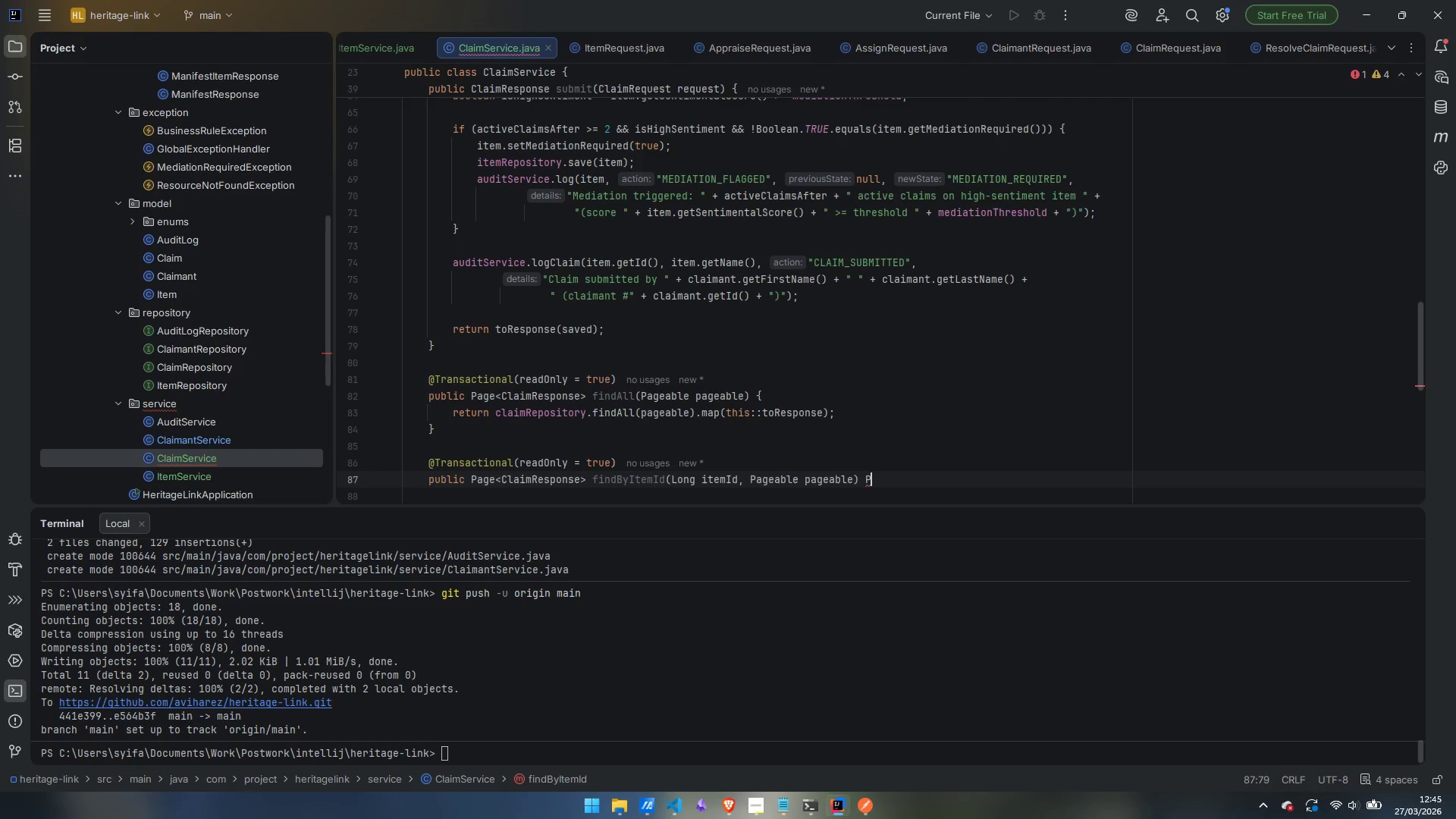 
key(Backspace)
 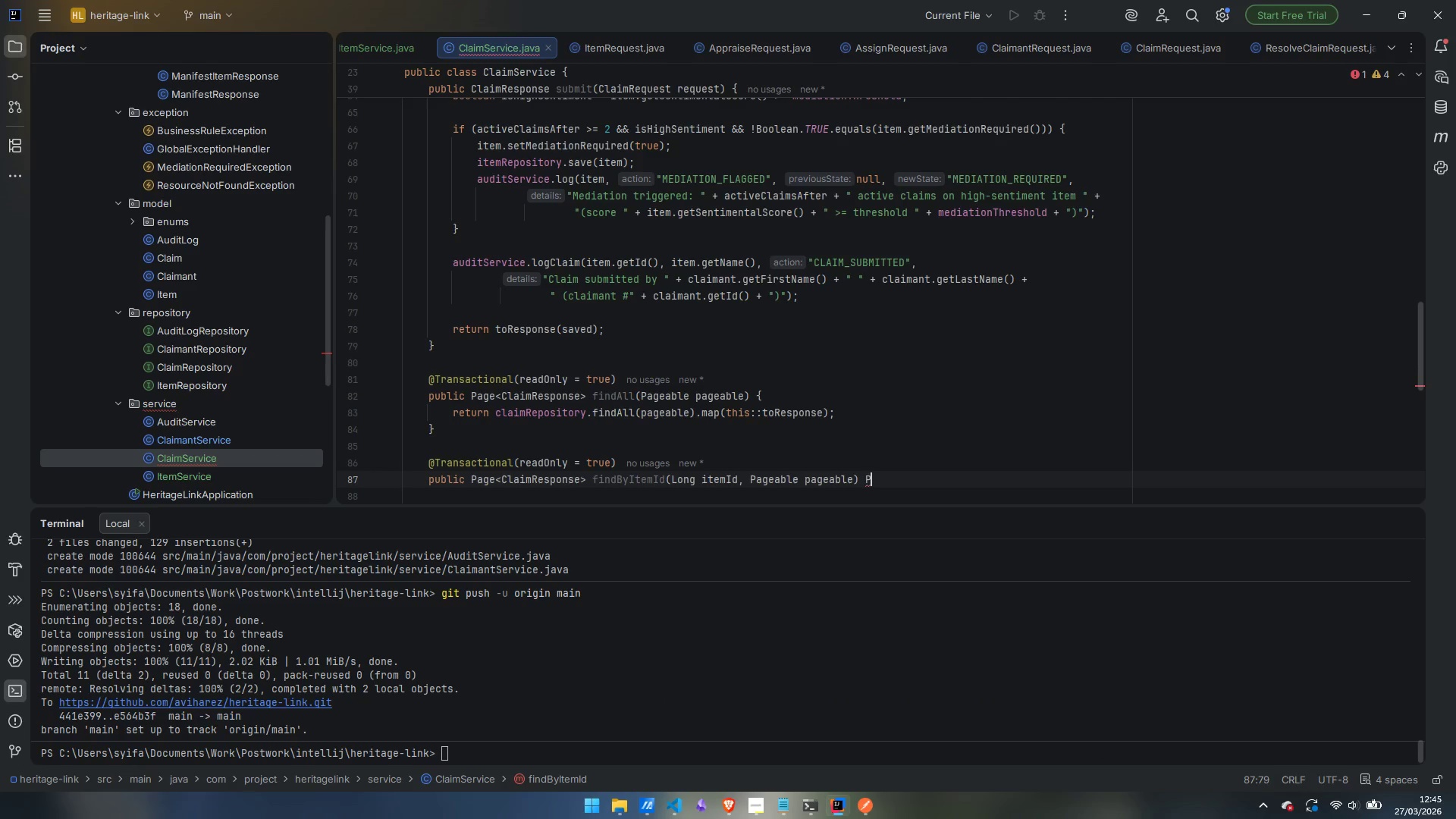 
key(Backspace)
 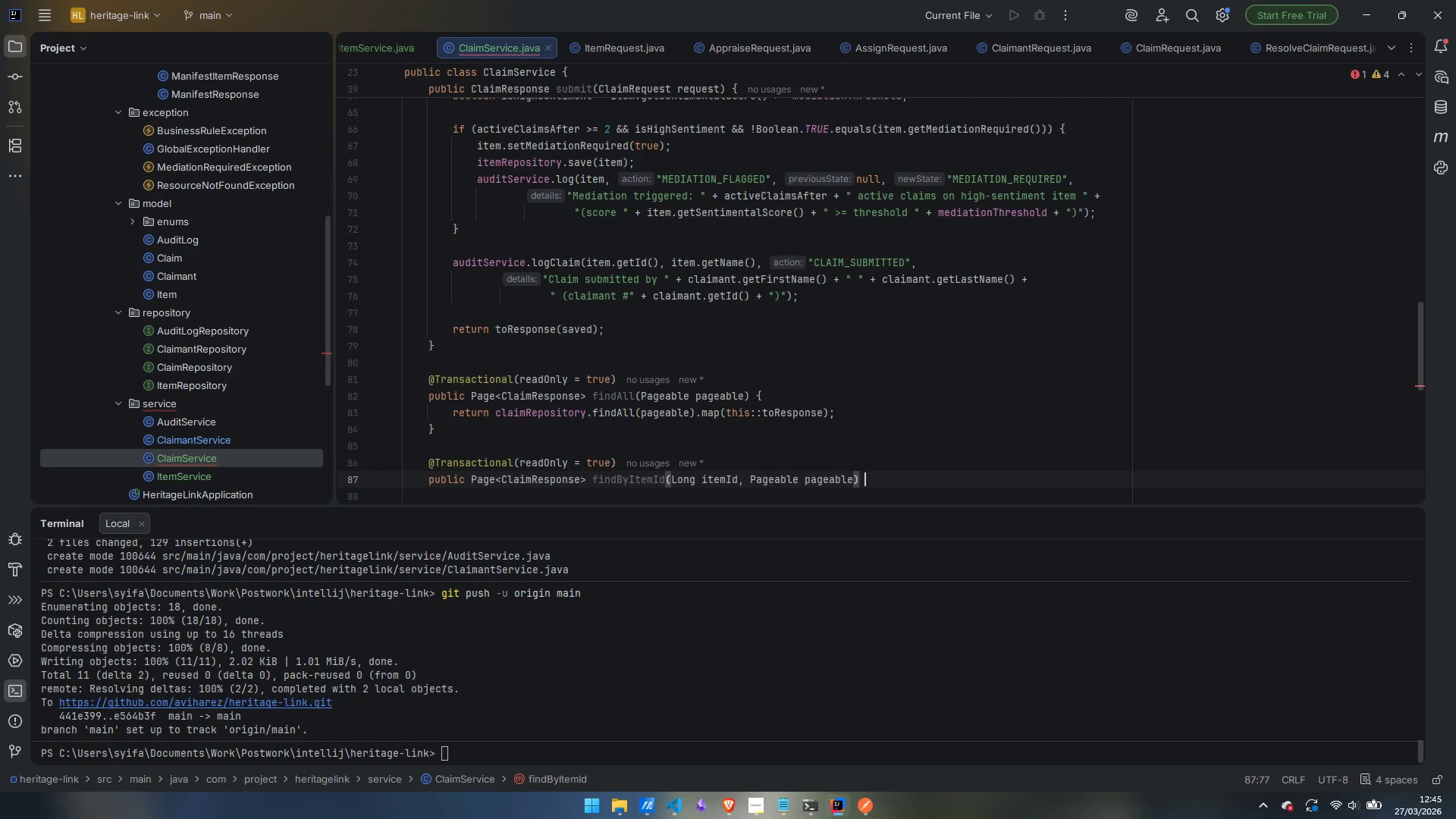 
key(Shift+BracketLeft)
 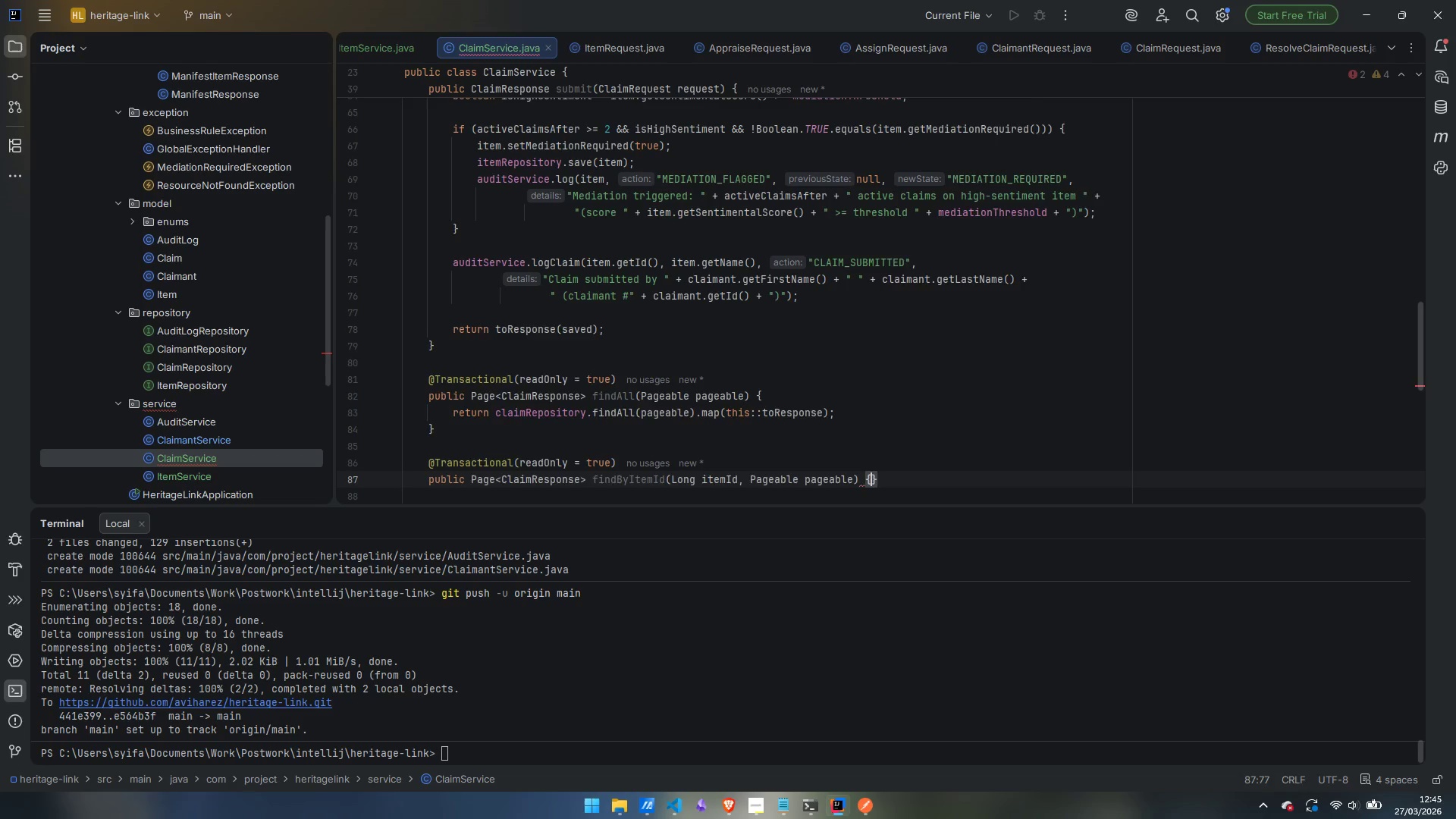 
key(Enter)
 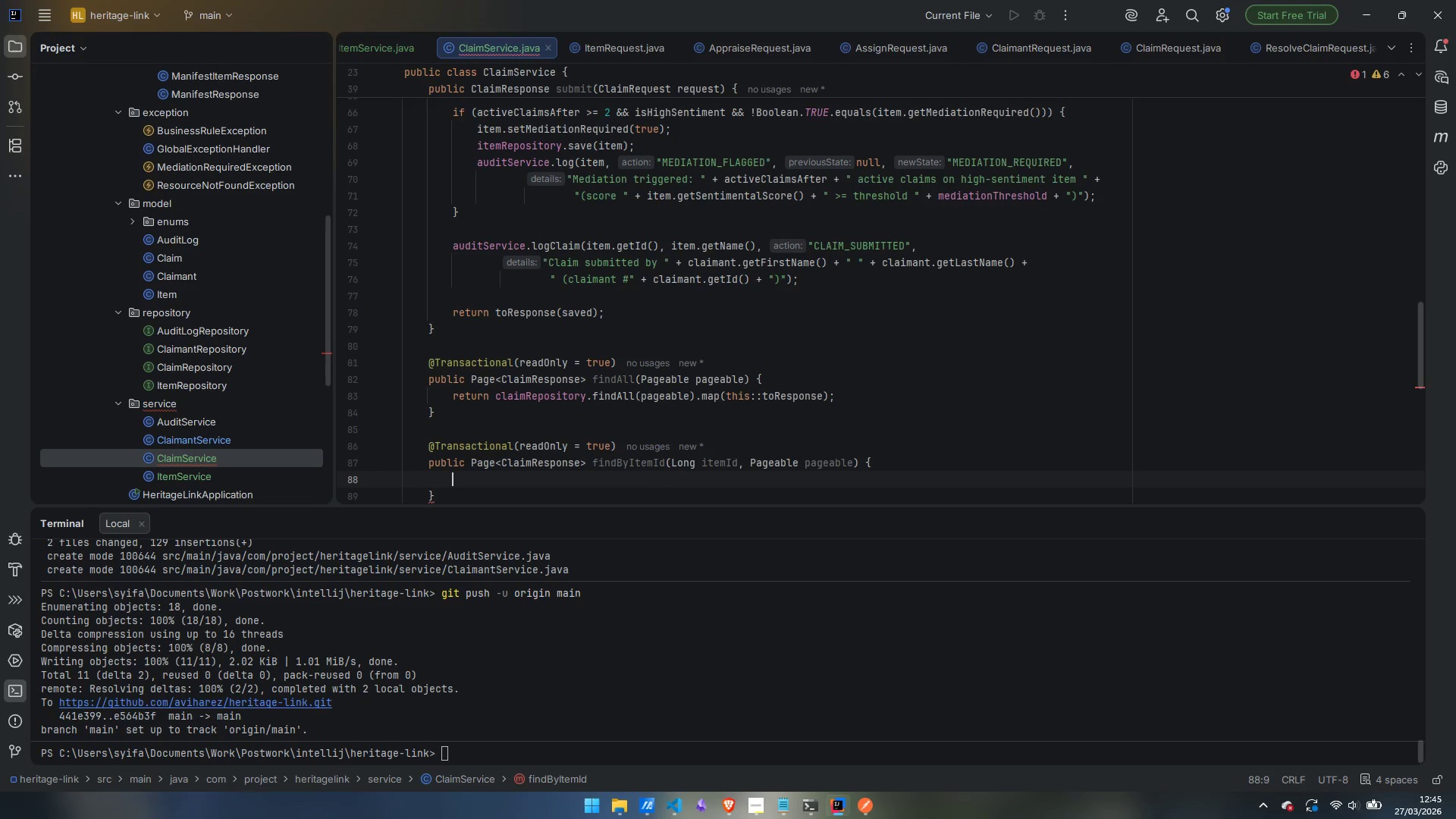 
wait(6.22)
 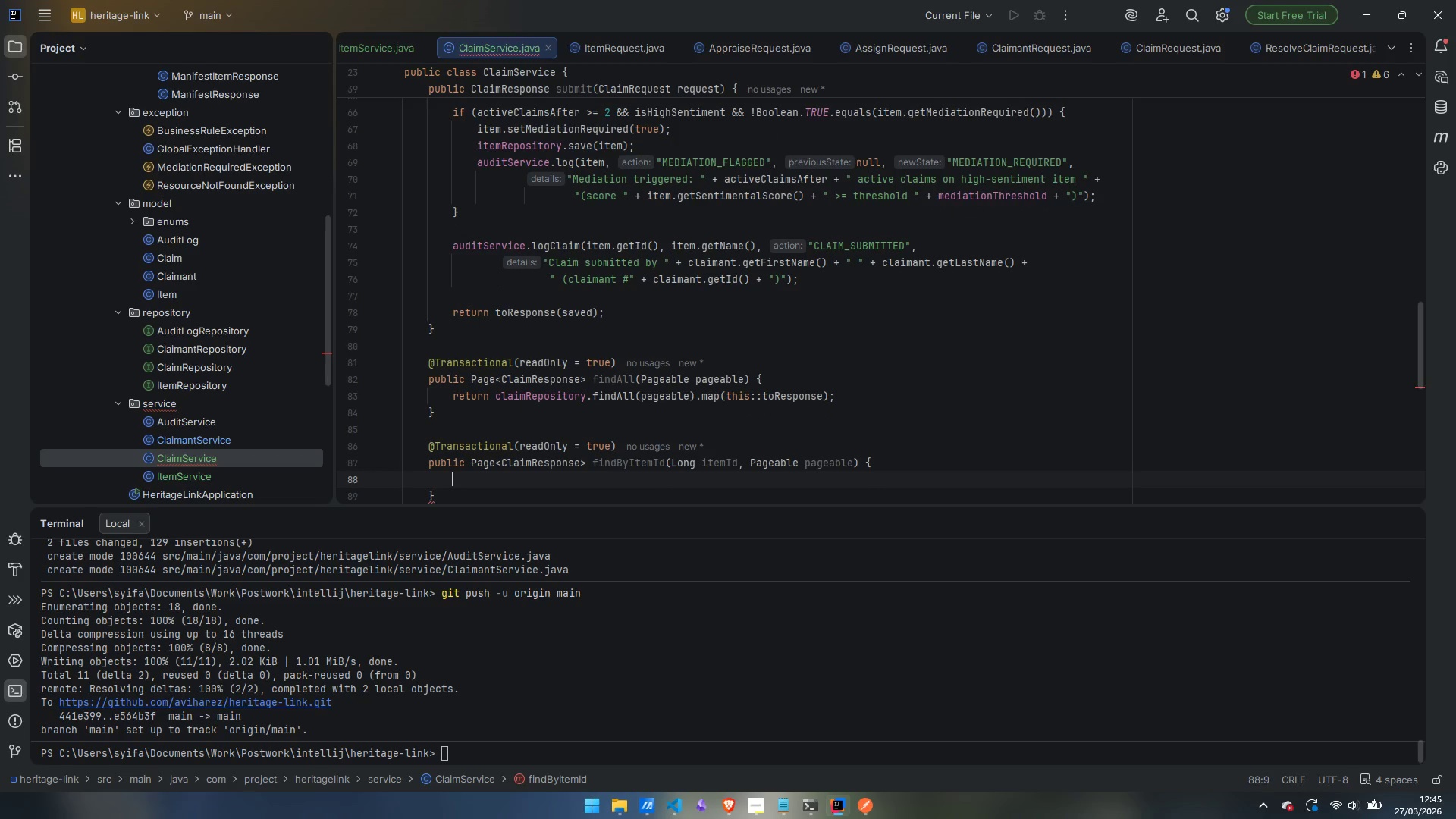 
type(itemService.getItem)
 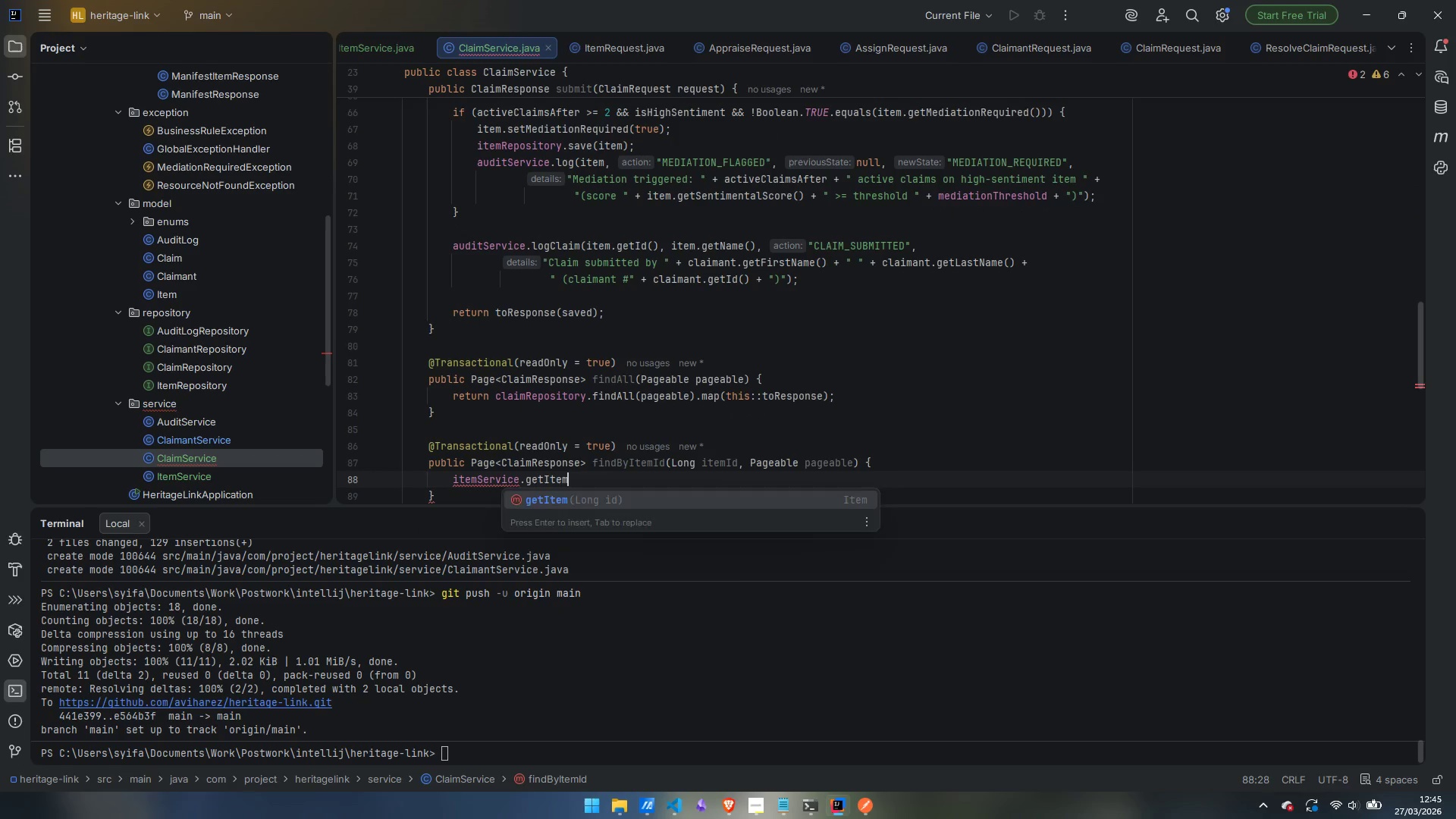 
key(Enter)
 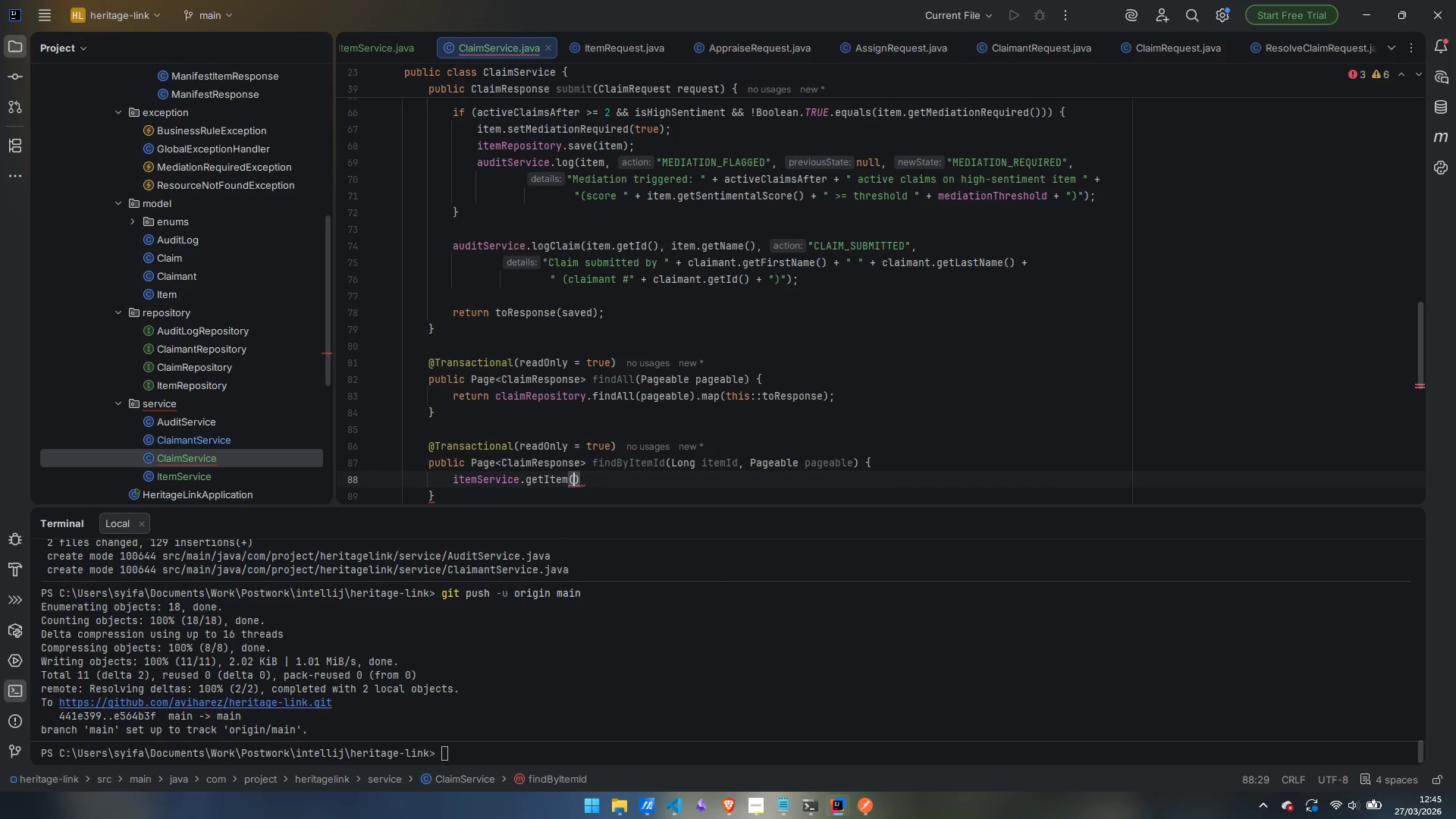 
type(id)
key(Backspace)
key(Backspace)
type(itemId)
 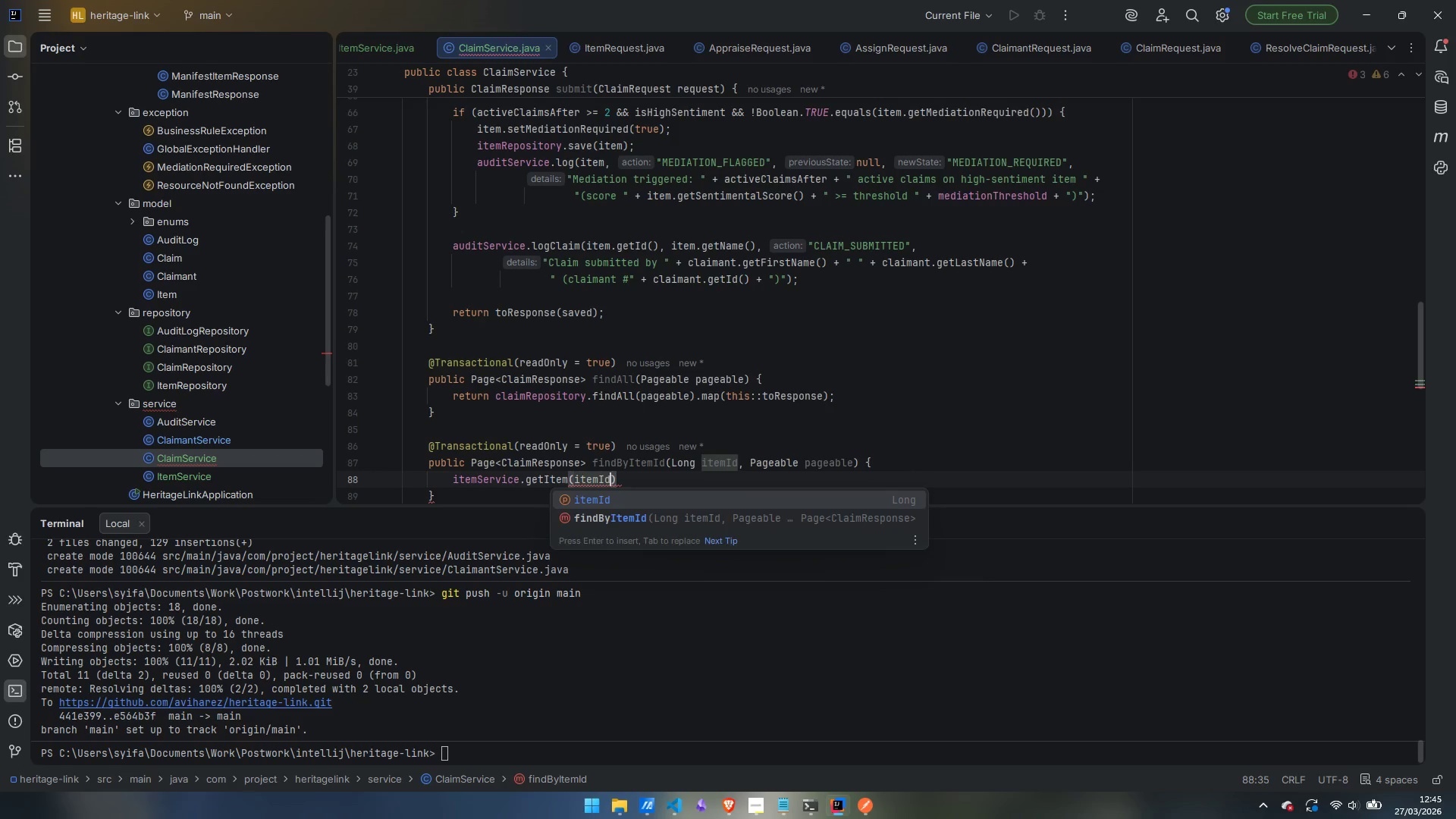 
key(ArrowRight)
 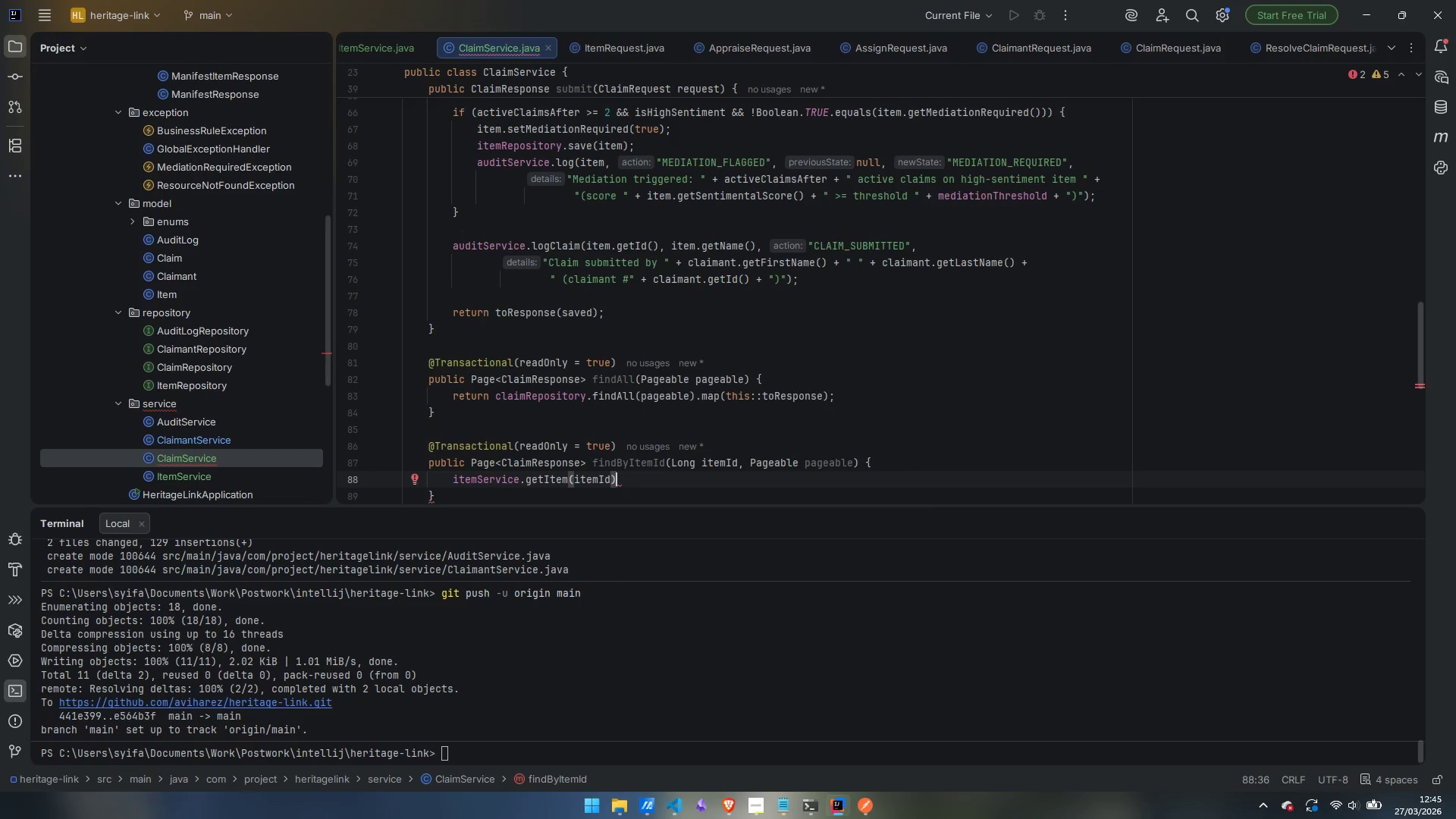 
key(Semicolon)
 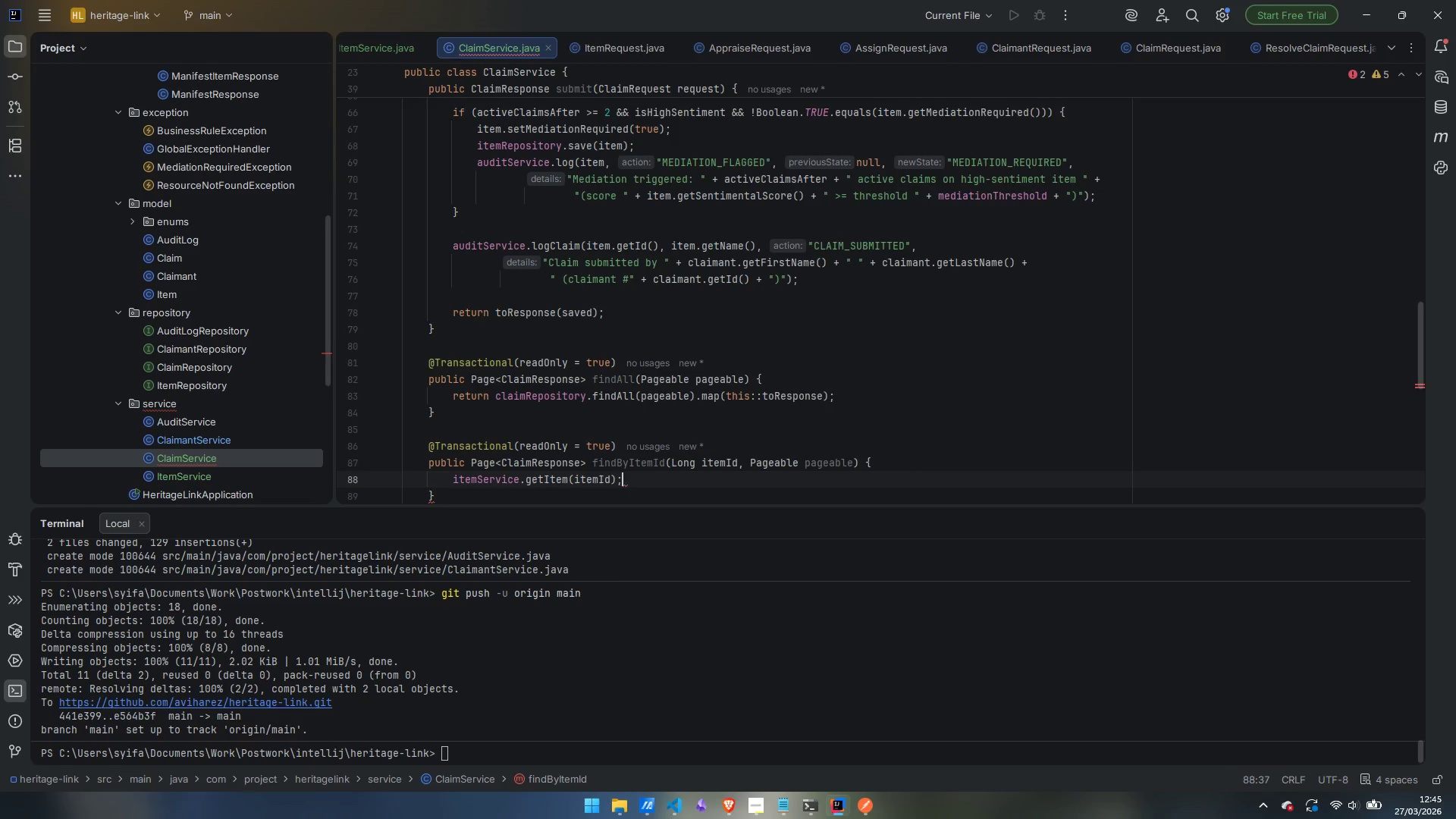 
key(Enter)
 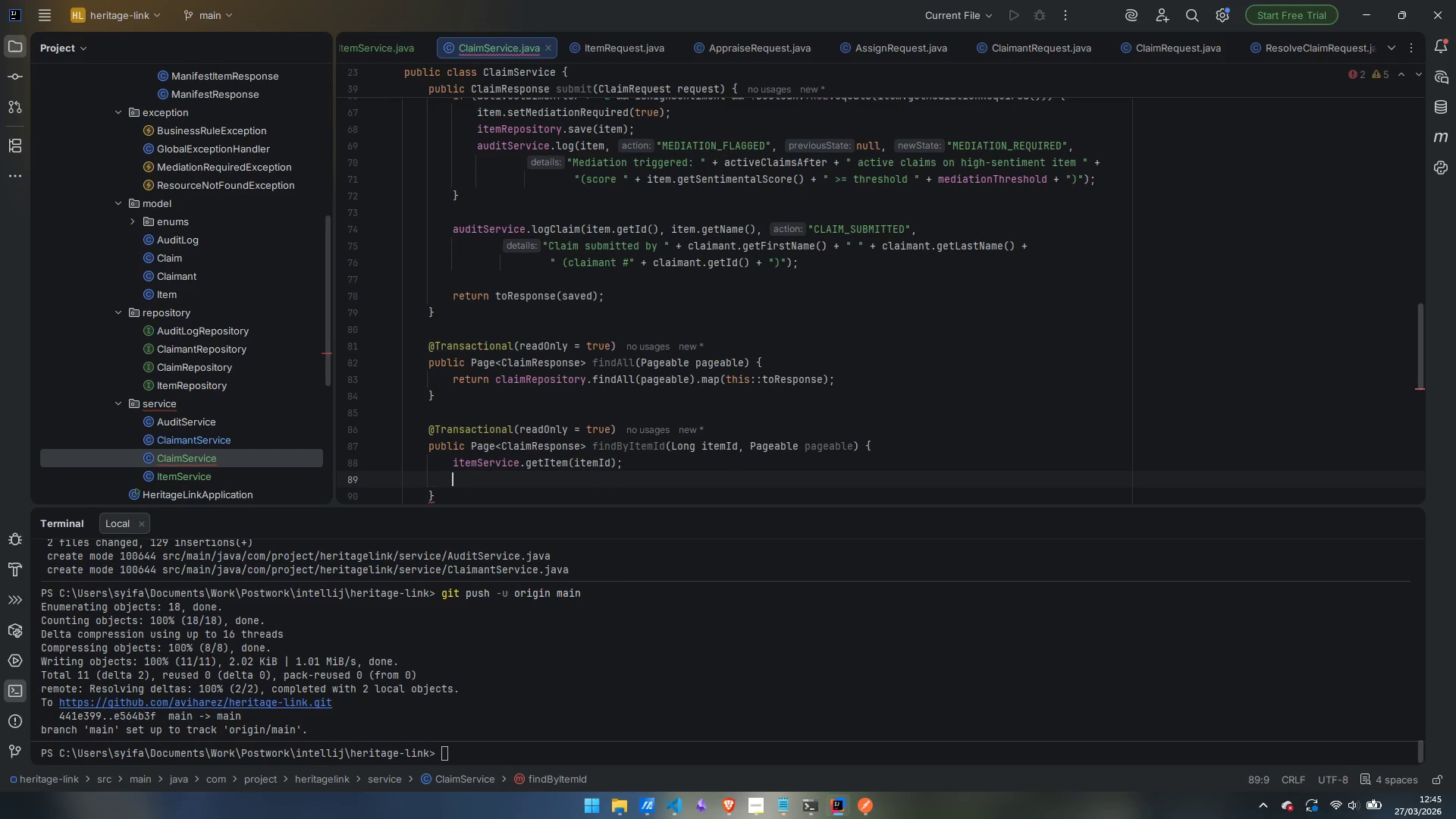 
type(return claimReposiut)
key(Backspace)
key(Backspace)
type(tory.find)
 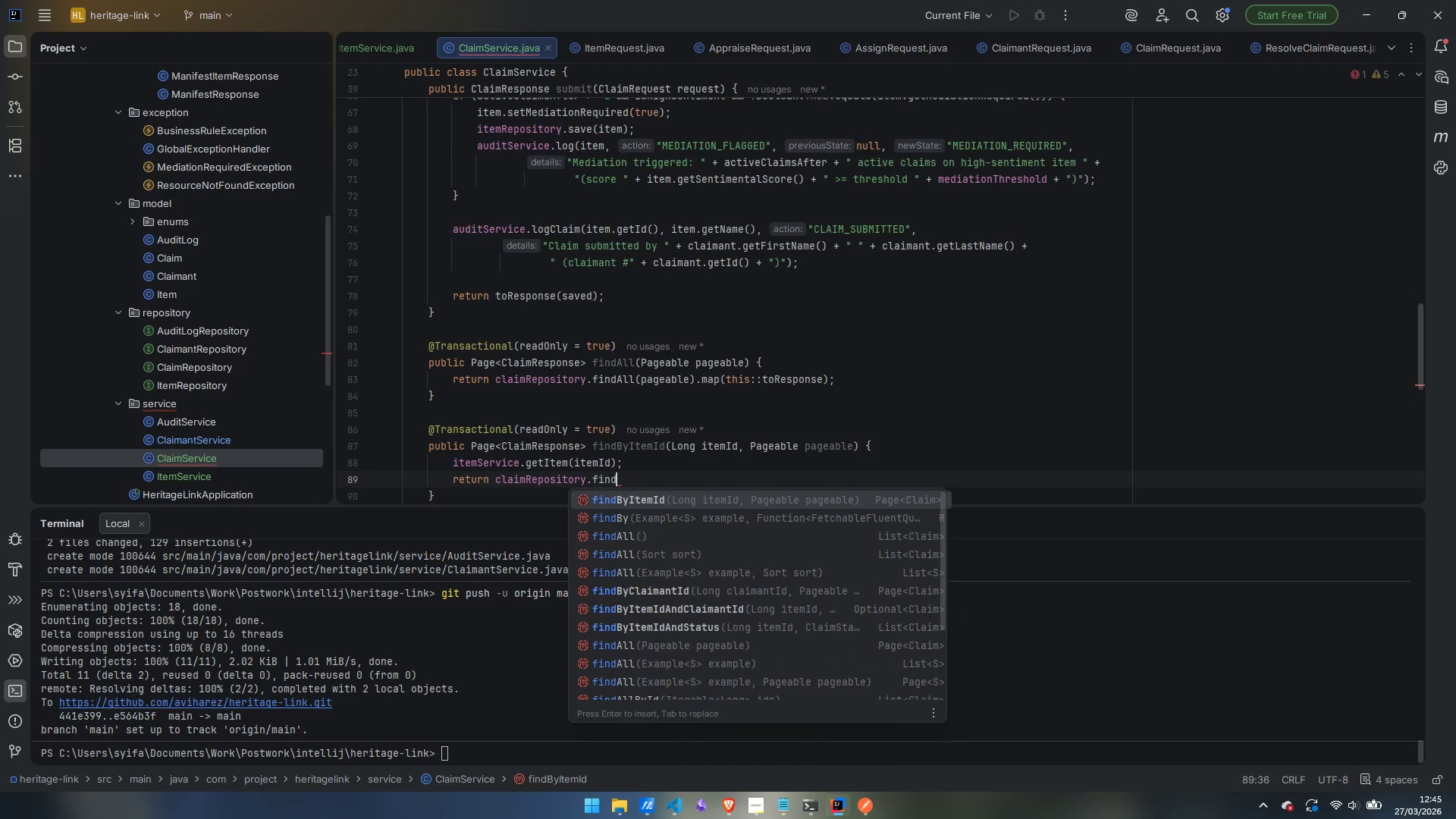 
key(Enter)
 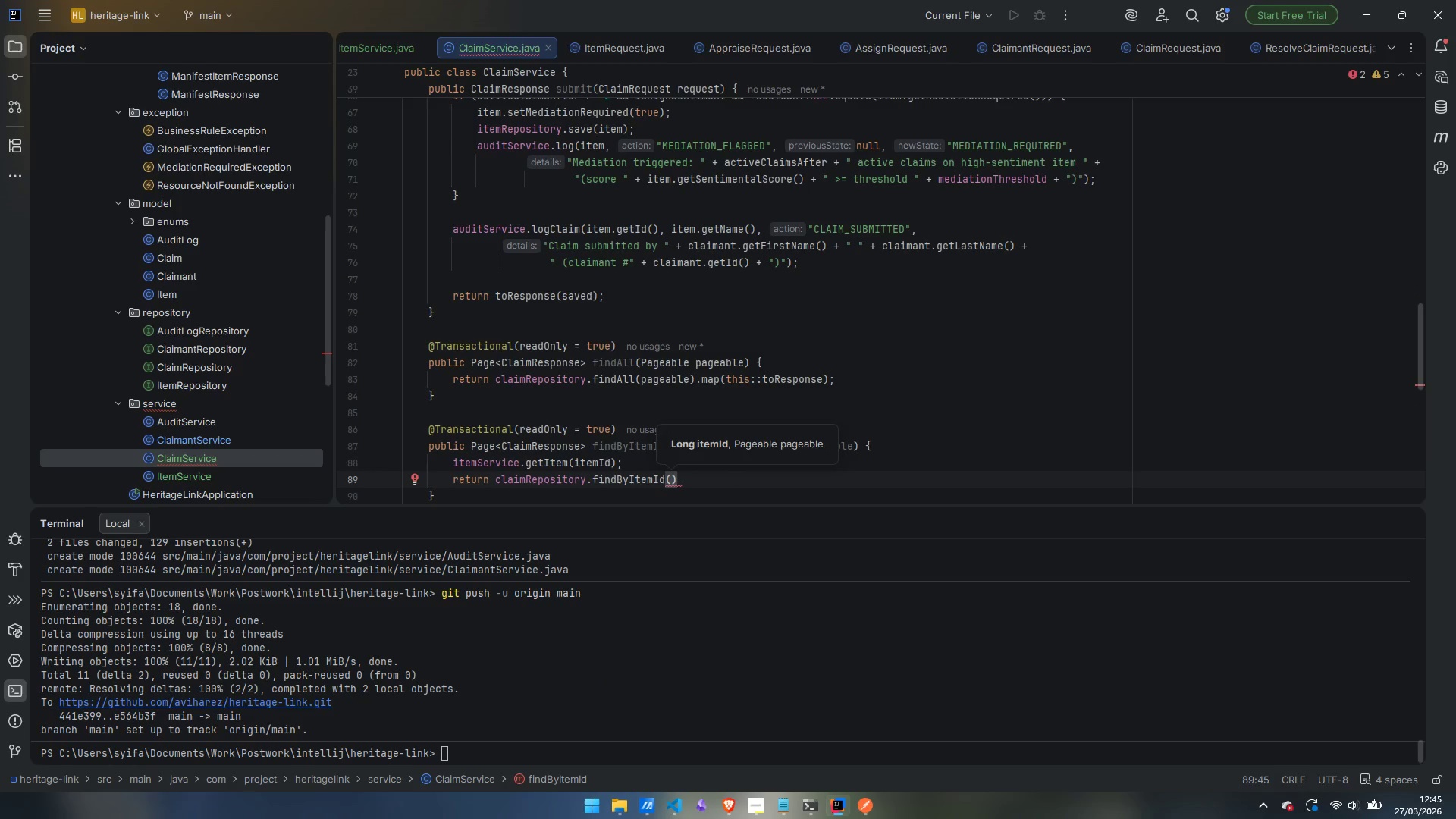 
wait(10.19)
 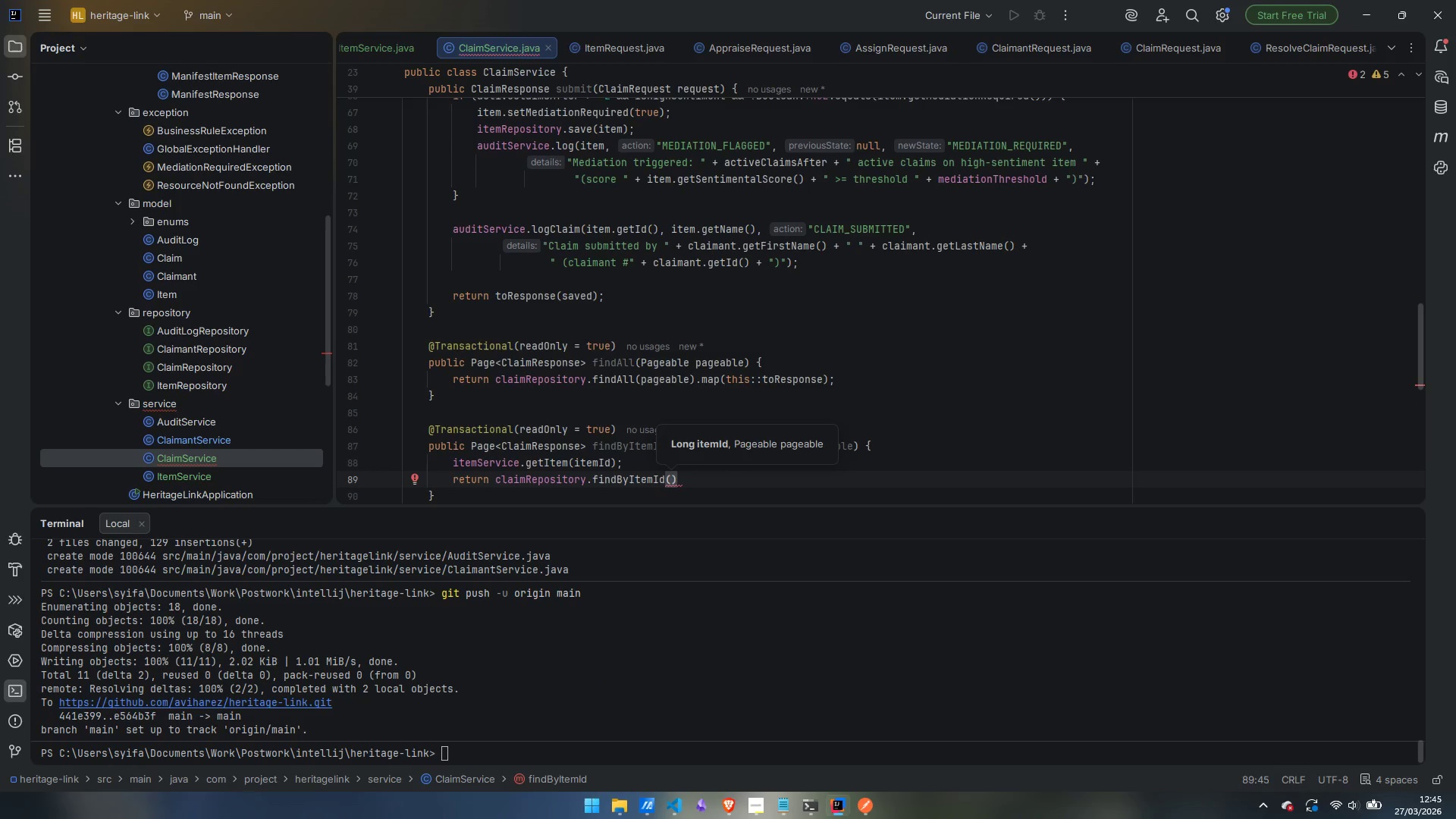 
type(itemId, page)
 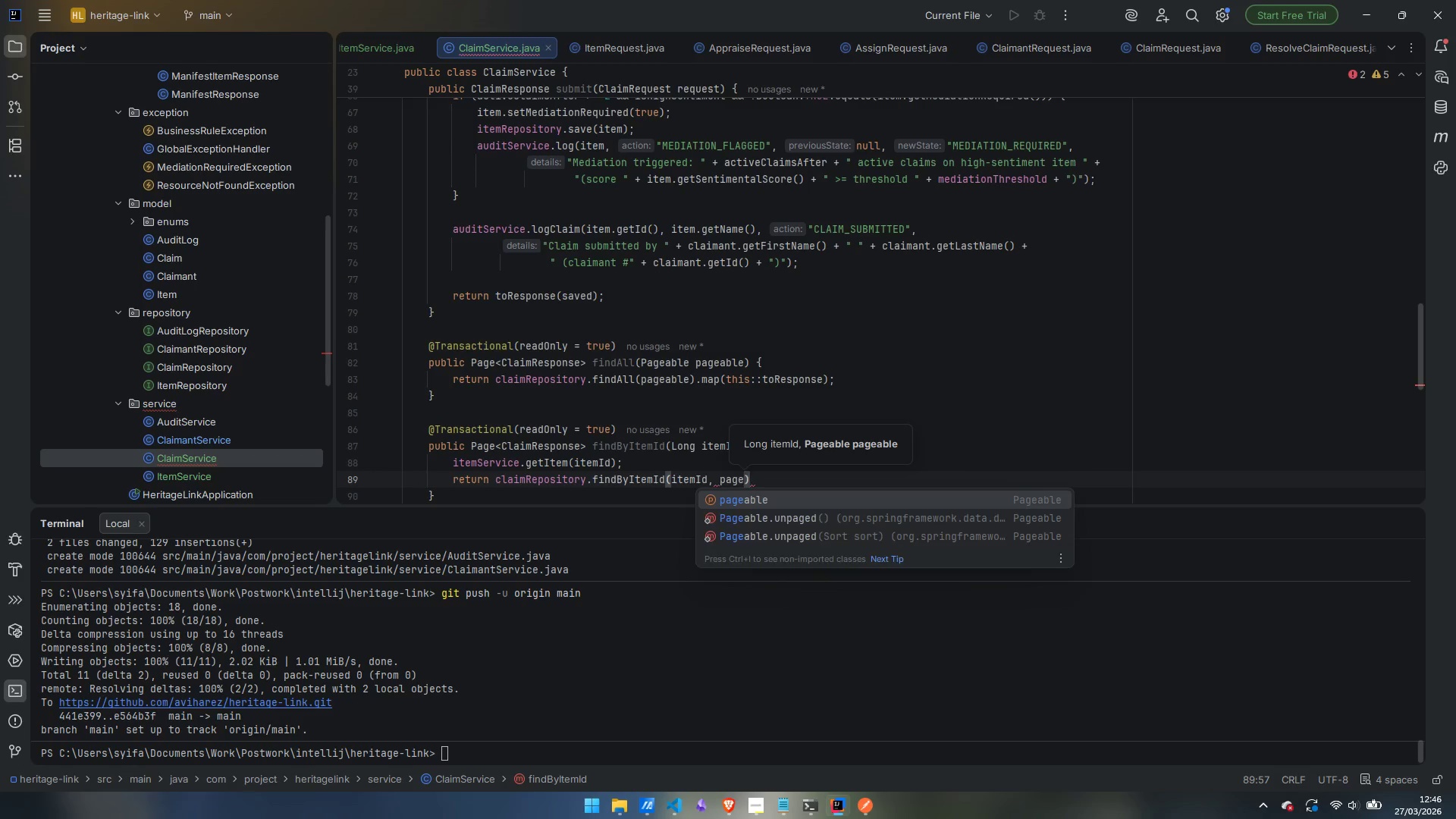 
key(Enter)
 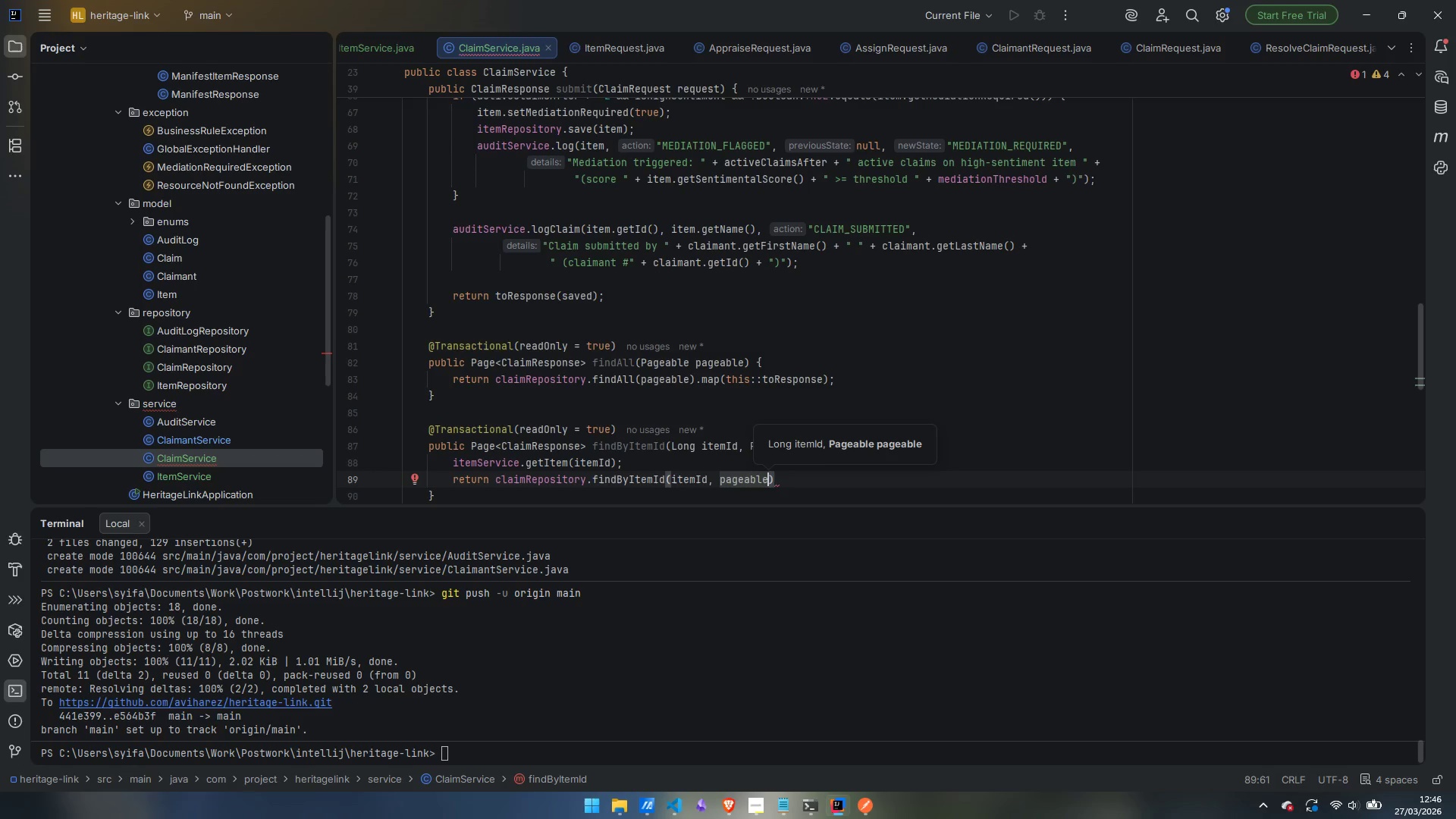 
key(ArrowRight)
 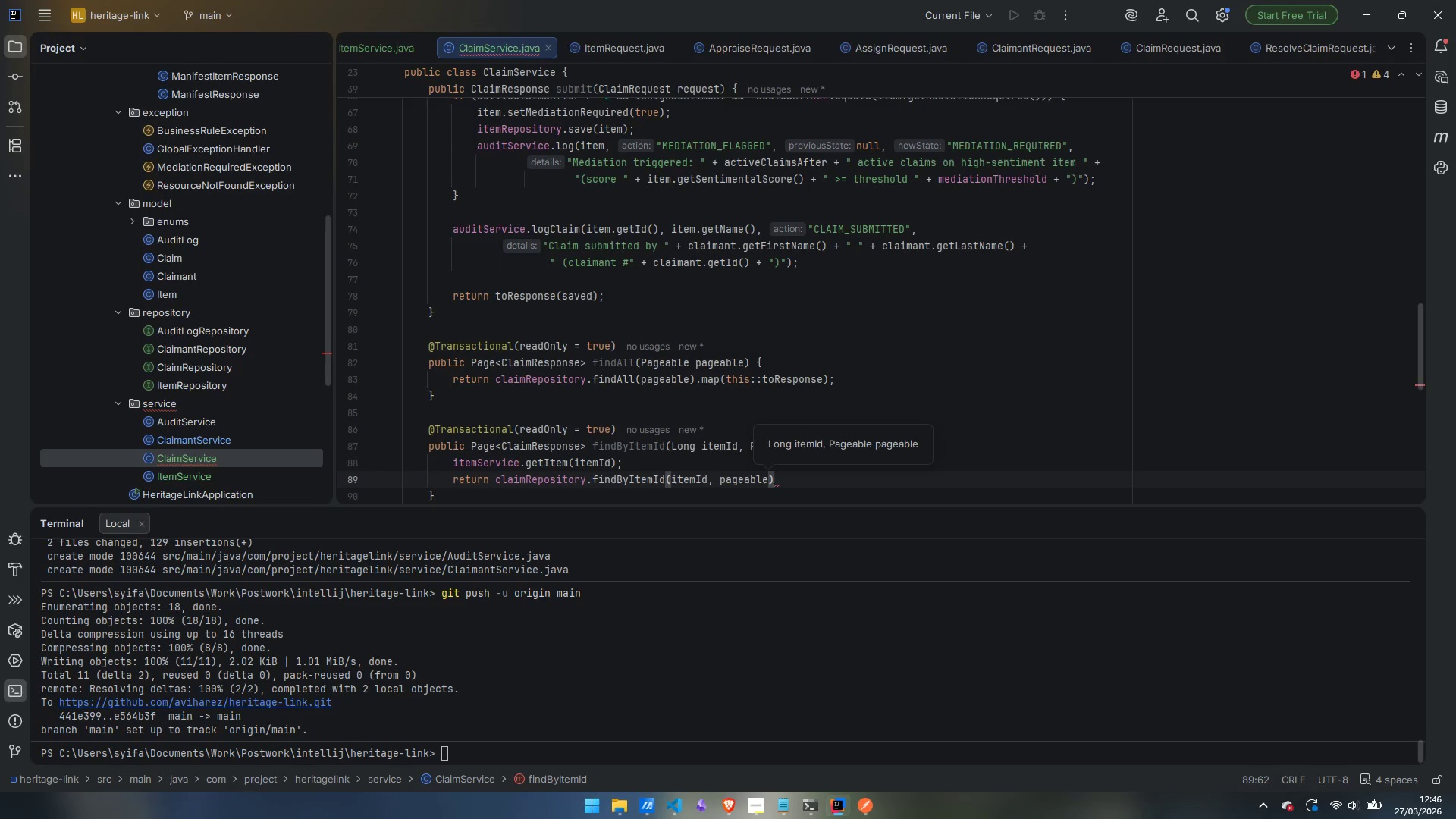 
type(.map)
 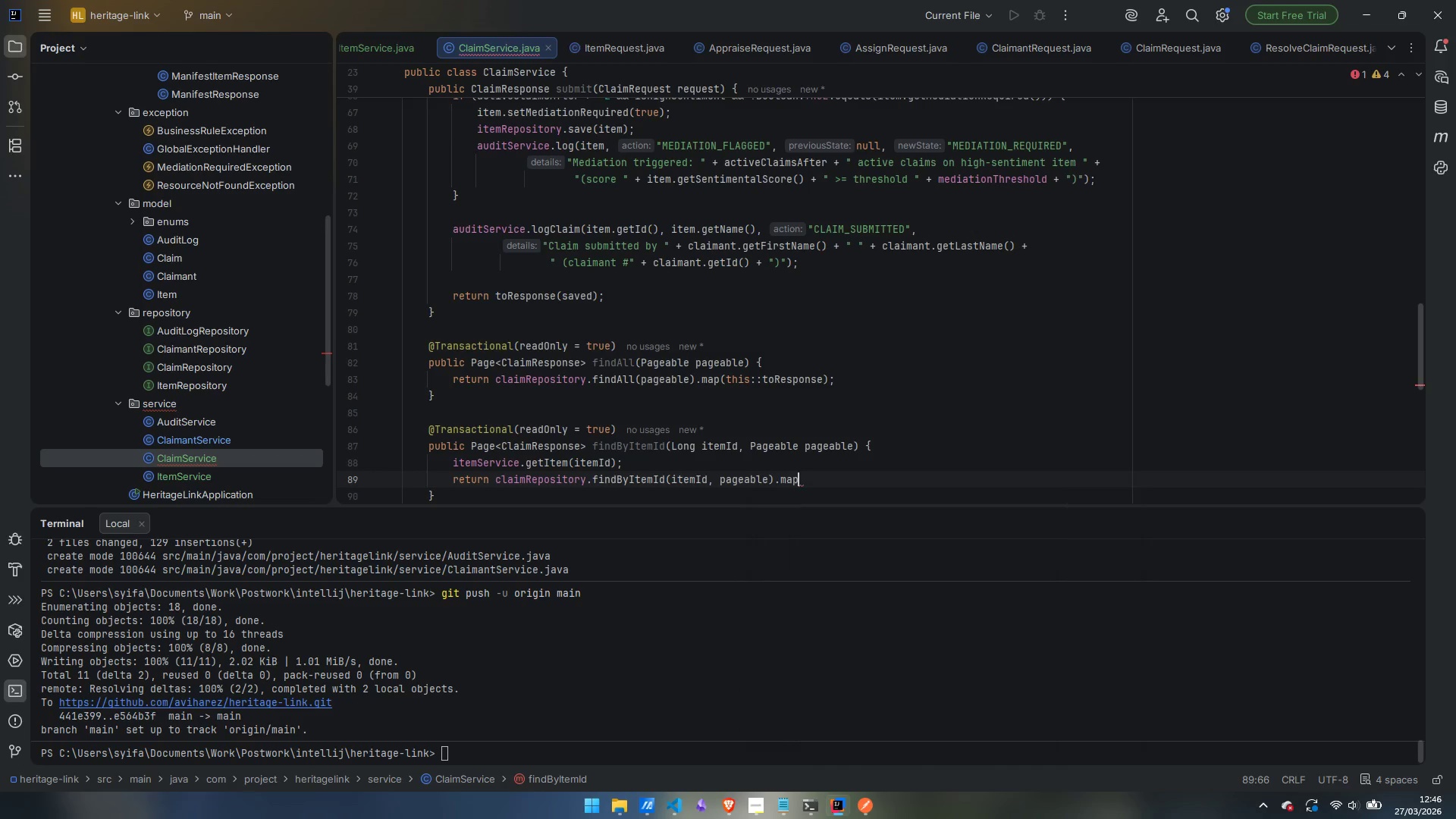 
key(Enter)
 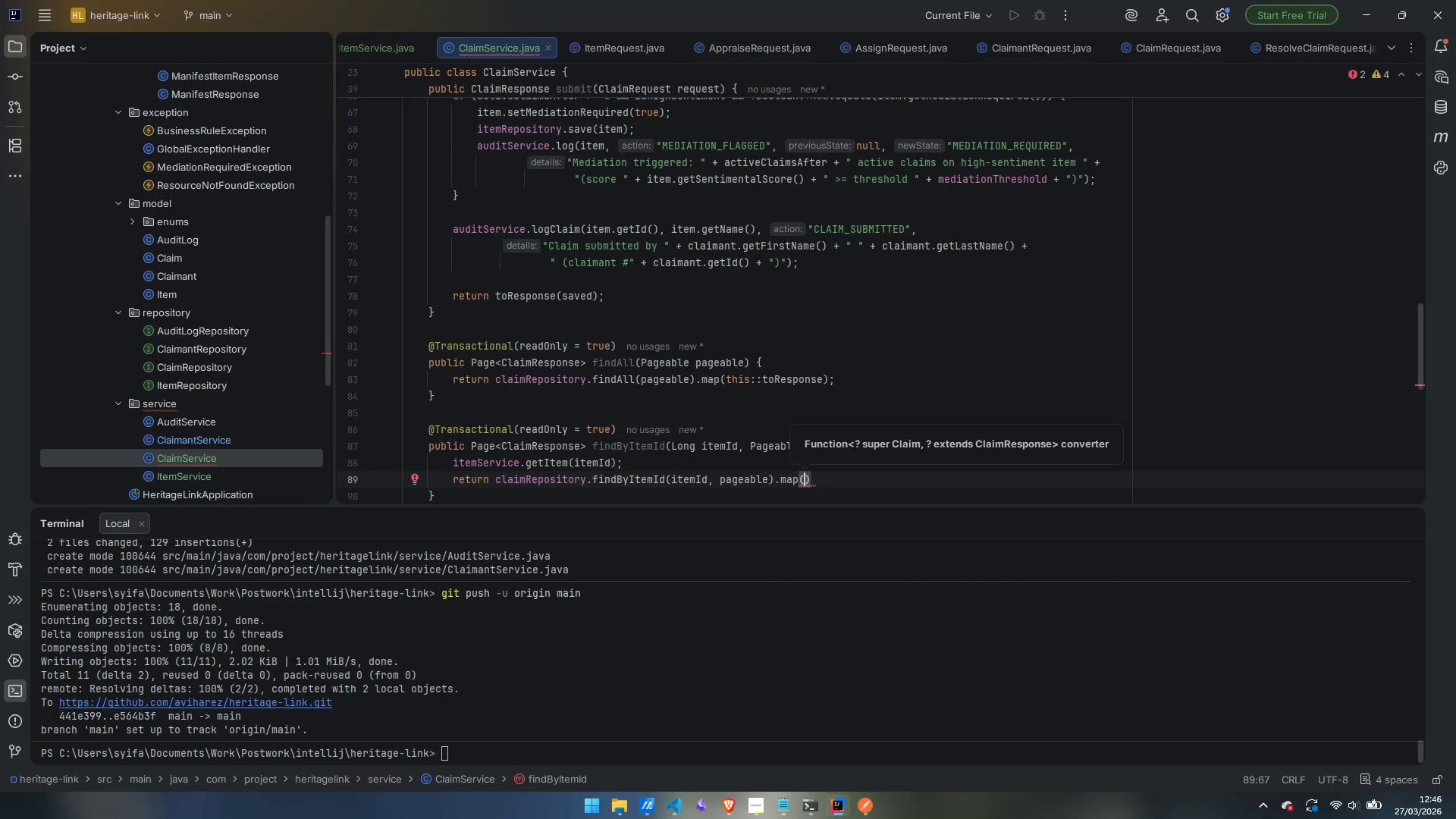 
type(this)
 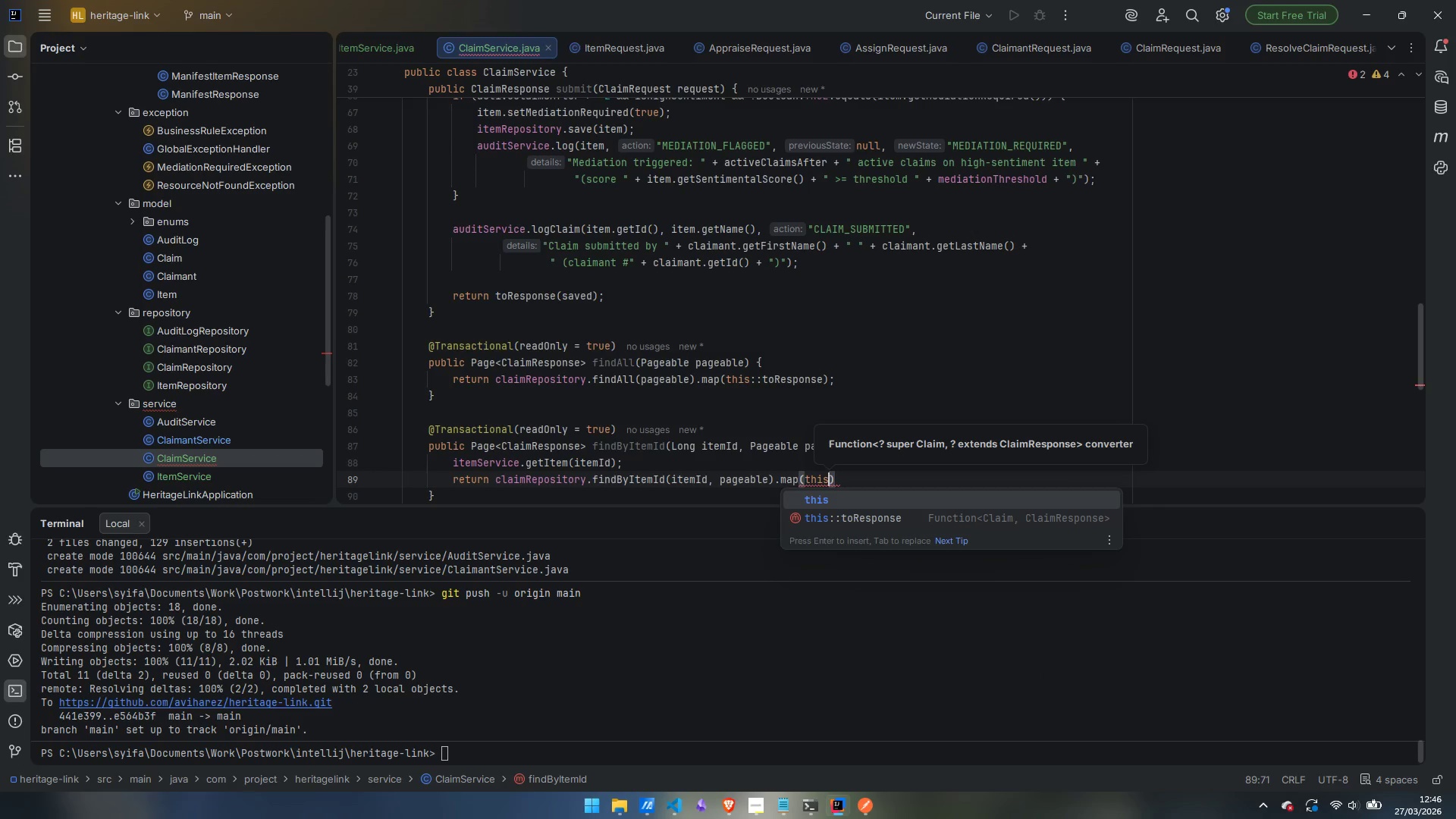 
key(ArrowDown)
 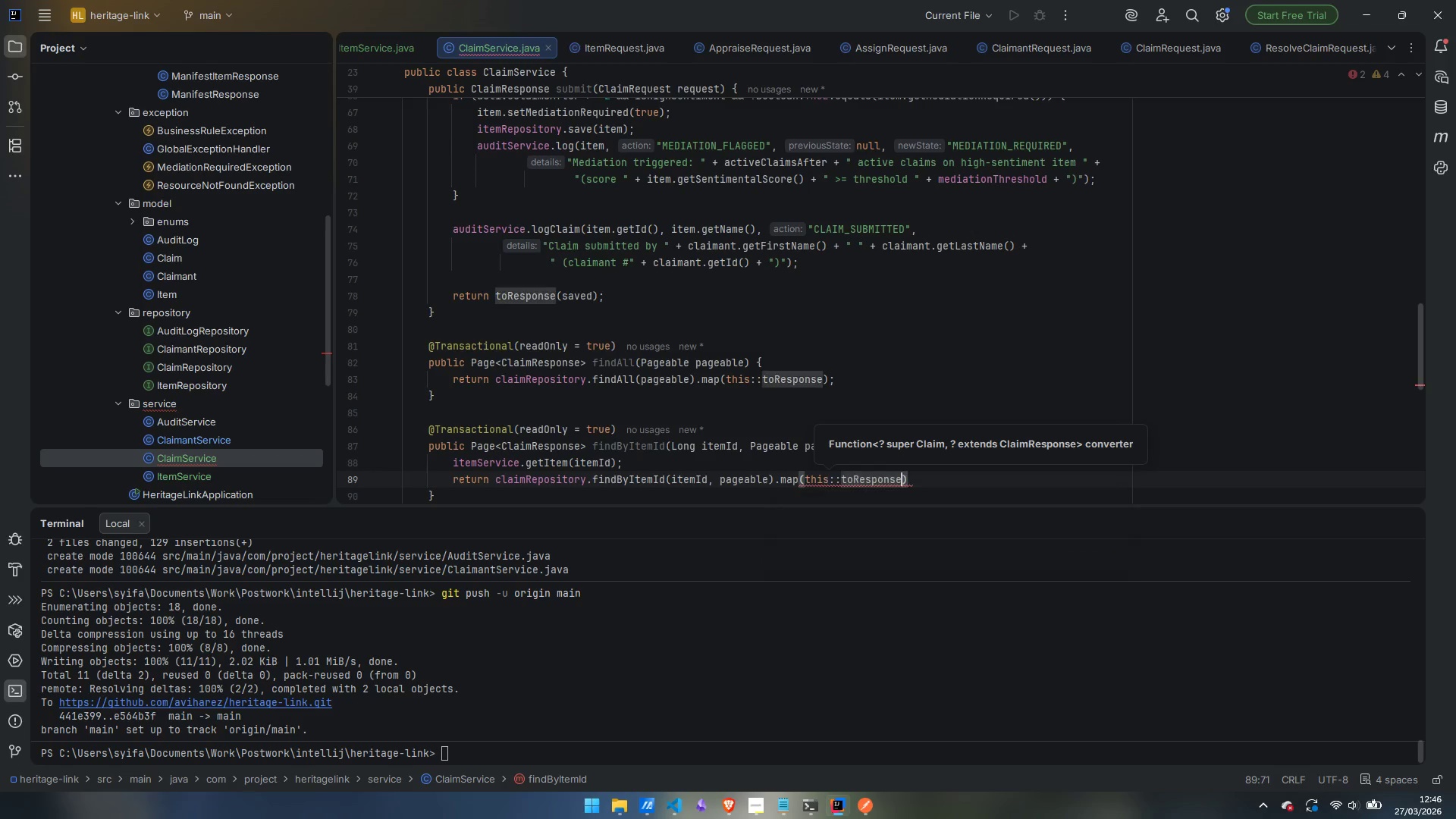 
key(Enter)
 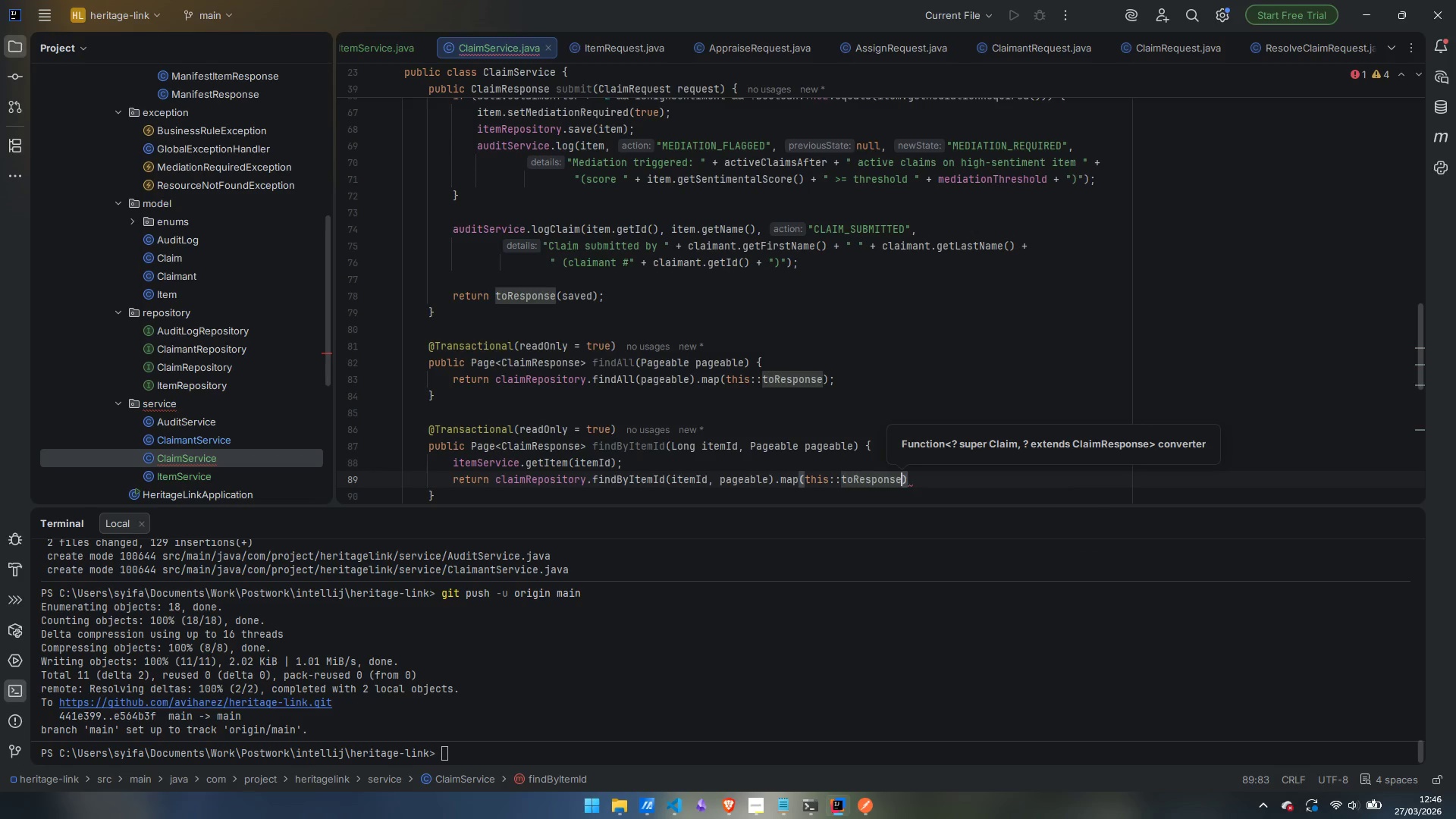 
key(ArrowRight)
 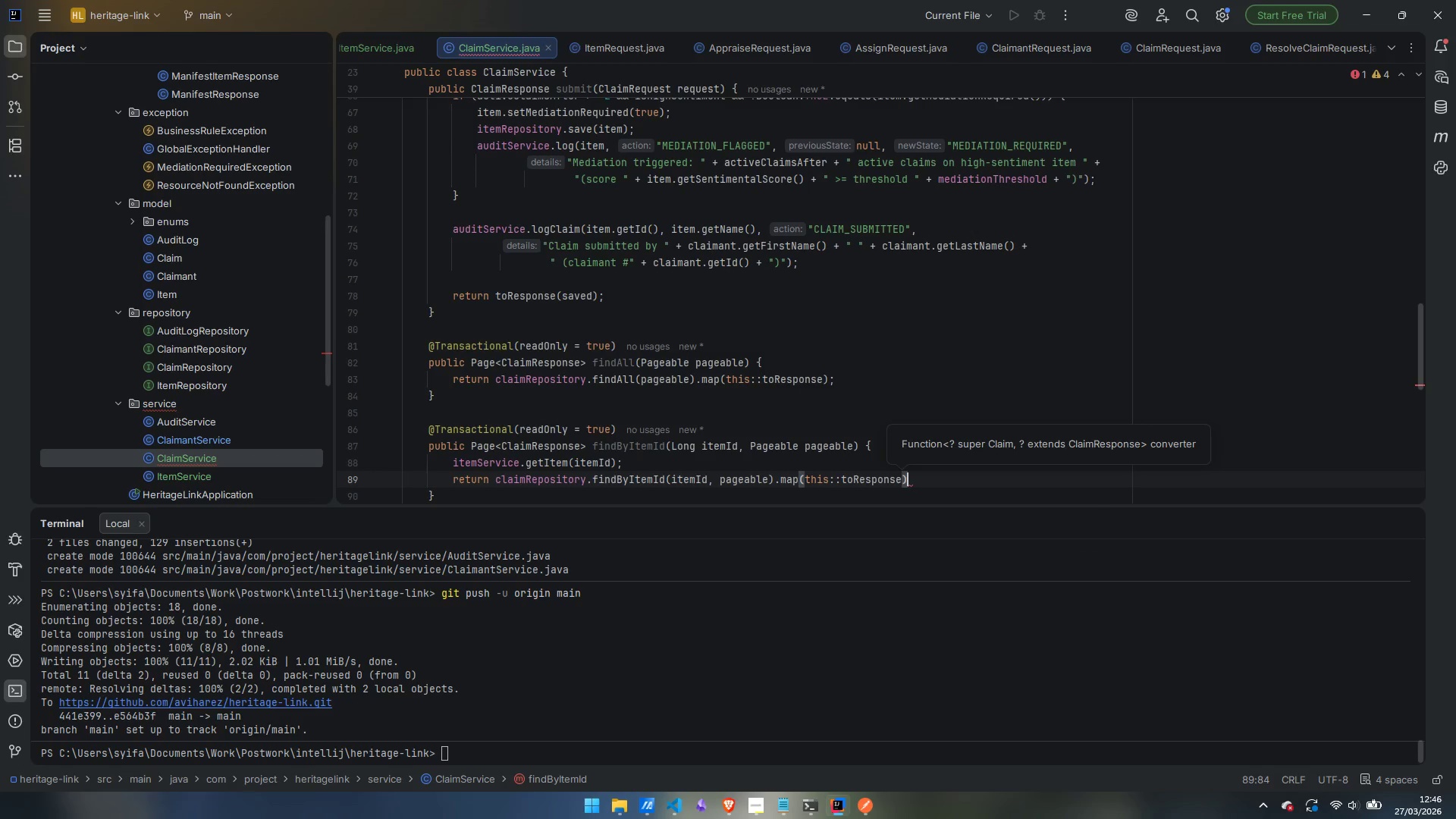 
key(Semicolon)
 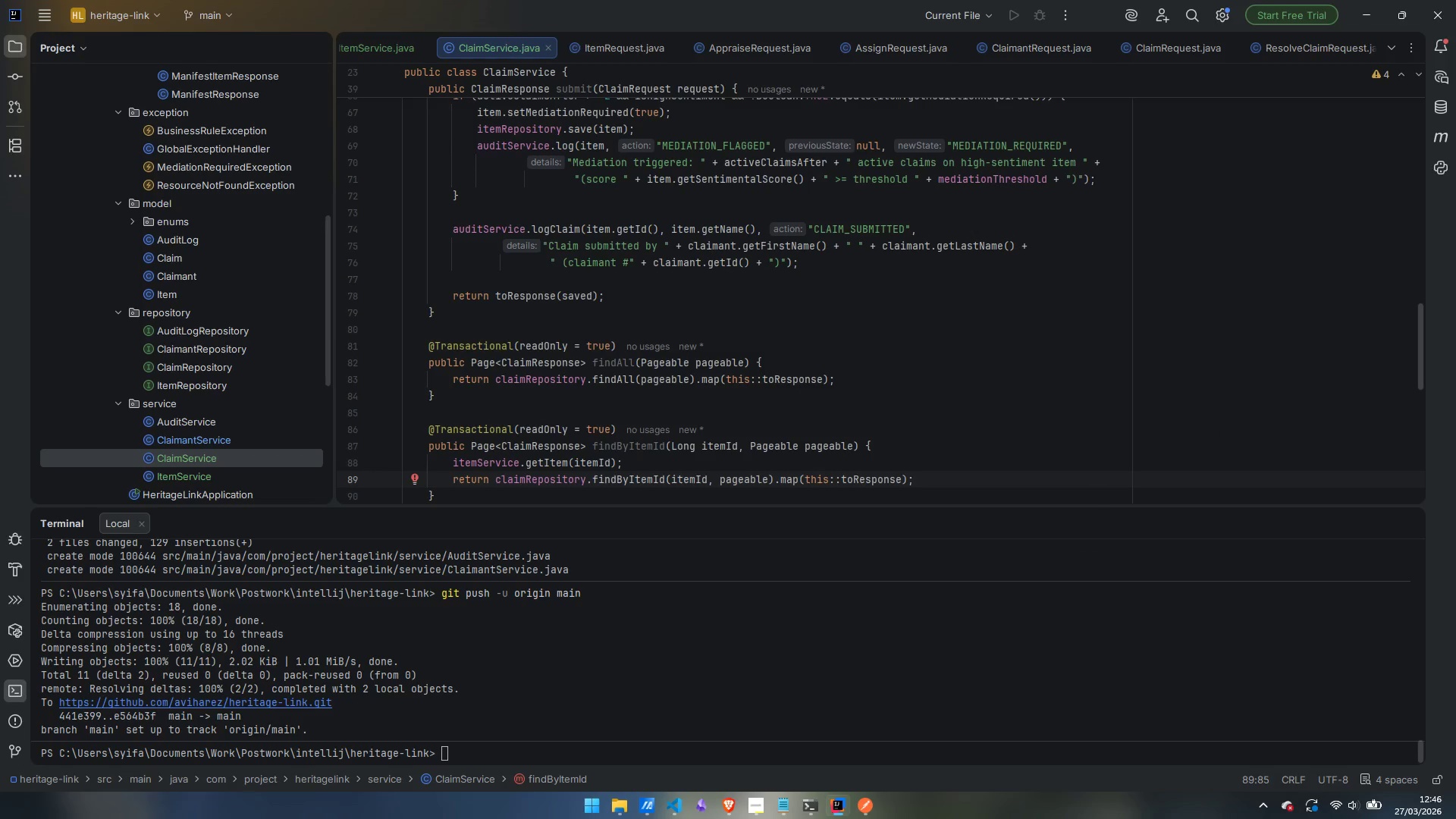 
key(Enter)
 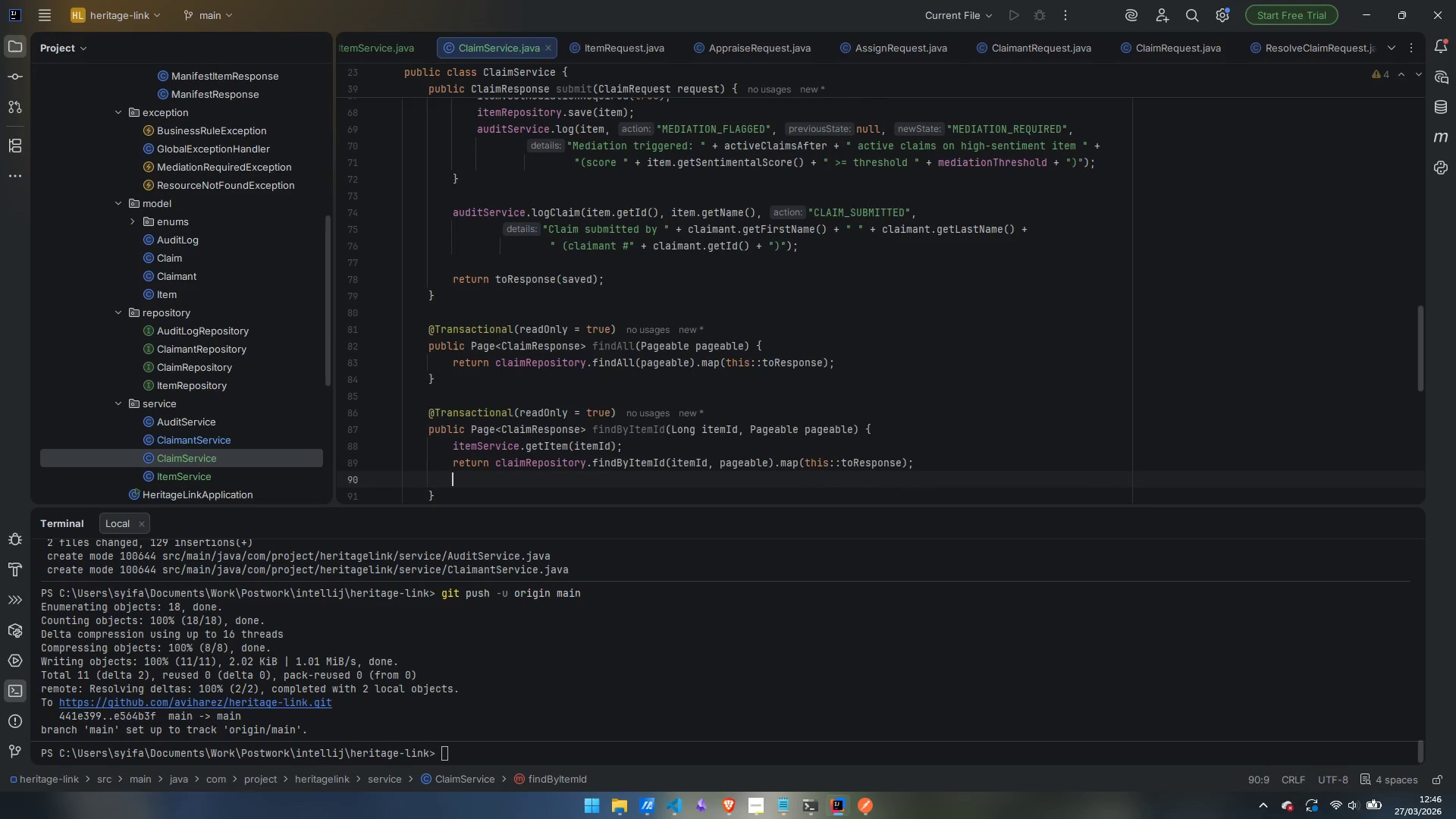 
key(Control+Backspace)
 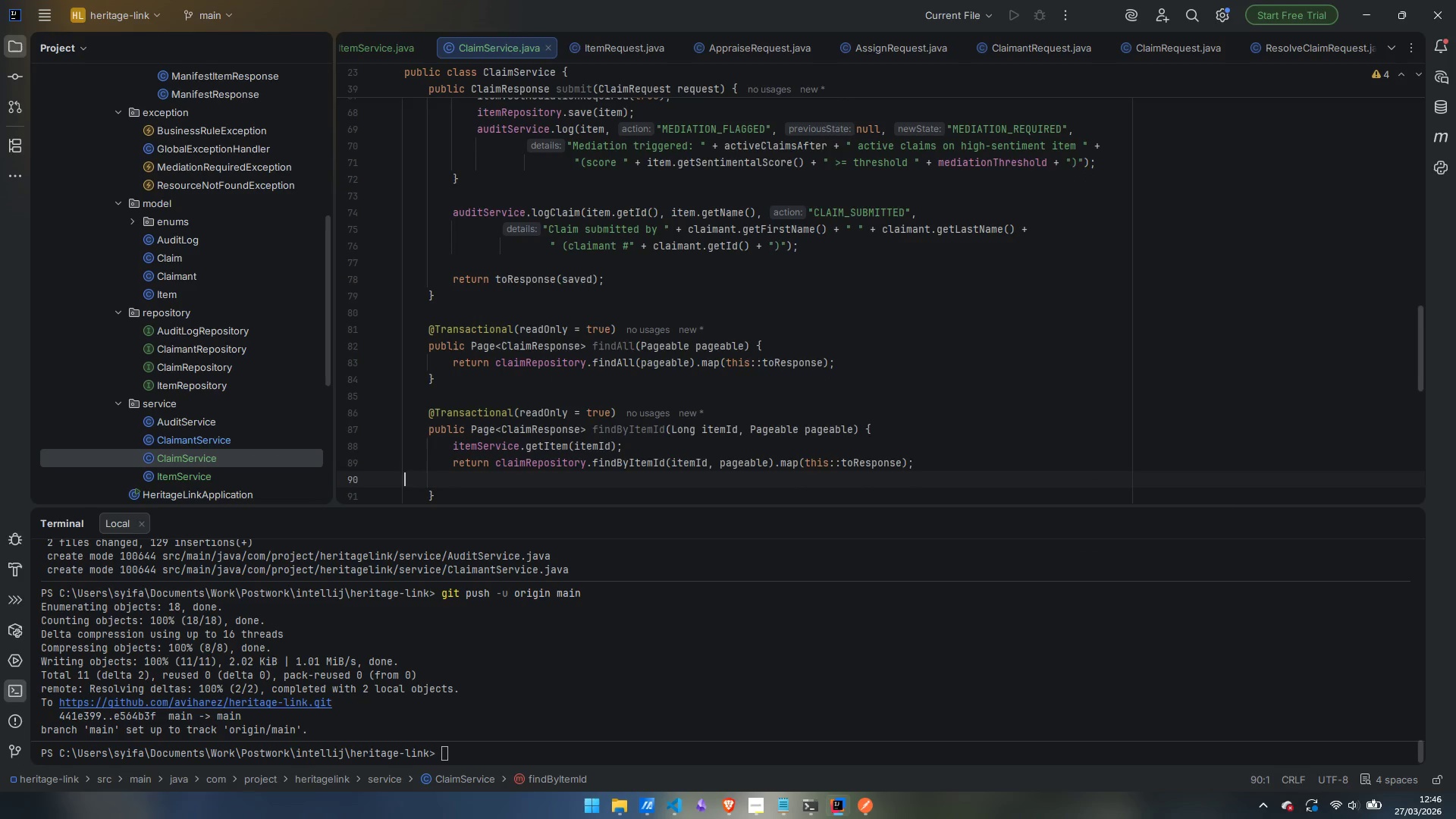 
key(Backspace)
 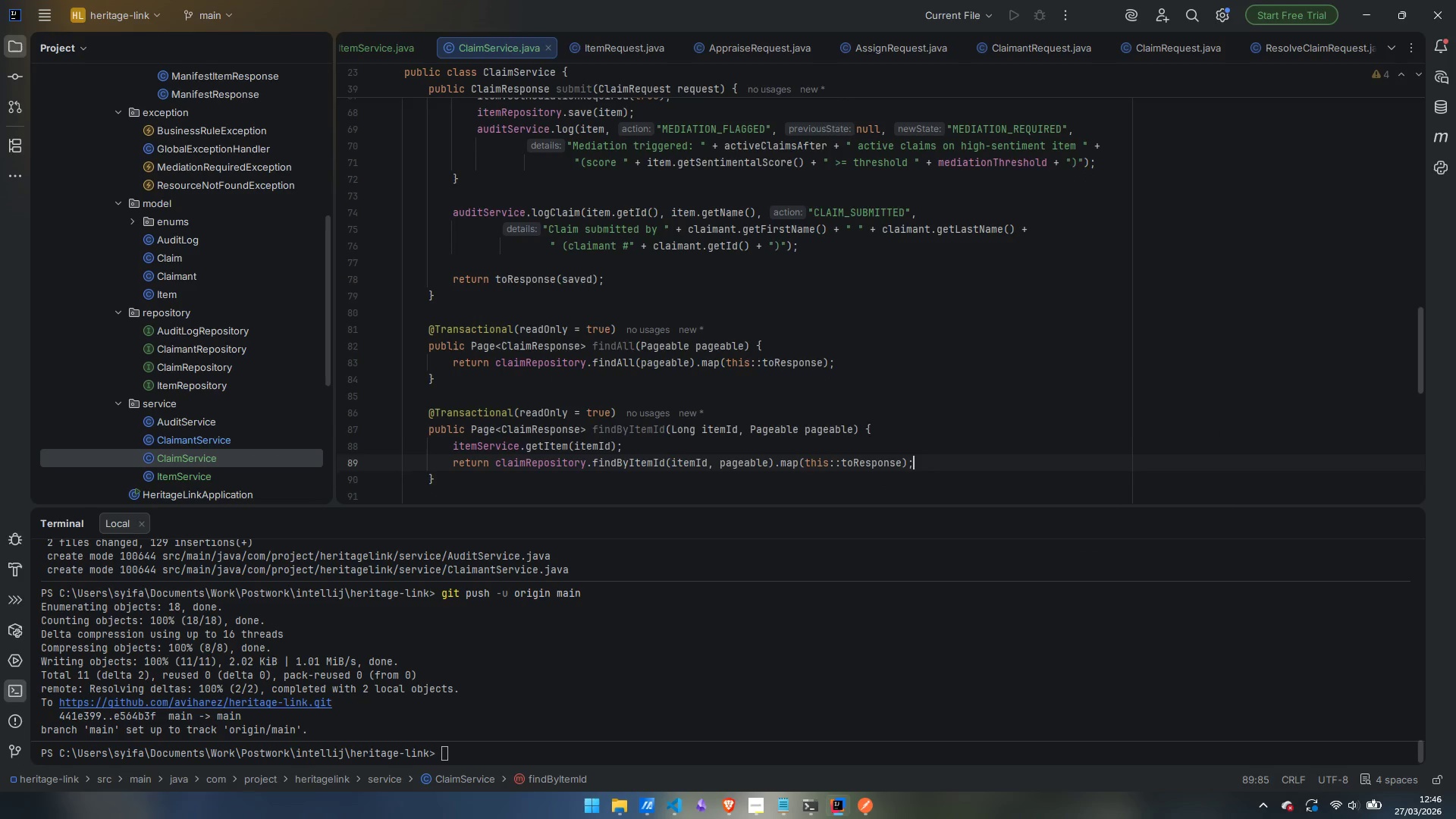 
key(ArrowDown)
 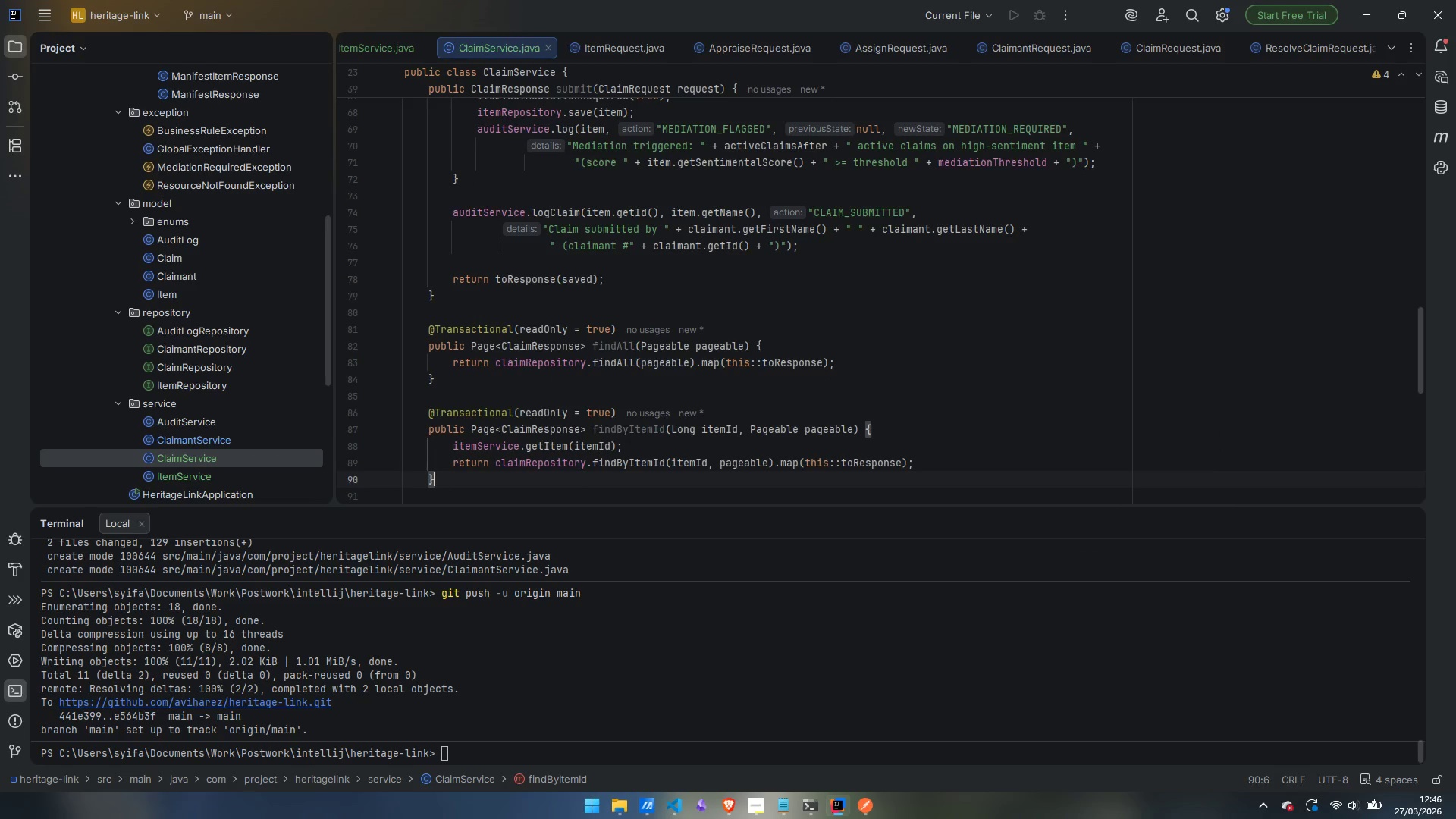 
key(Enter)
 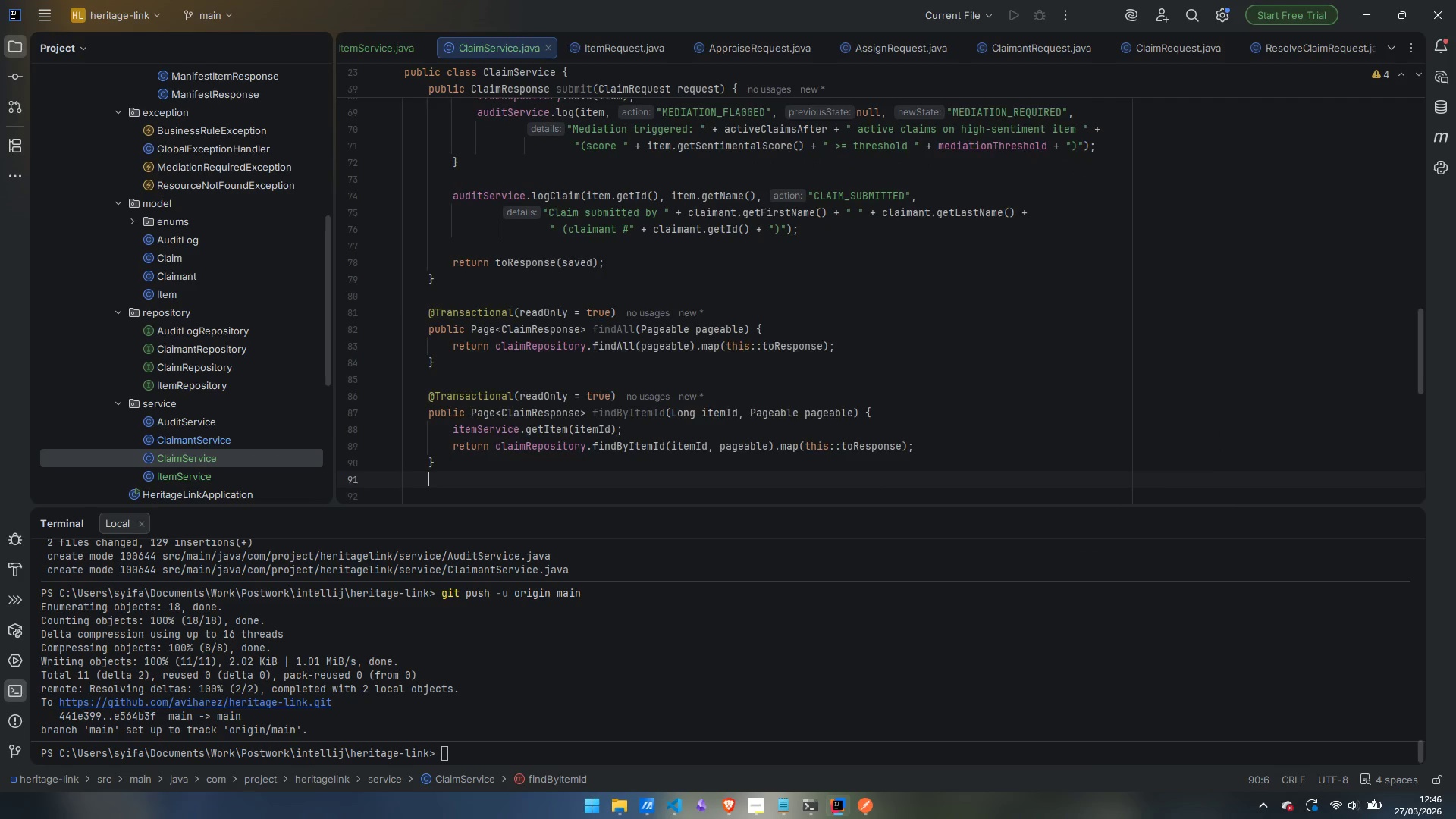 
key(Enter)
 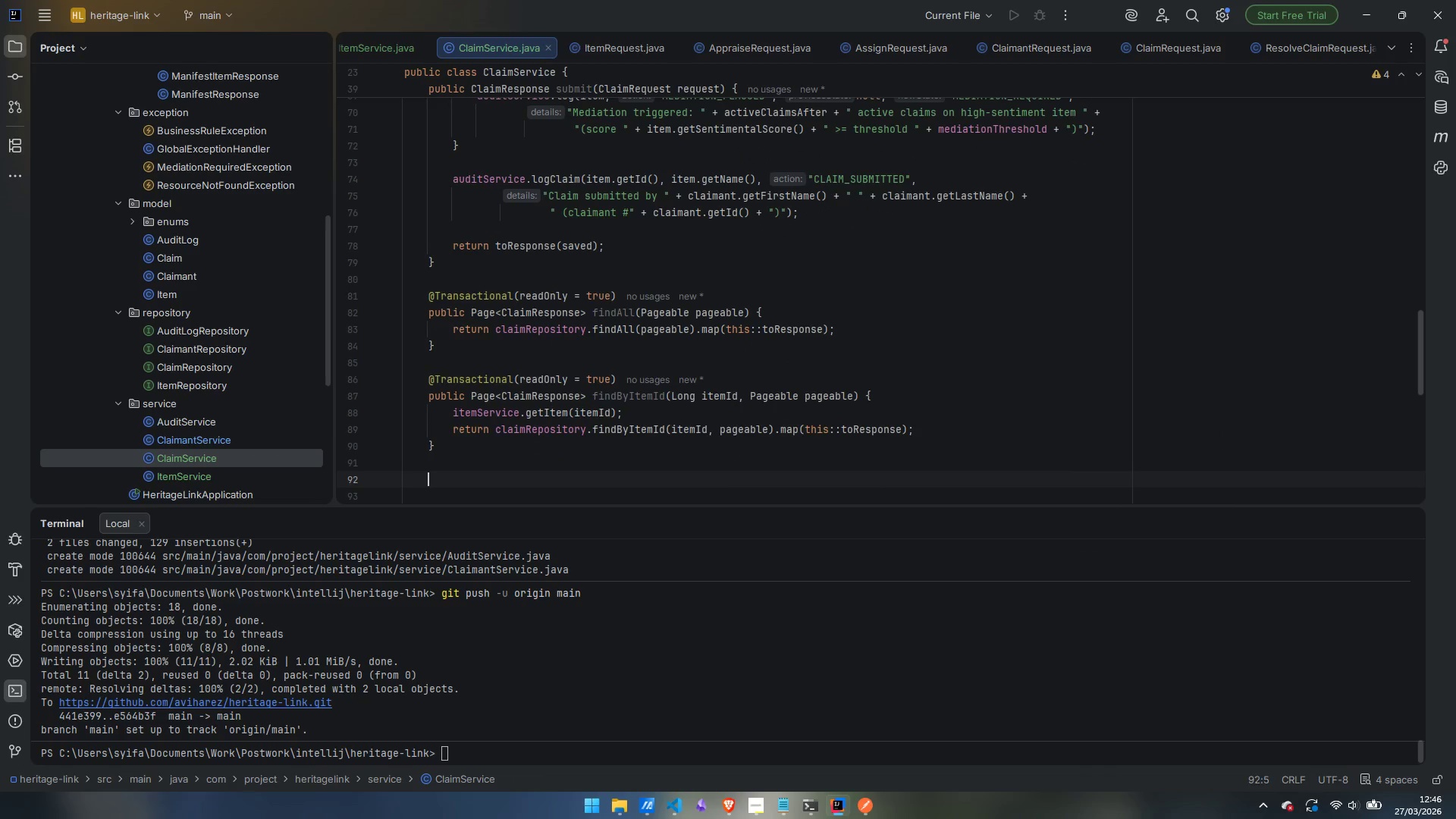 
type(@#)
key(Backspace)
type(Transactional)
 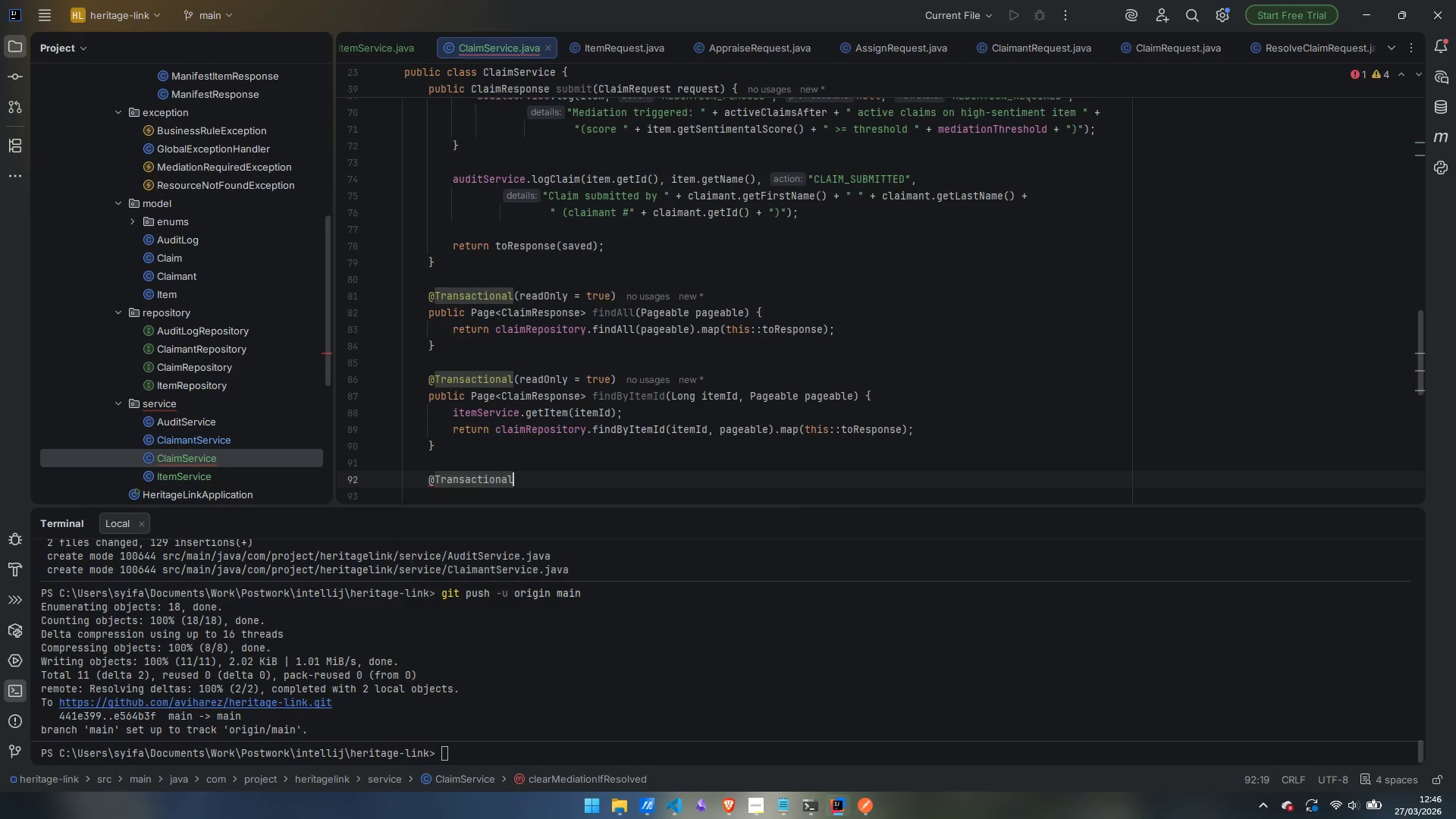 
key(Enter)
 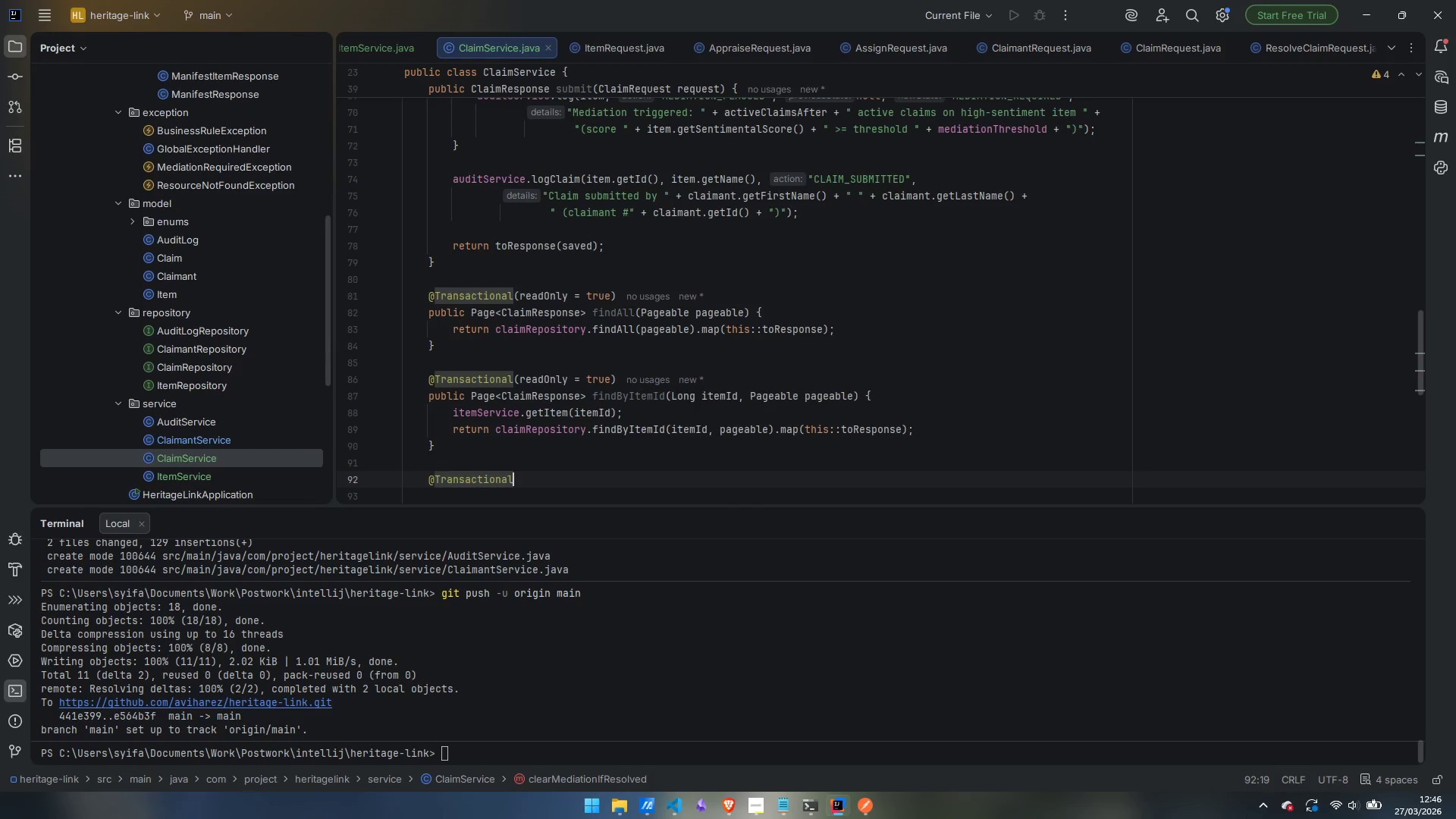 
type( )
key(Backspace)
type((tre)
key(Backspace)
key(Backspace)
type(eadOn)
 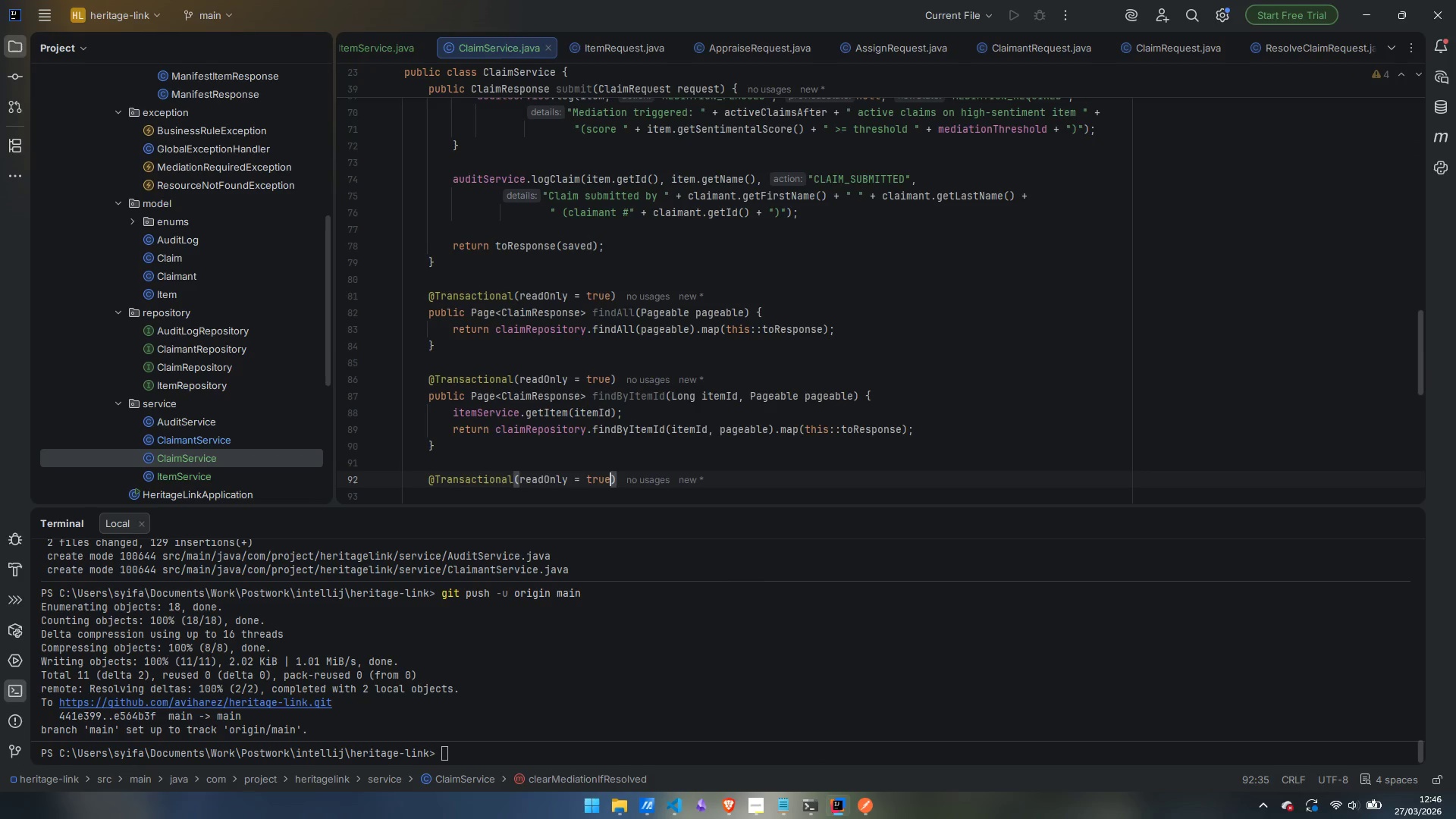 
 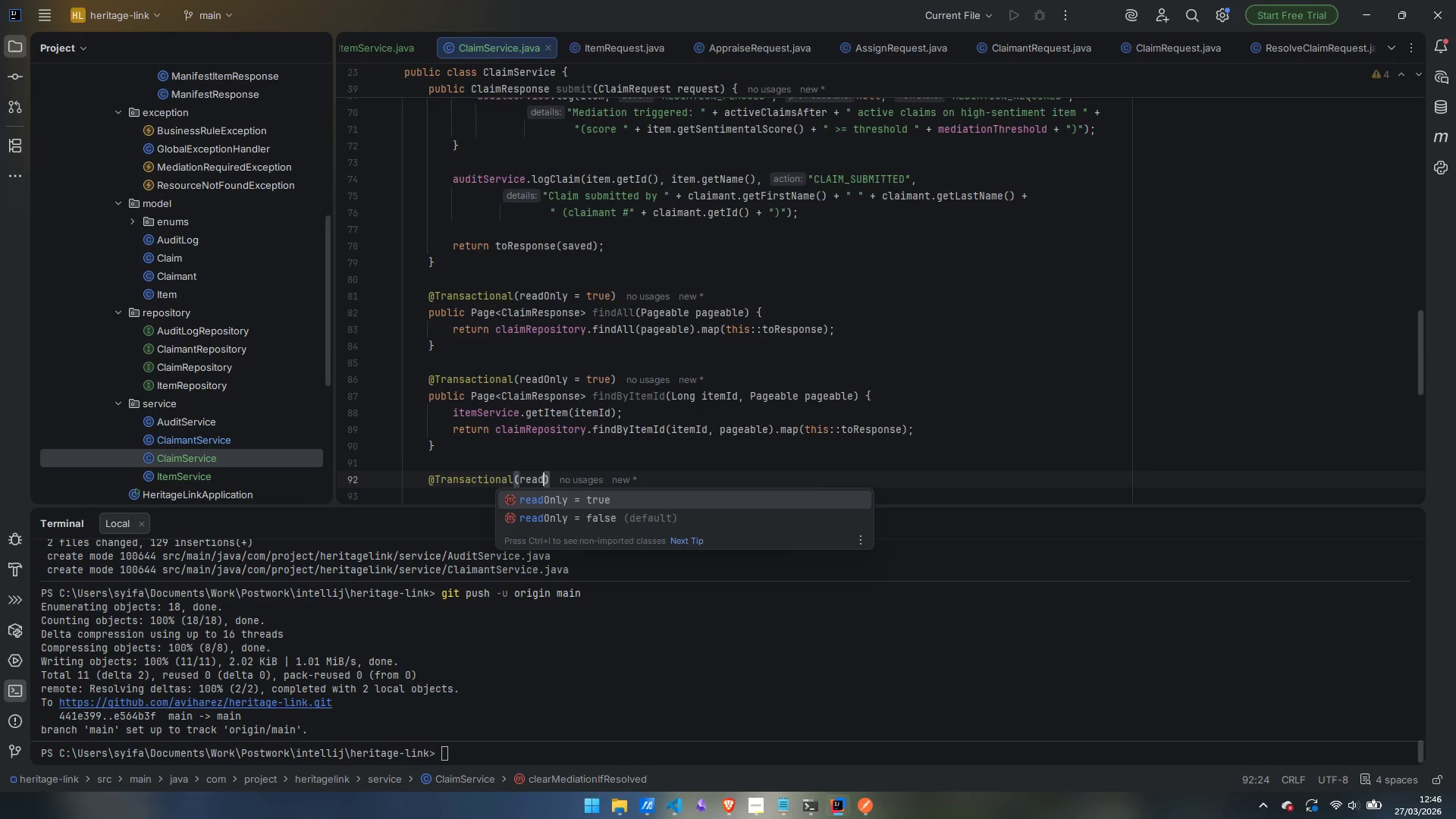 
key(Enter)
 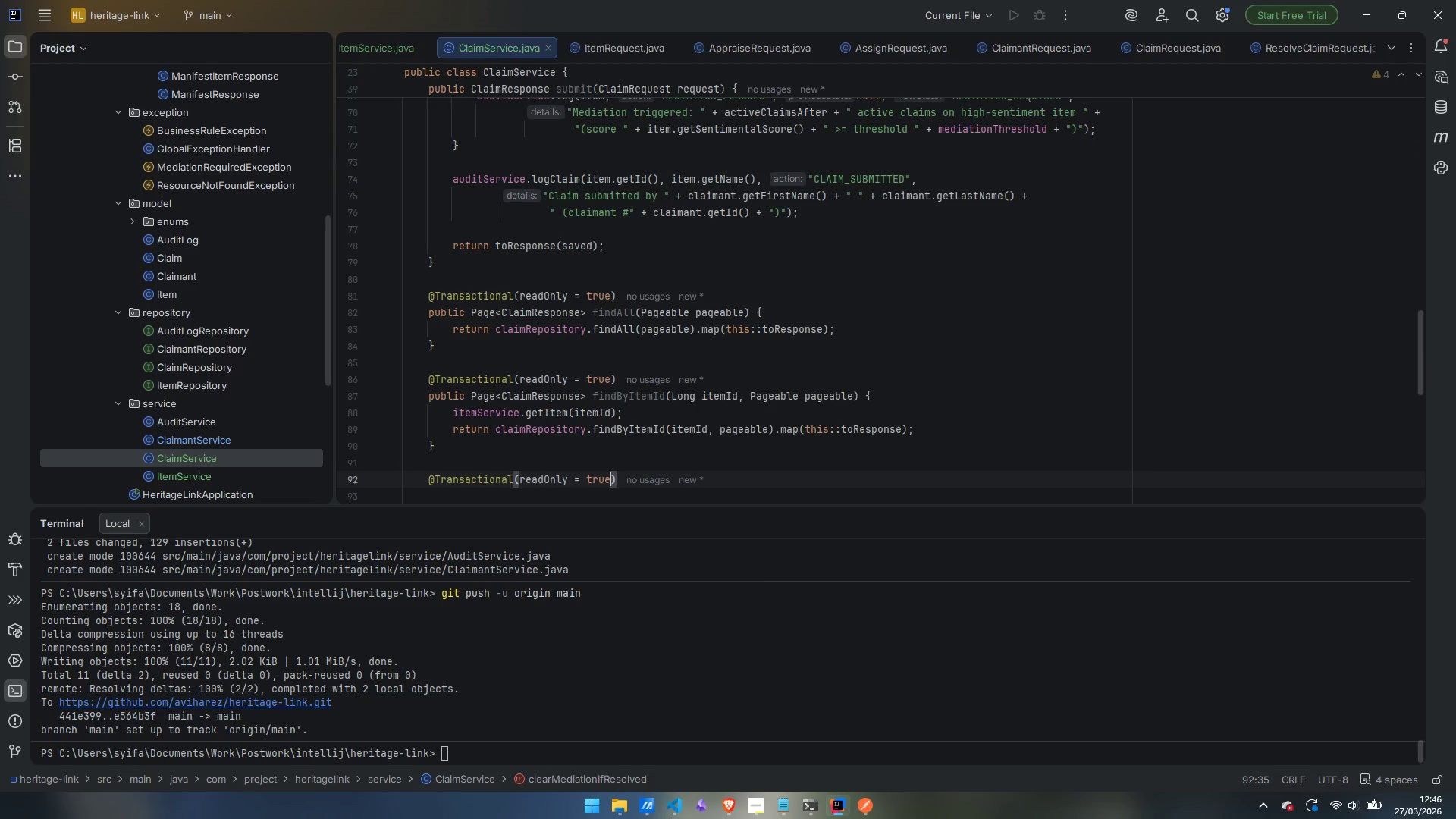 
key(ArrowRight)
 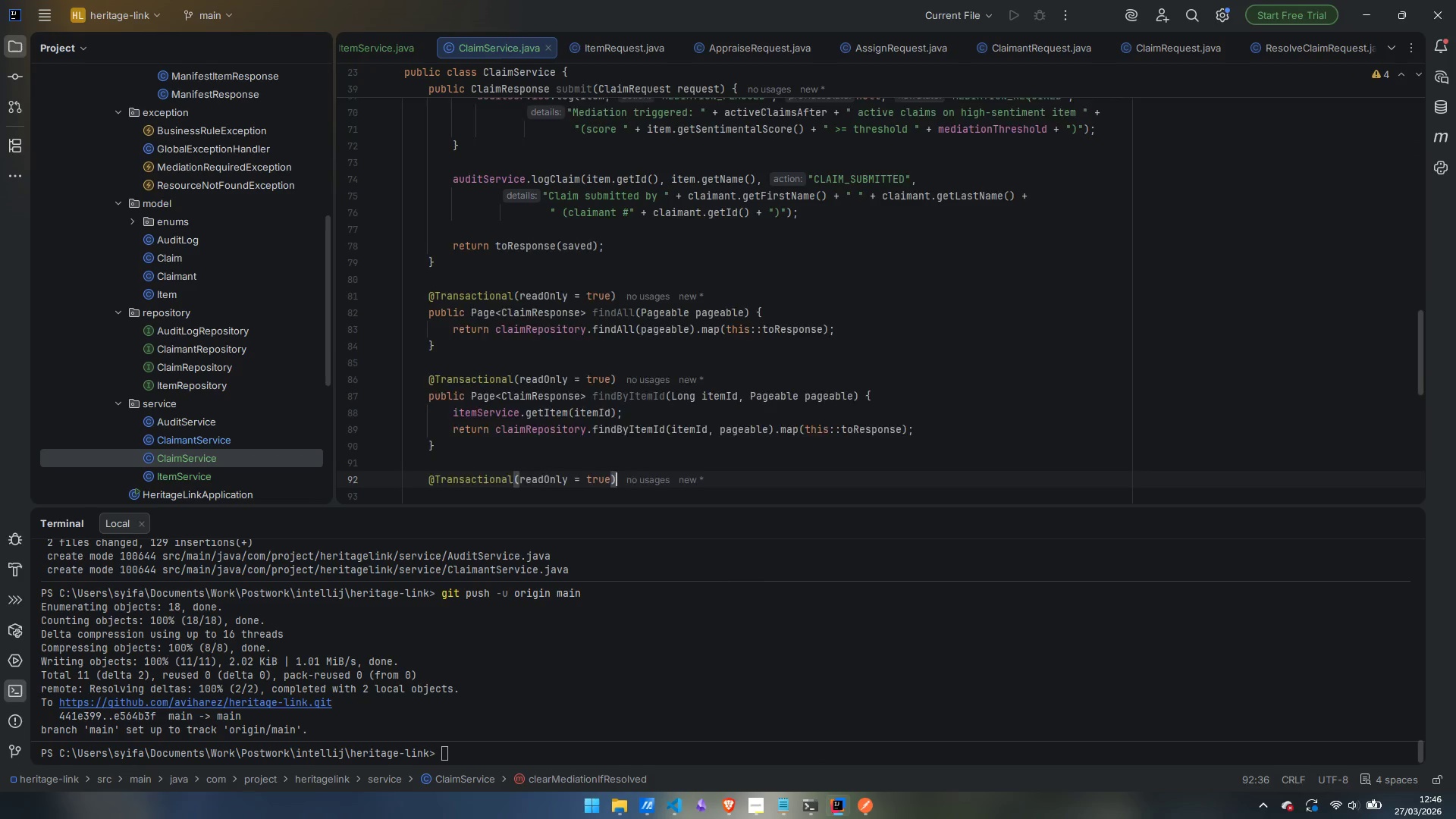 
key(Enter)
 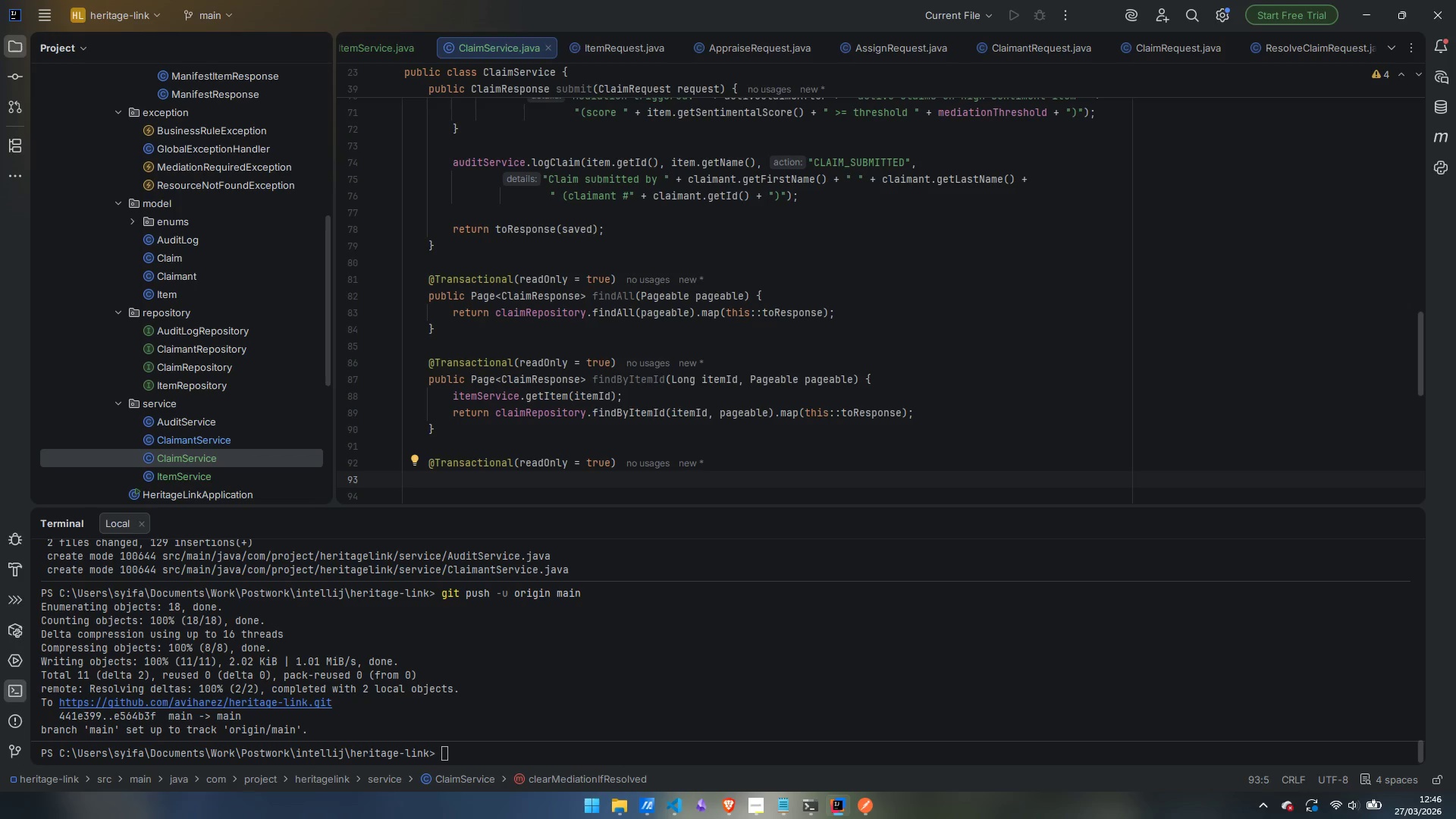 
type(public Page<ClaimResponse)
 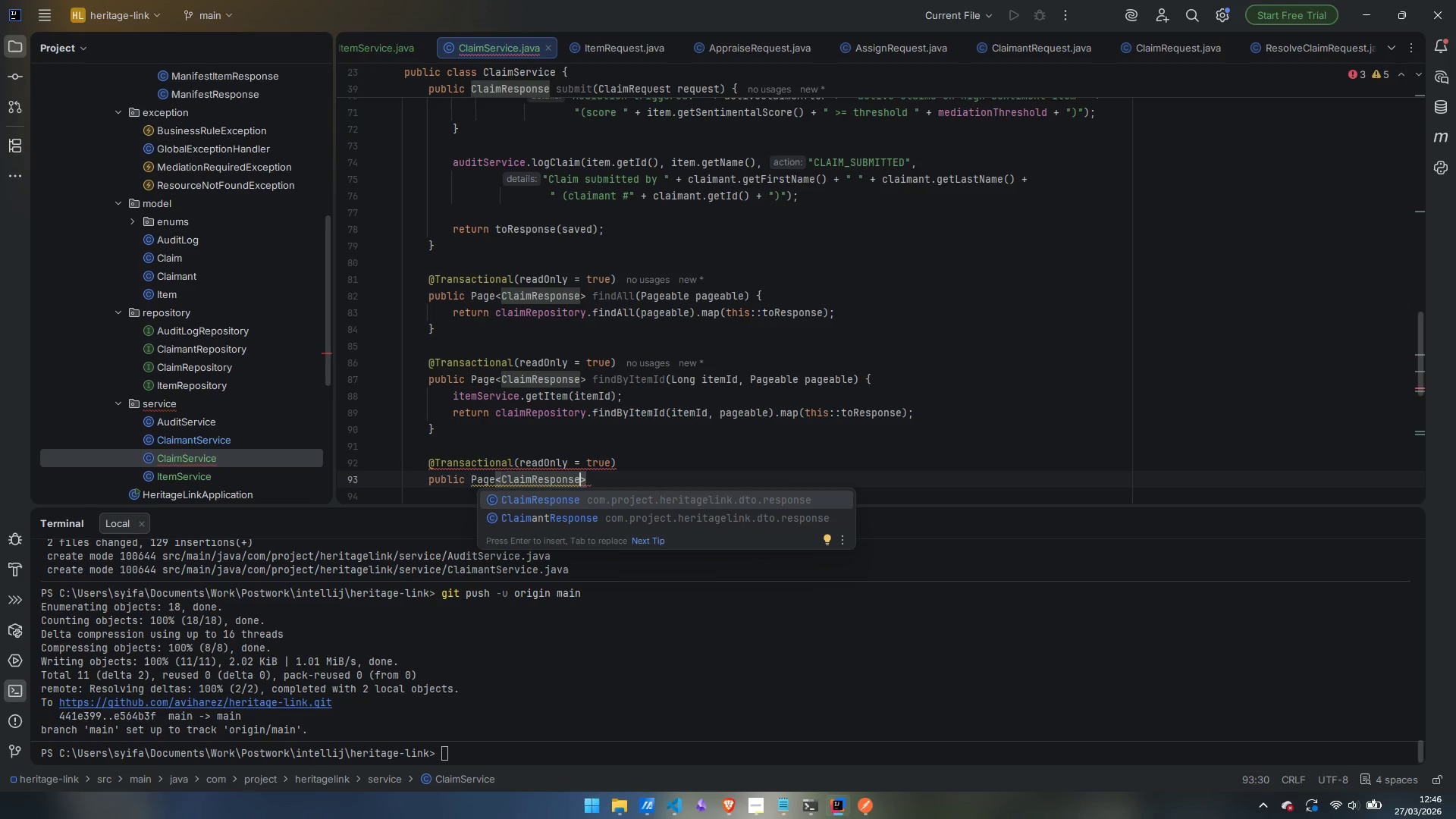 
key(ArrowRight)
 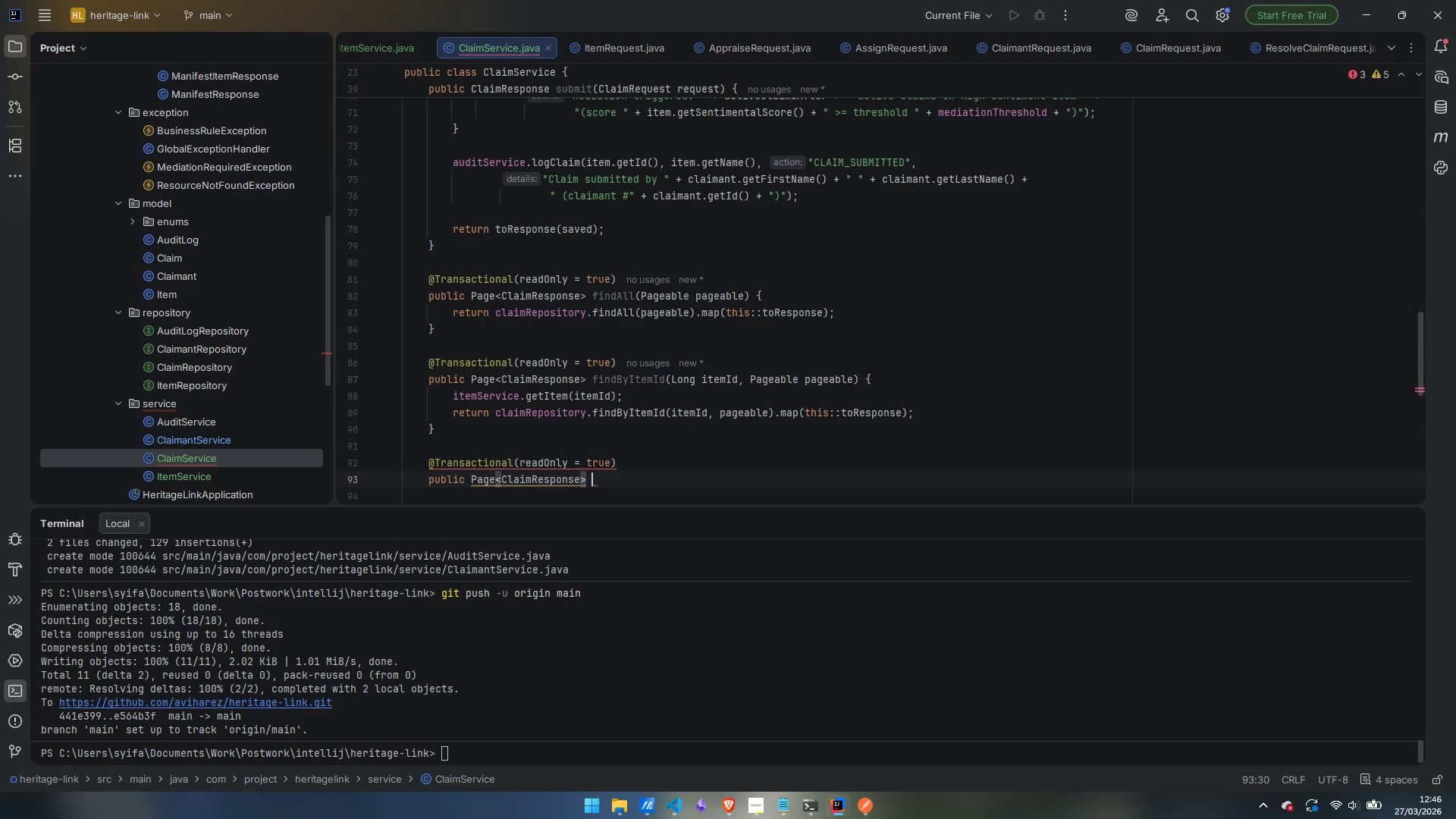 
type( findByClaimantId(Long lcim)
key(Backspace)
key(Backspace)
key(Backspace)
key(Backspace)
type(claimantId, Pageable pageable)
 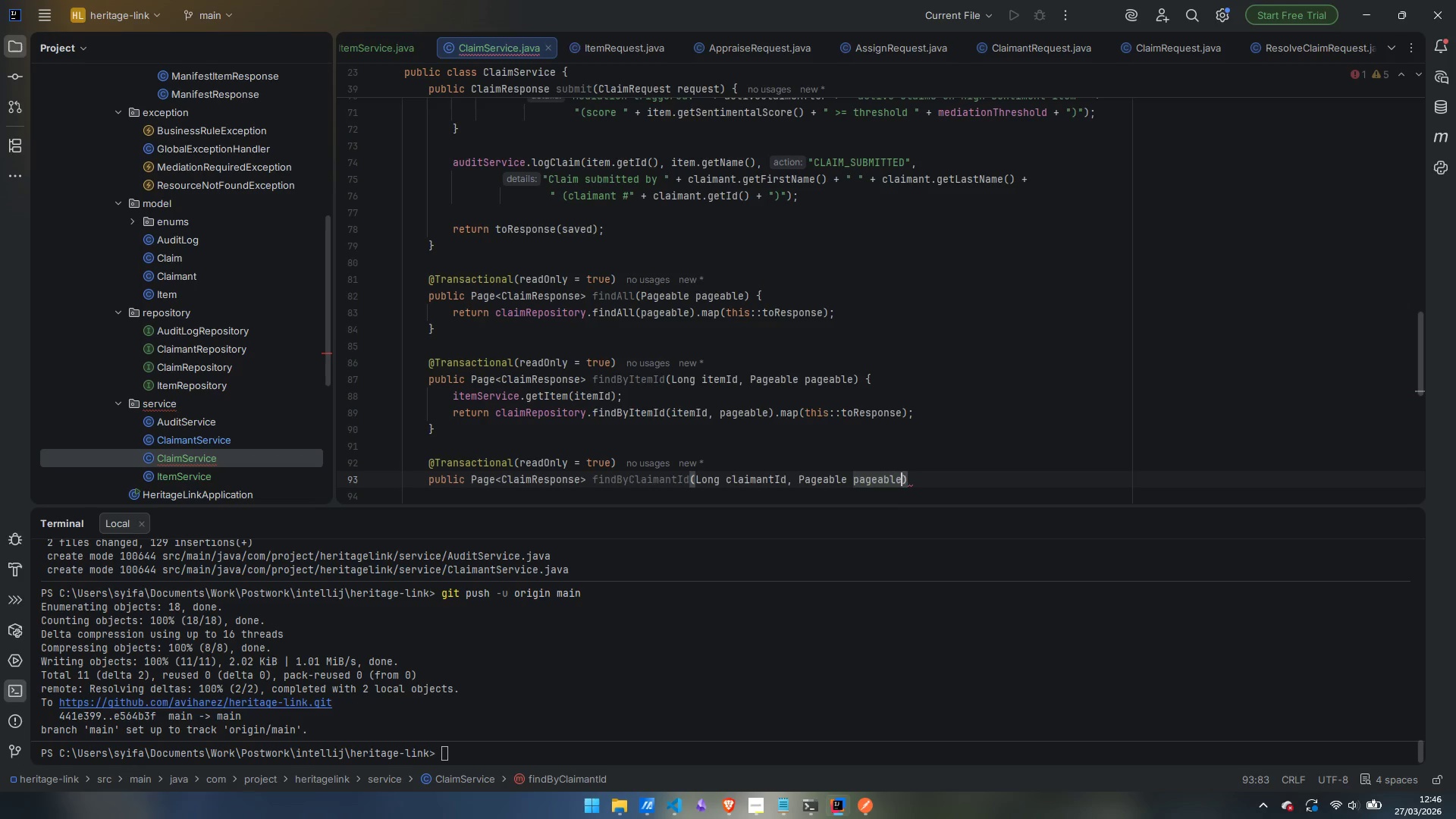 
key(ArrowRight)
 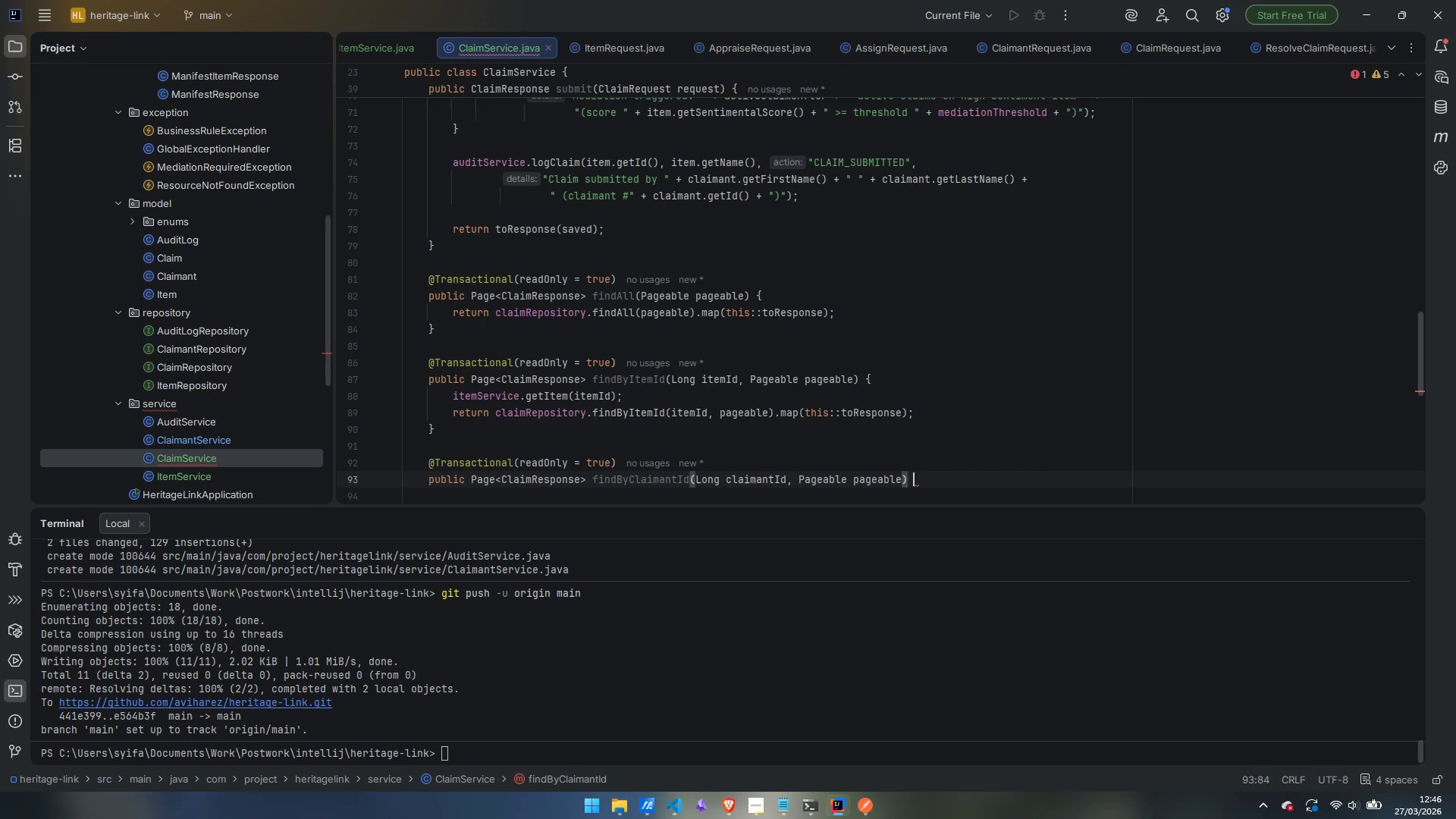 
key(Space)
 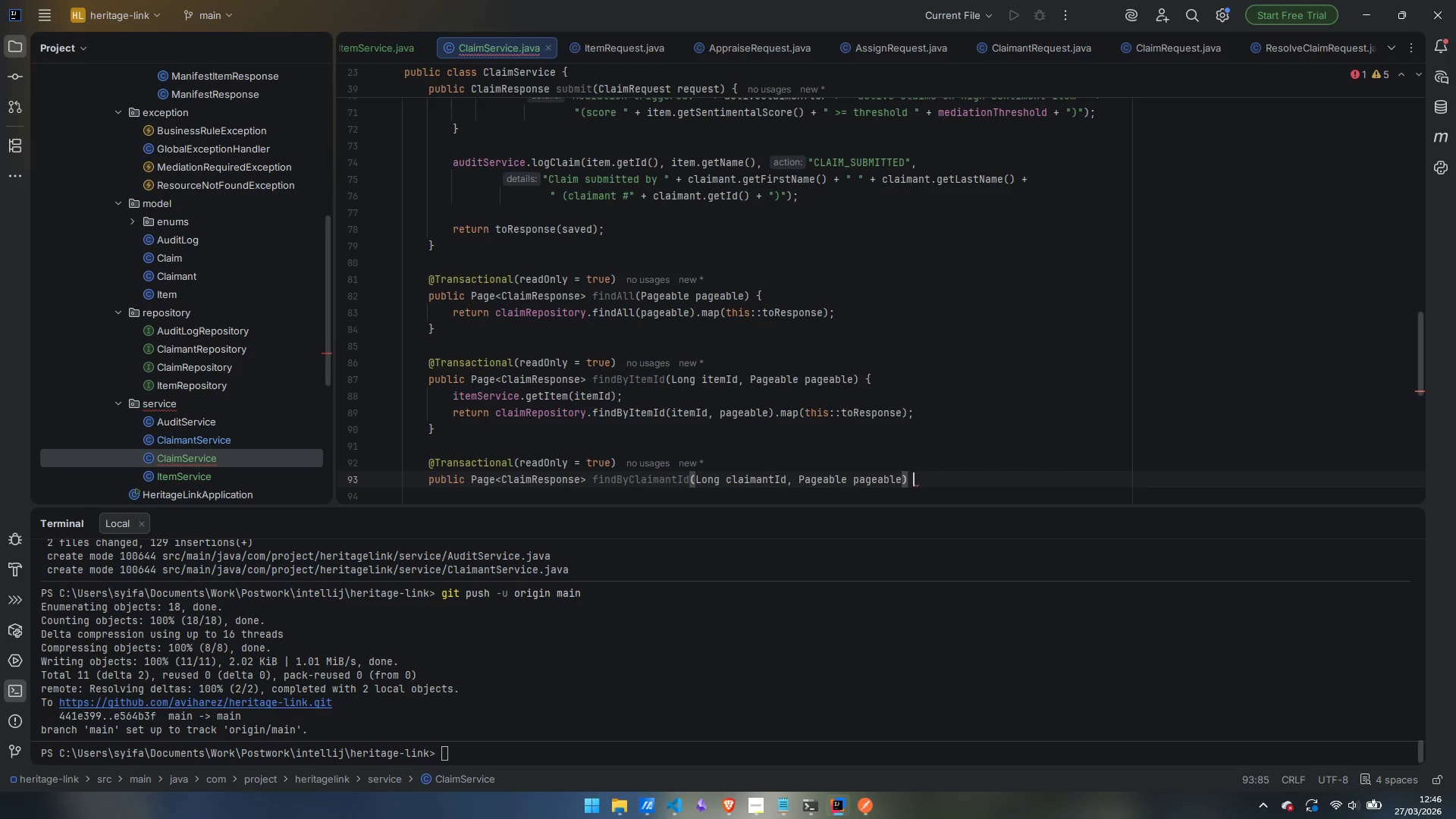 
key(Shift+BracketLeft)
 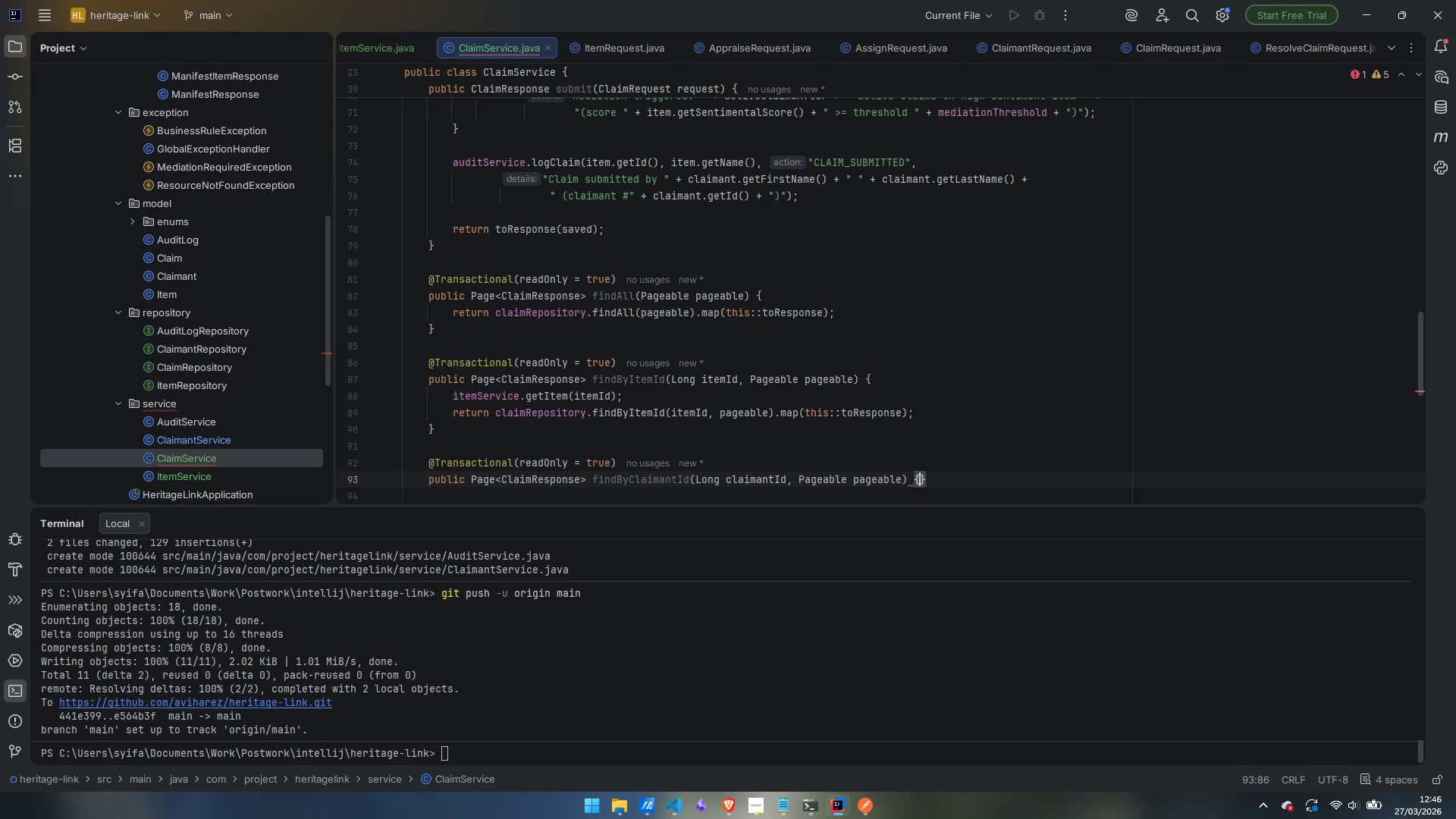 
key(Enter)
 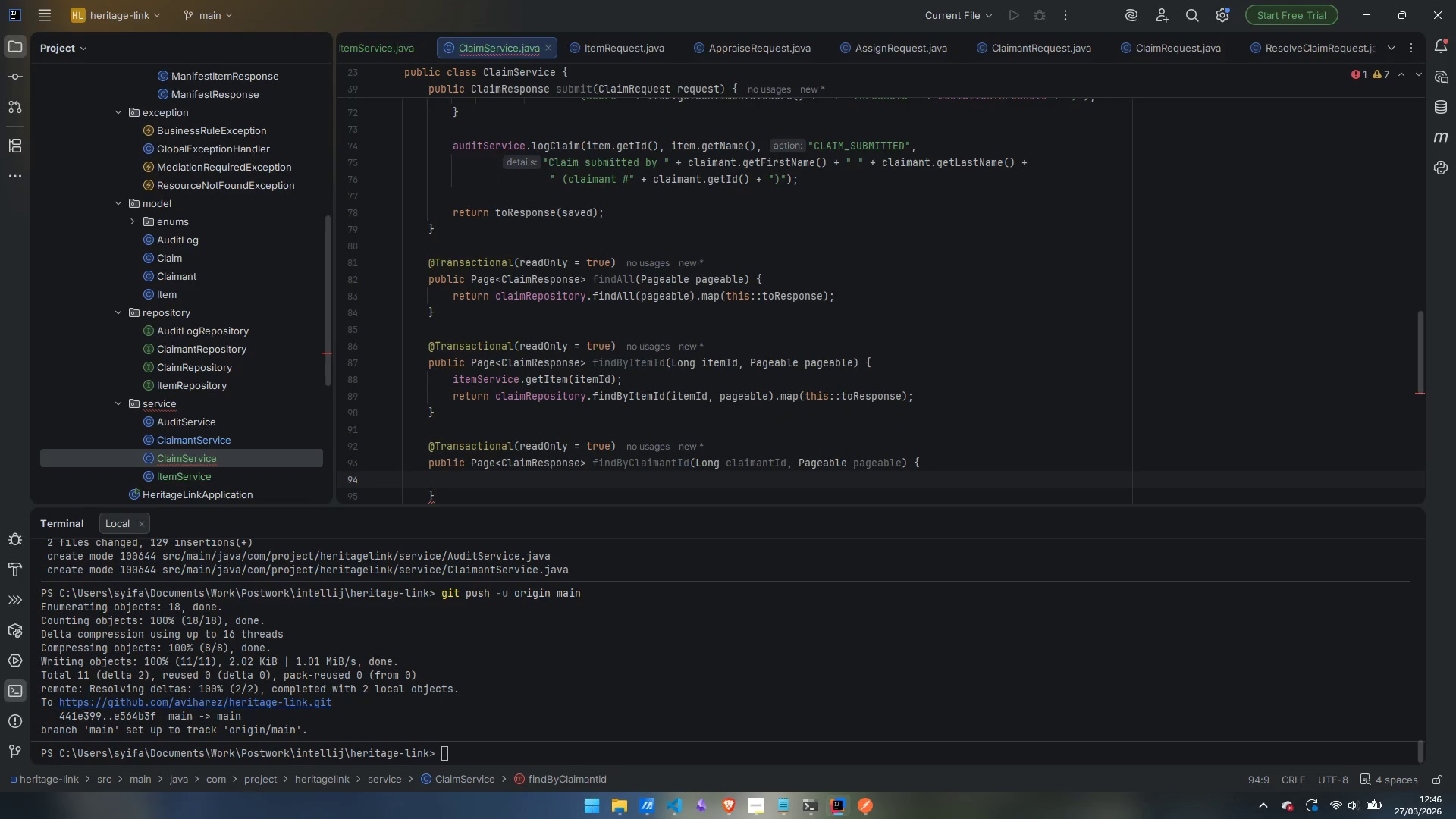 
type(claimt)
key(Backspace)
type(antService)
 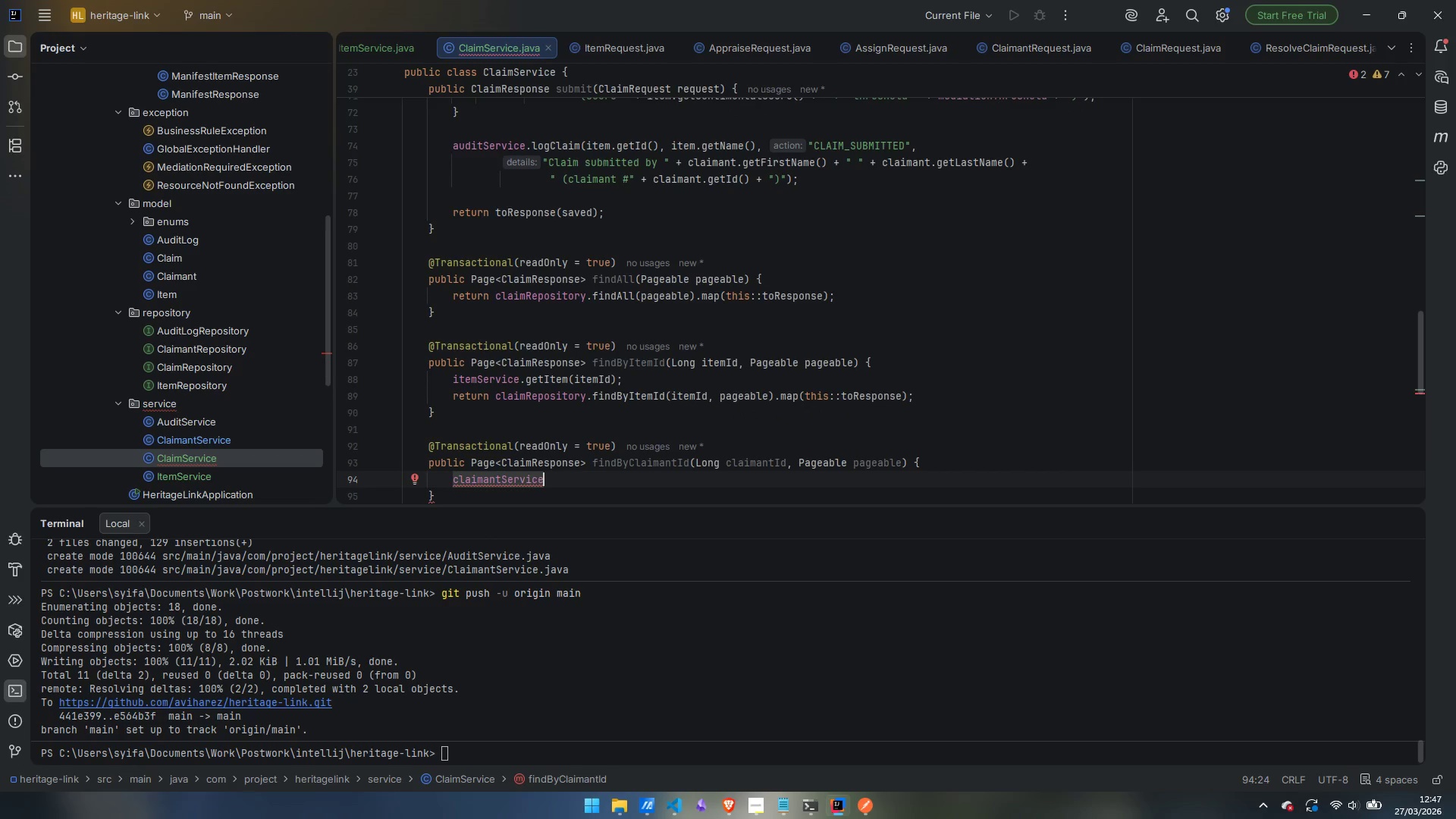 
type(.getClaimant)
 